 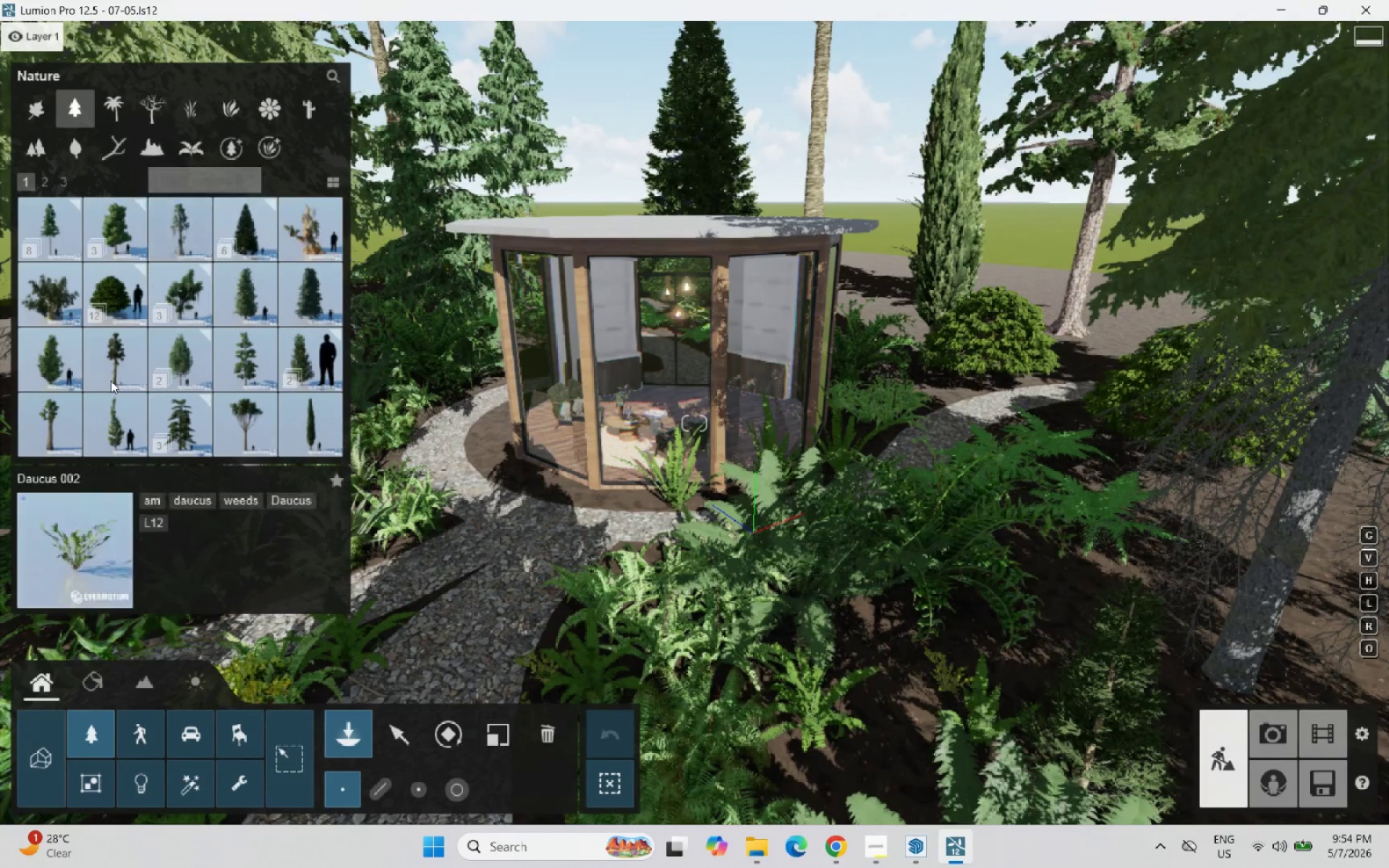 
left_click([63, 230])
 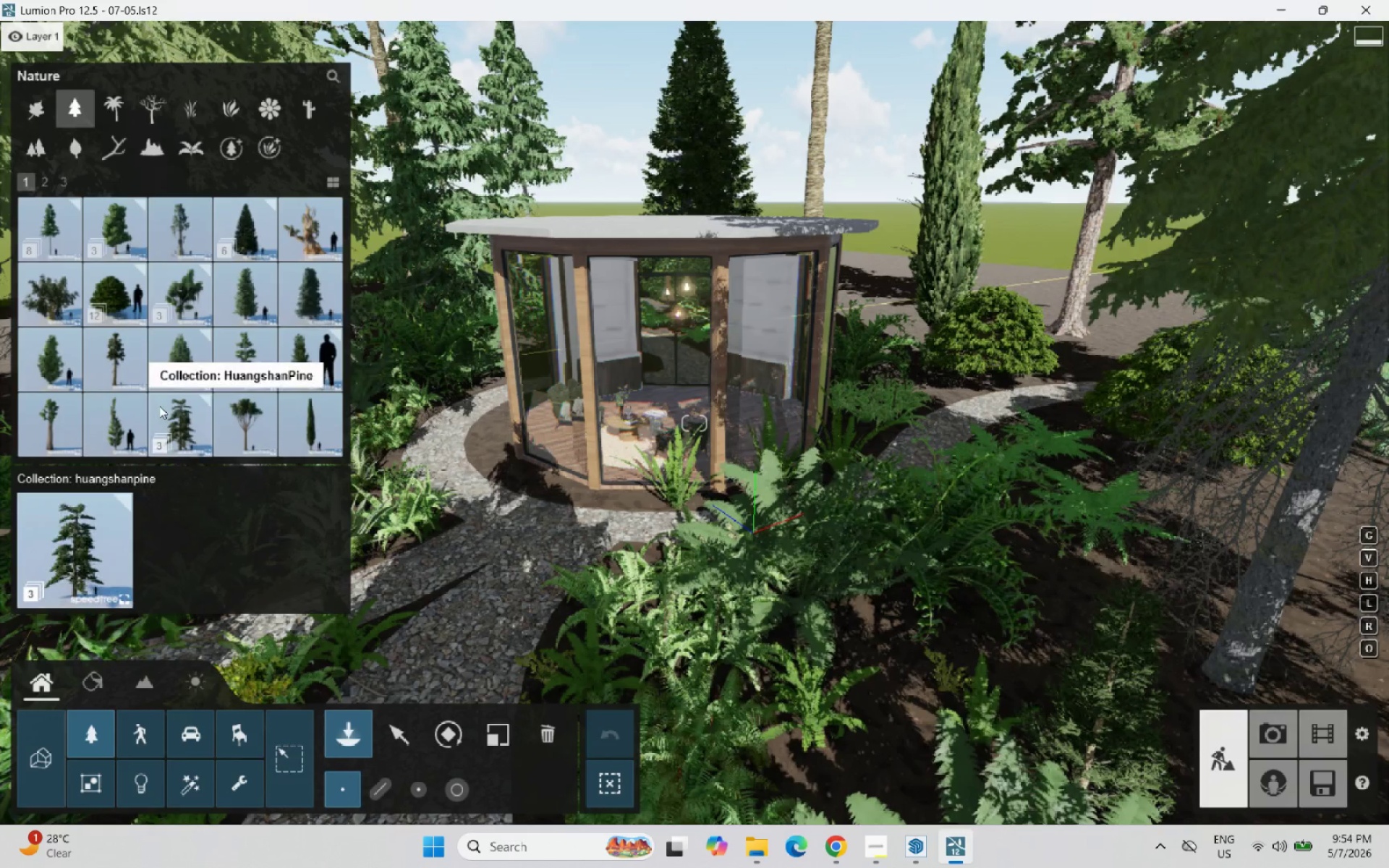 
left_click([121, 415])
 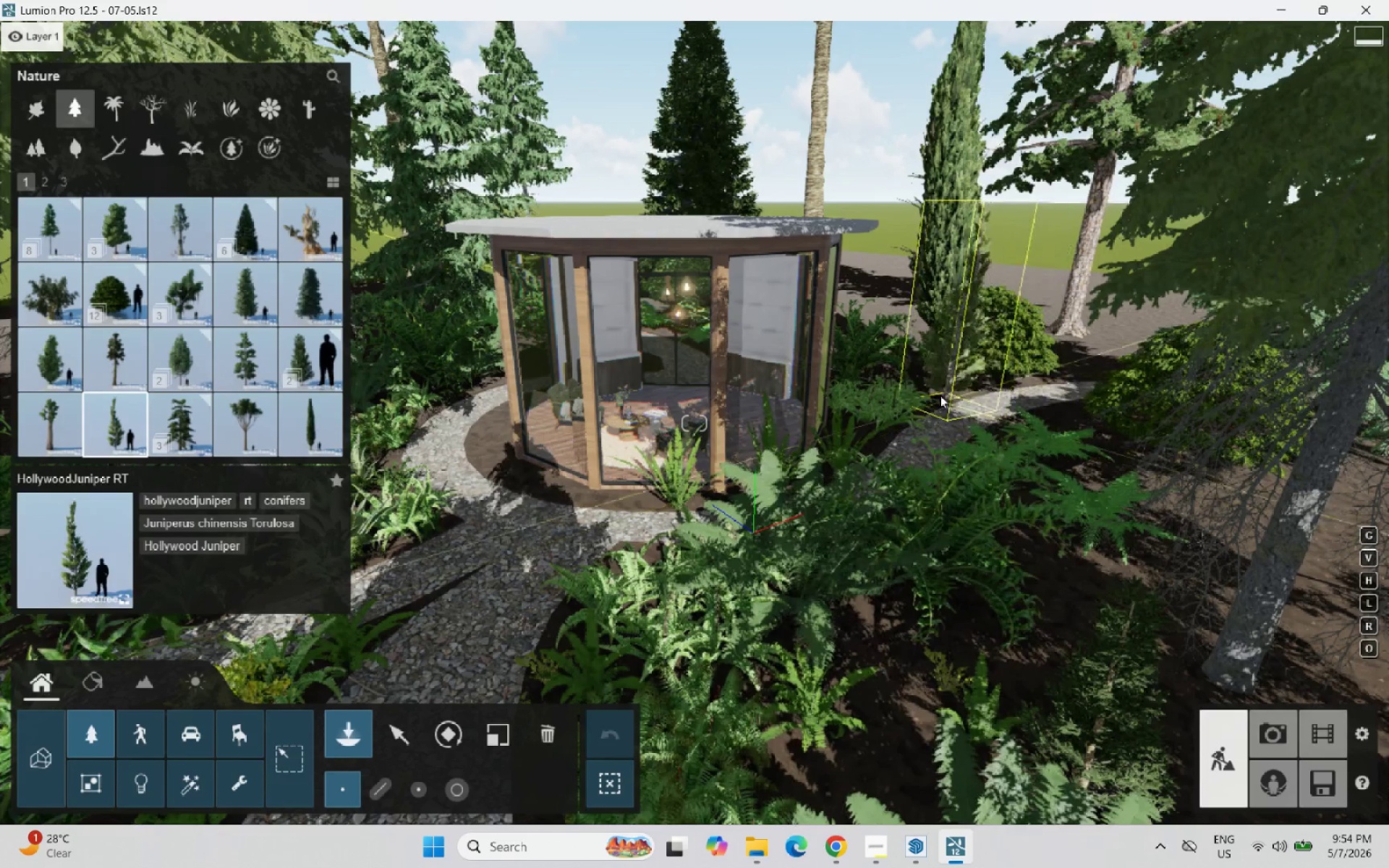 
left_click([889, 344])
 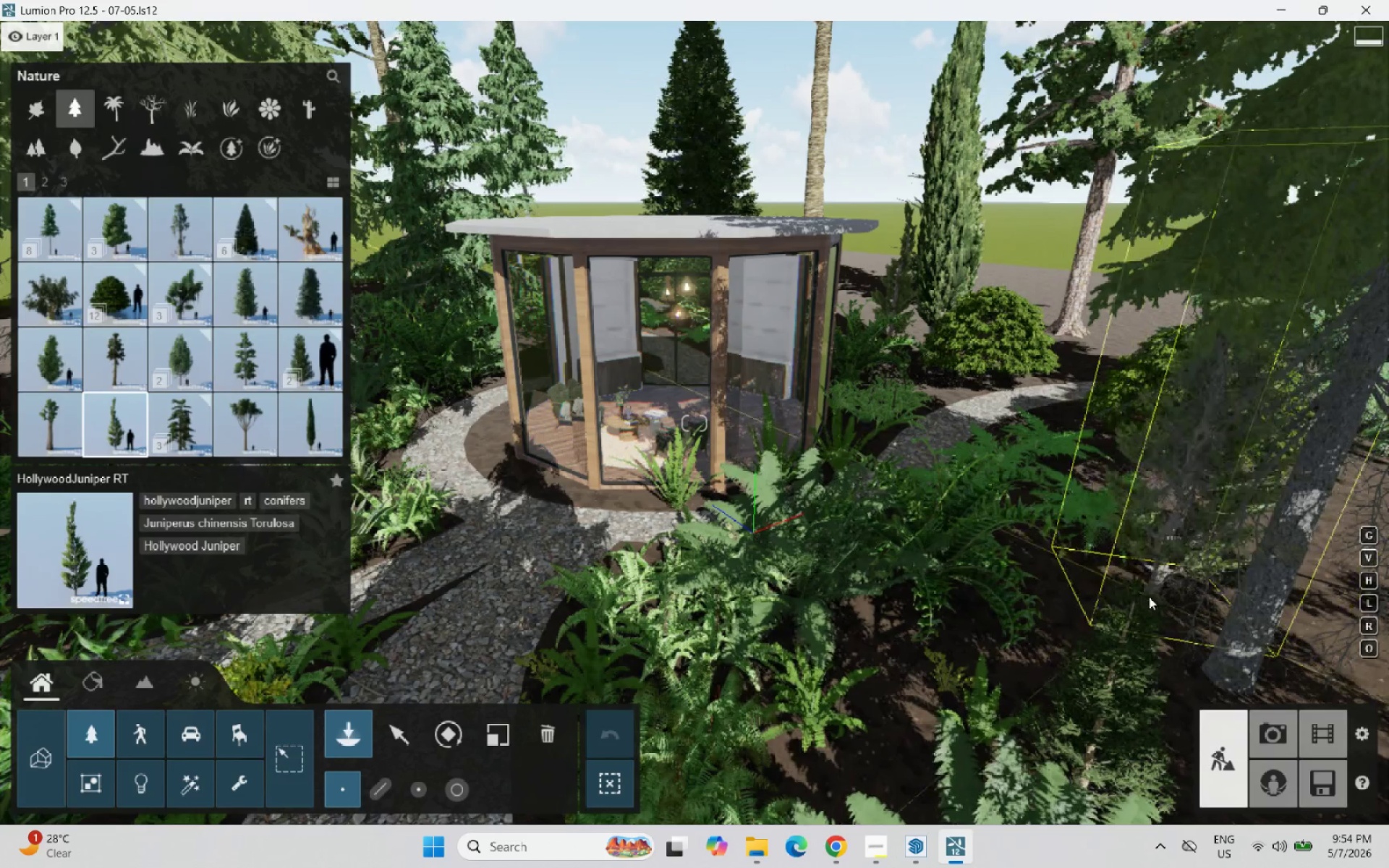 
left_click([1176, 540])
 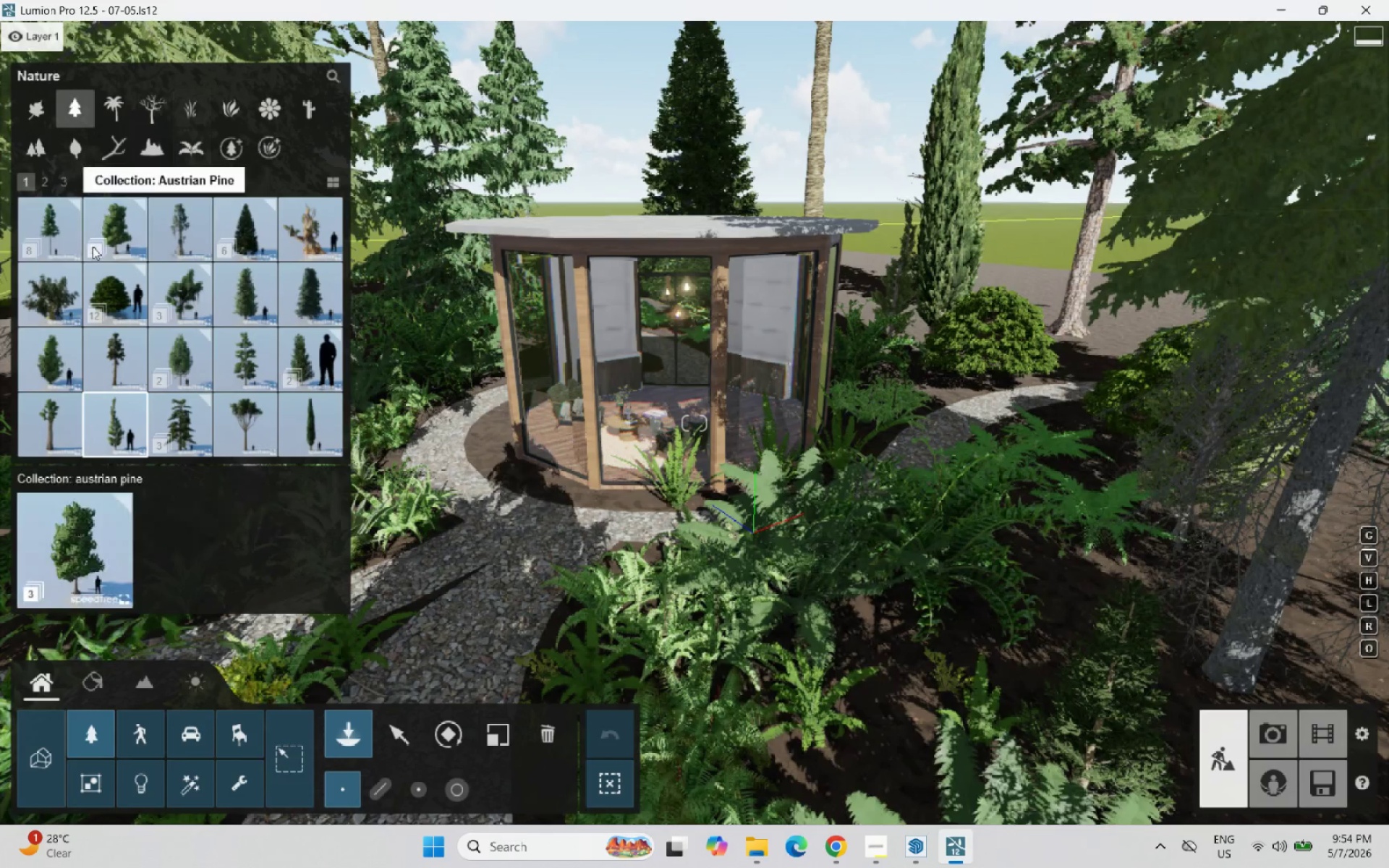 
left_click([45, 210])
 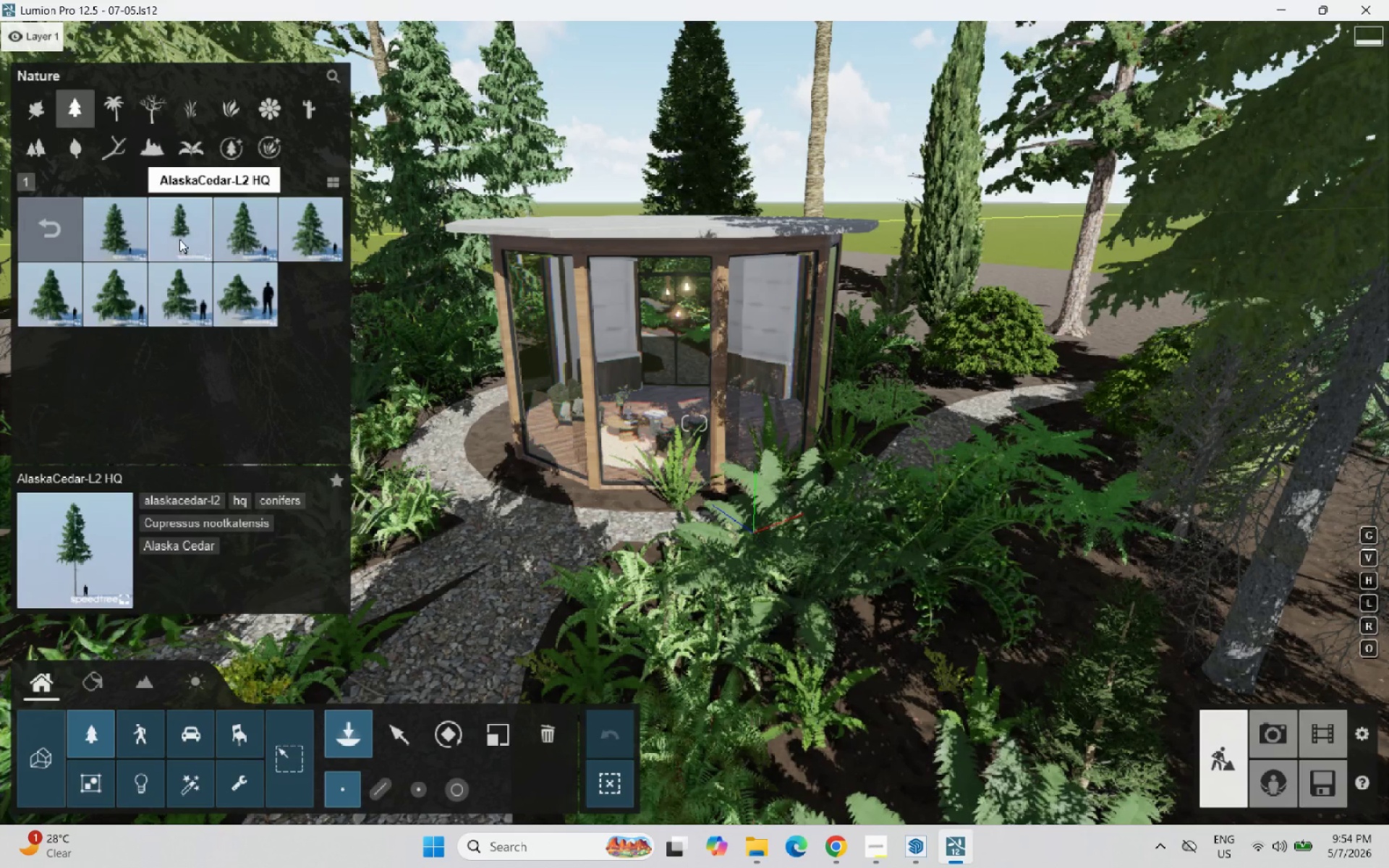 
left_click([107, 246])
 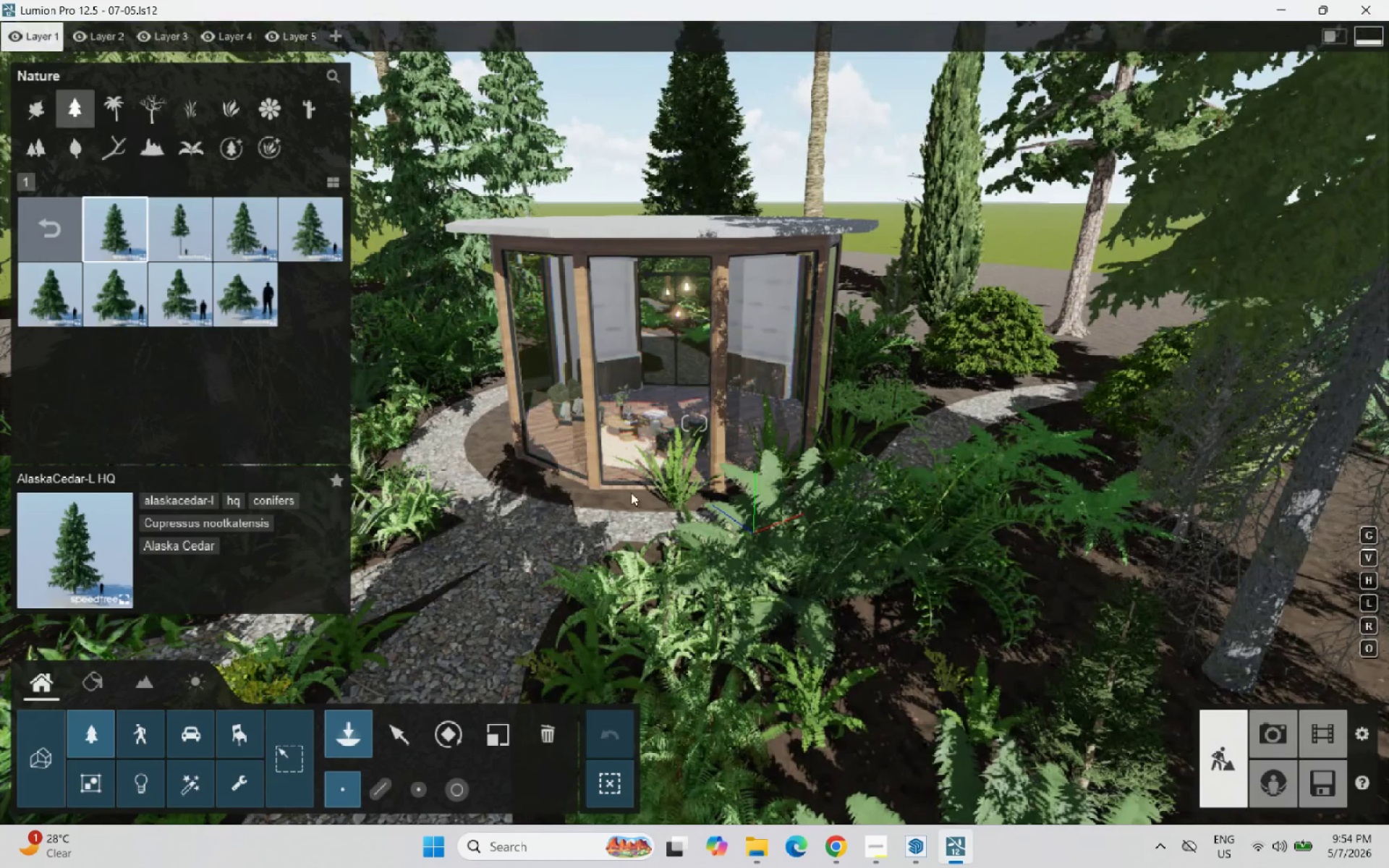 
scroll: coordinate [712, 243], scroll_direction: down, amount: 22.0
 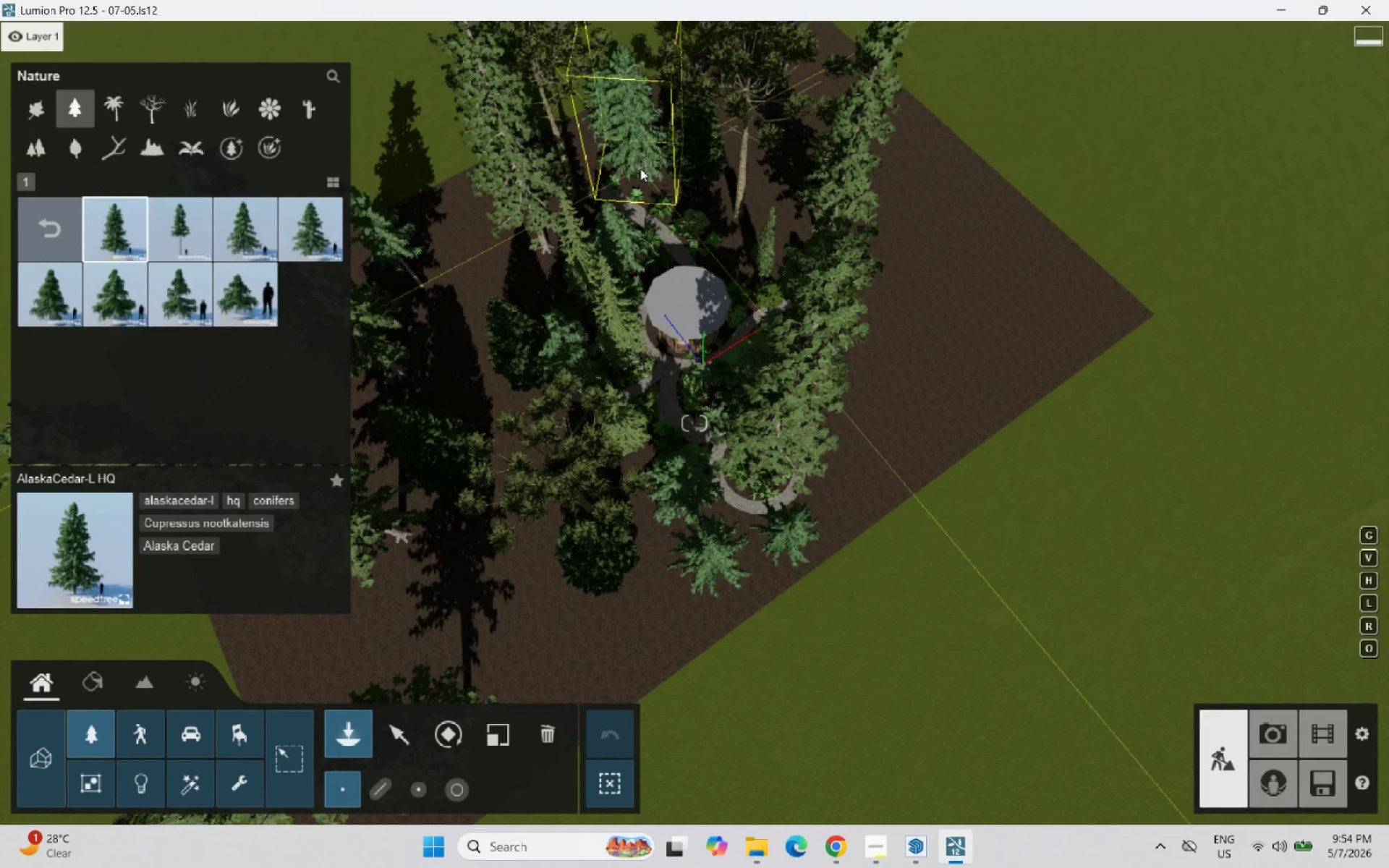 
left_click([642, 171])
 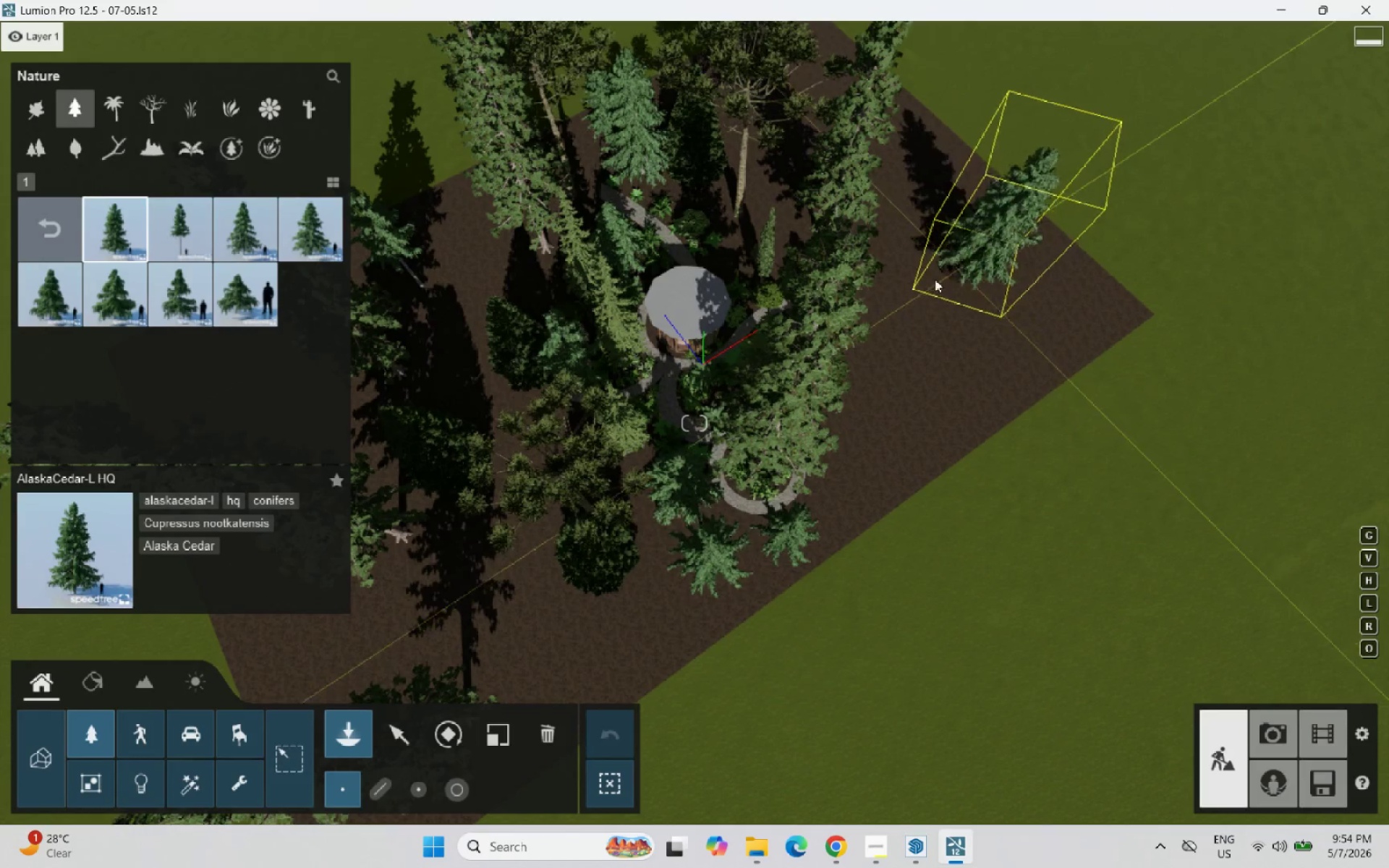 
left_click([896, 292])
 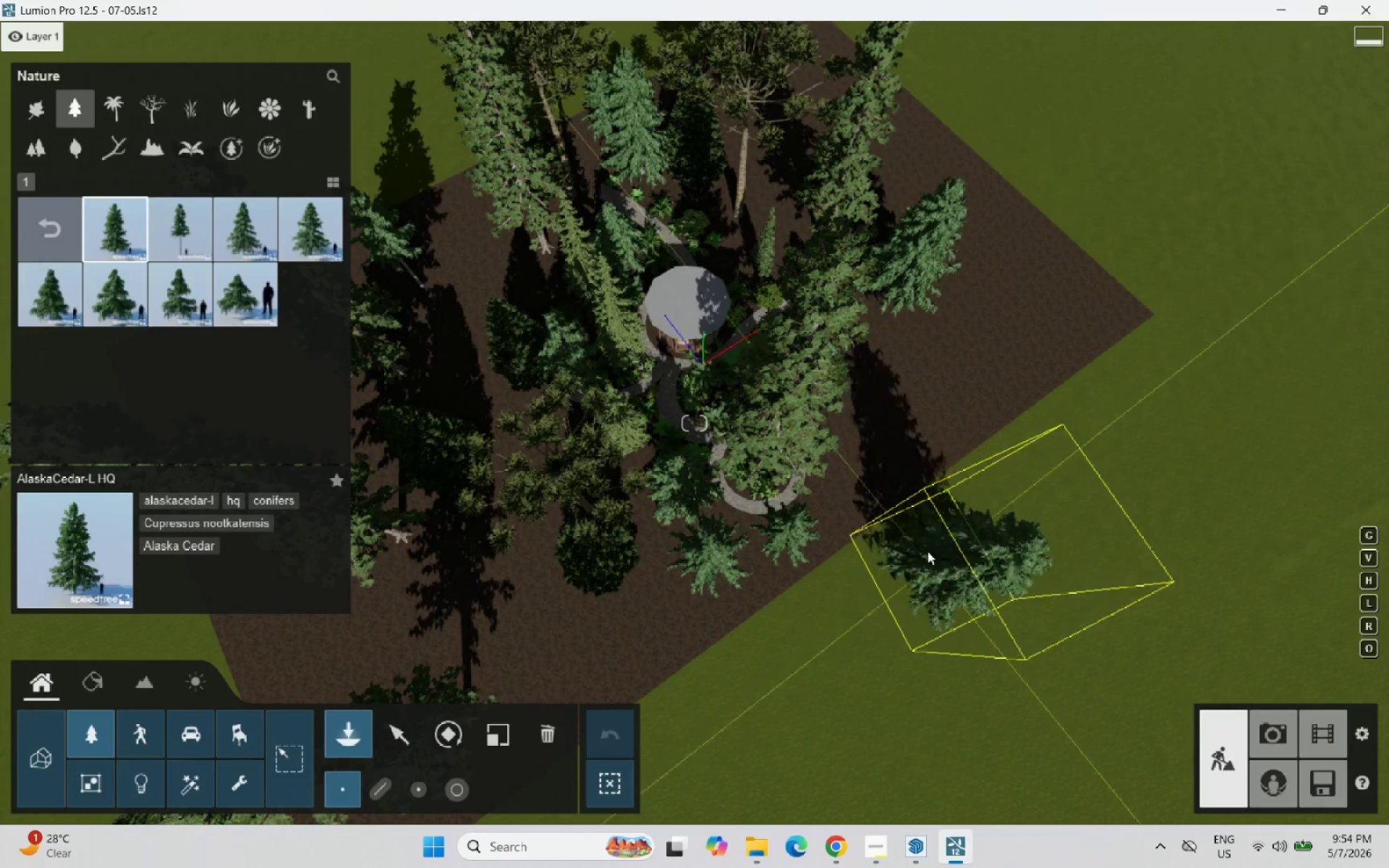 
left_click_drag(start_coordinate=[899, 442], to_coordinate=[902, 441])
 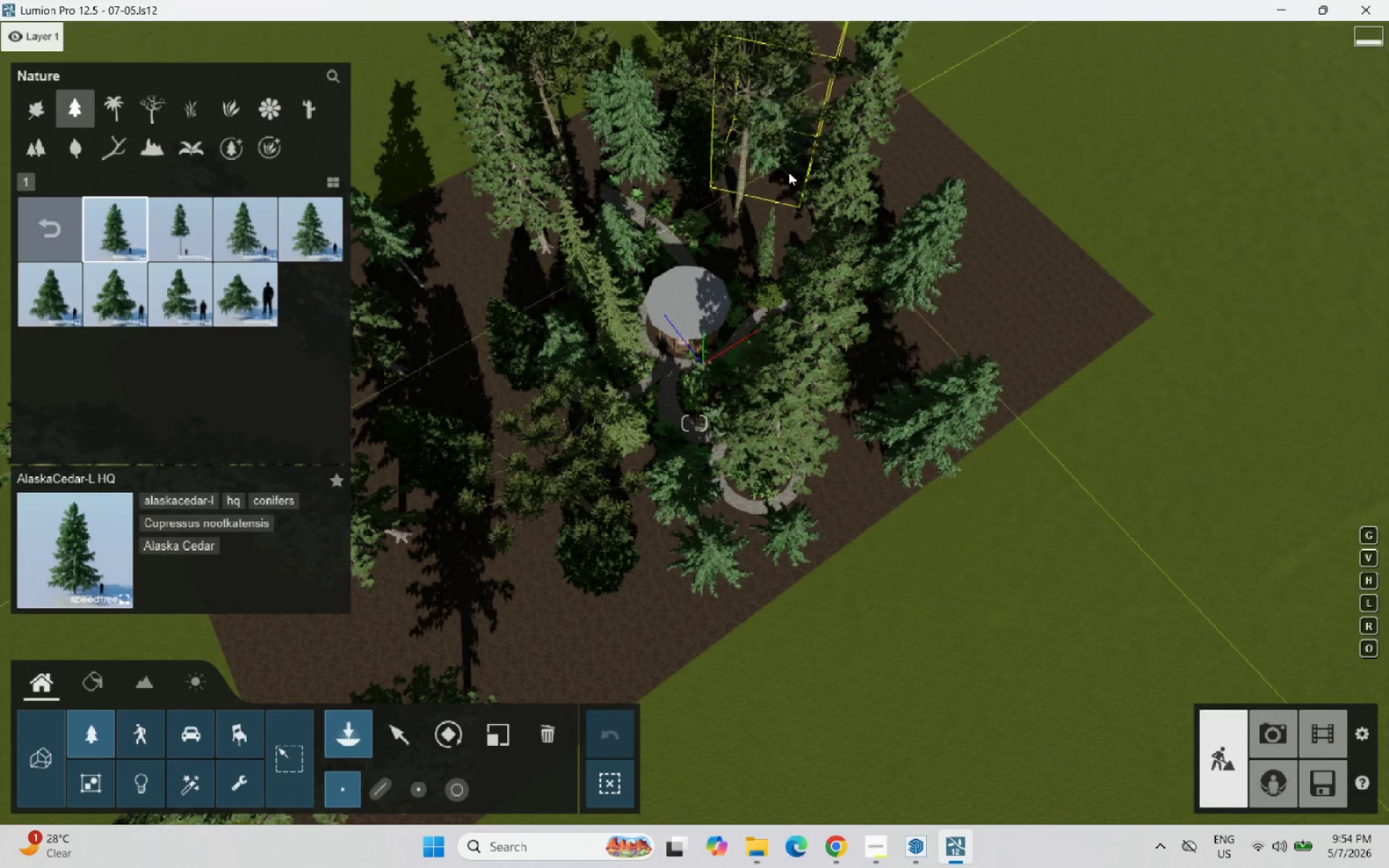 
left_click([789, 172])
 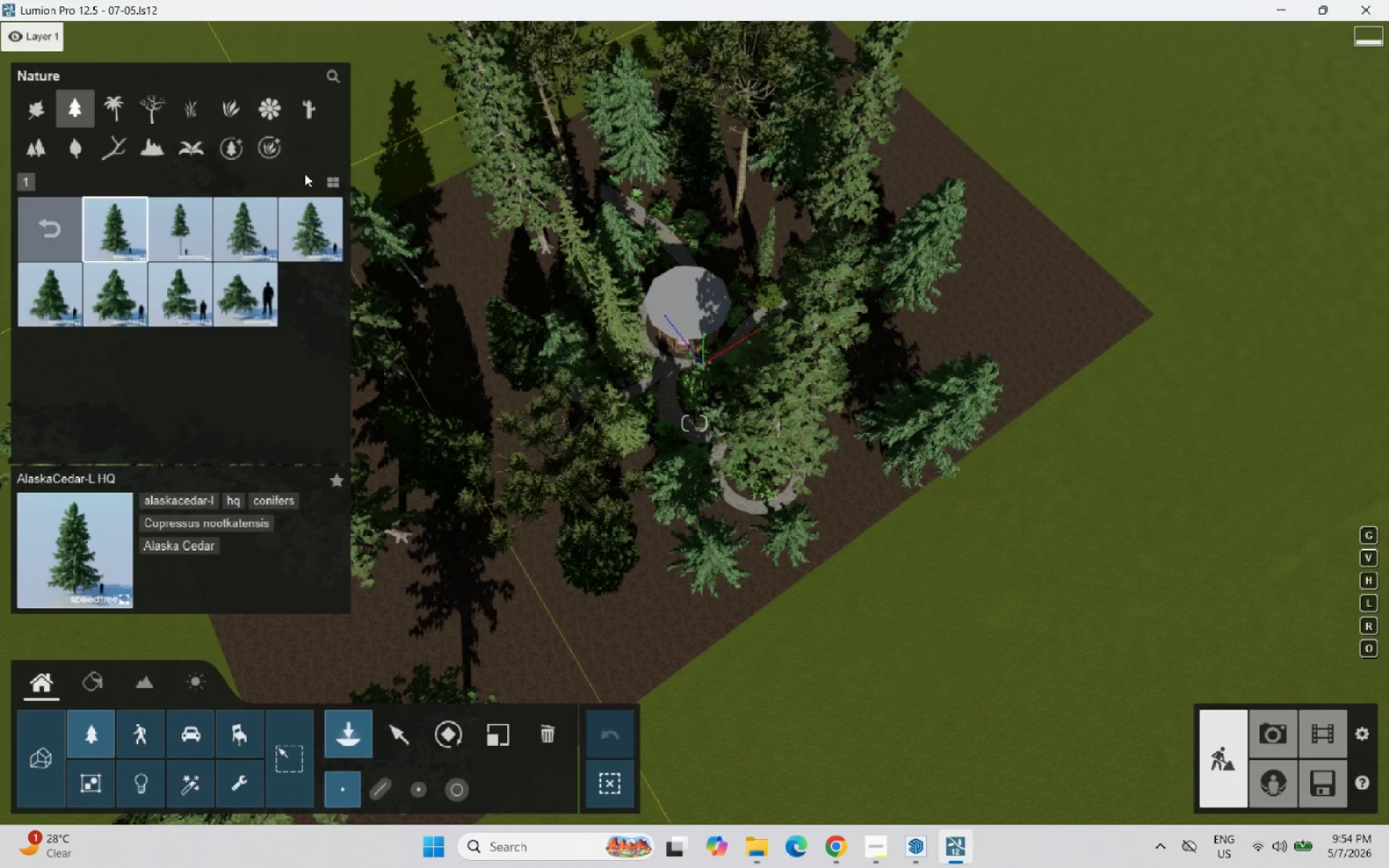 
left_click([339, 73])
 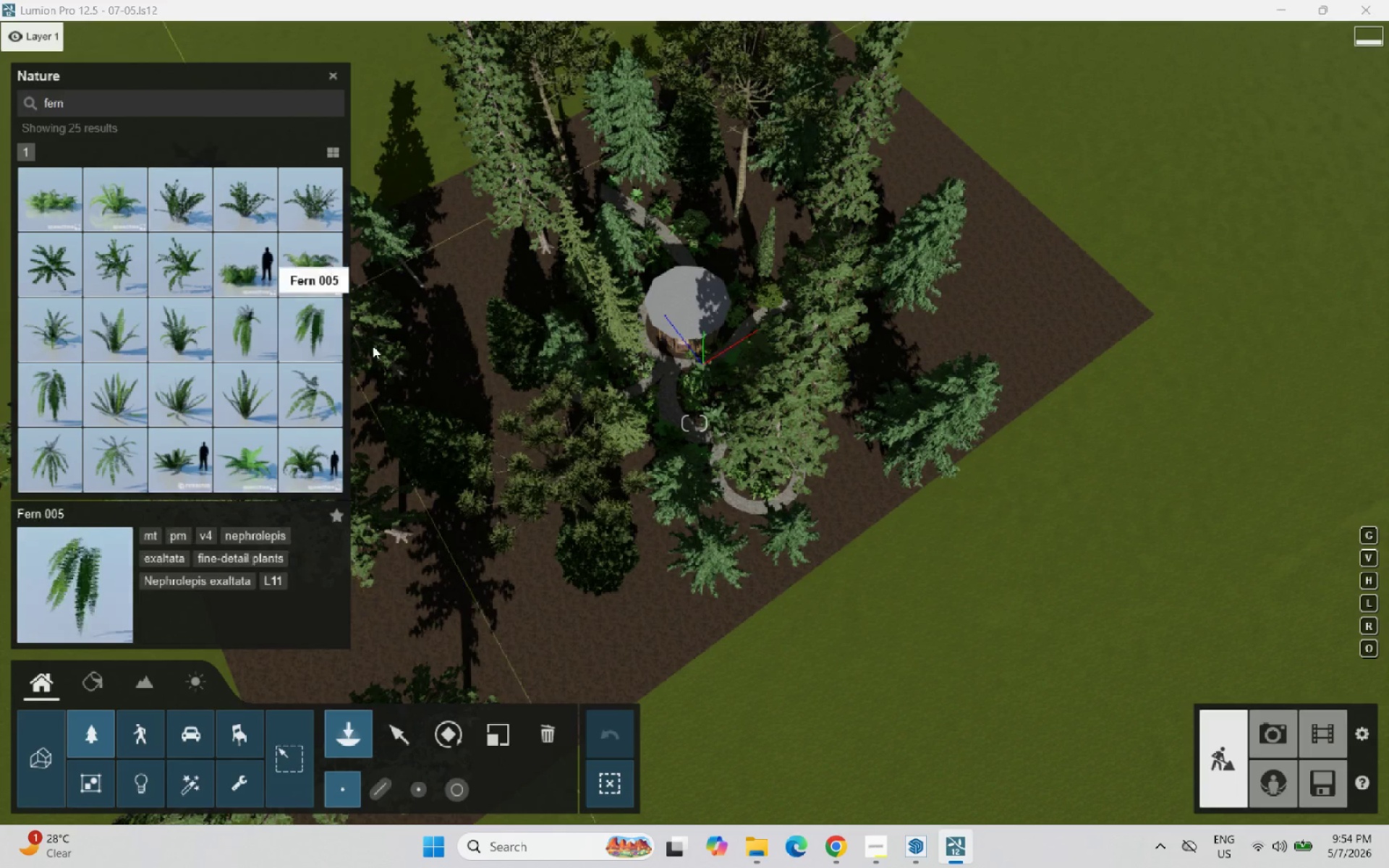 
left_click_drag(start_coordinate=[122, 196], to_coordinate=[127, 195])
 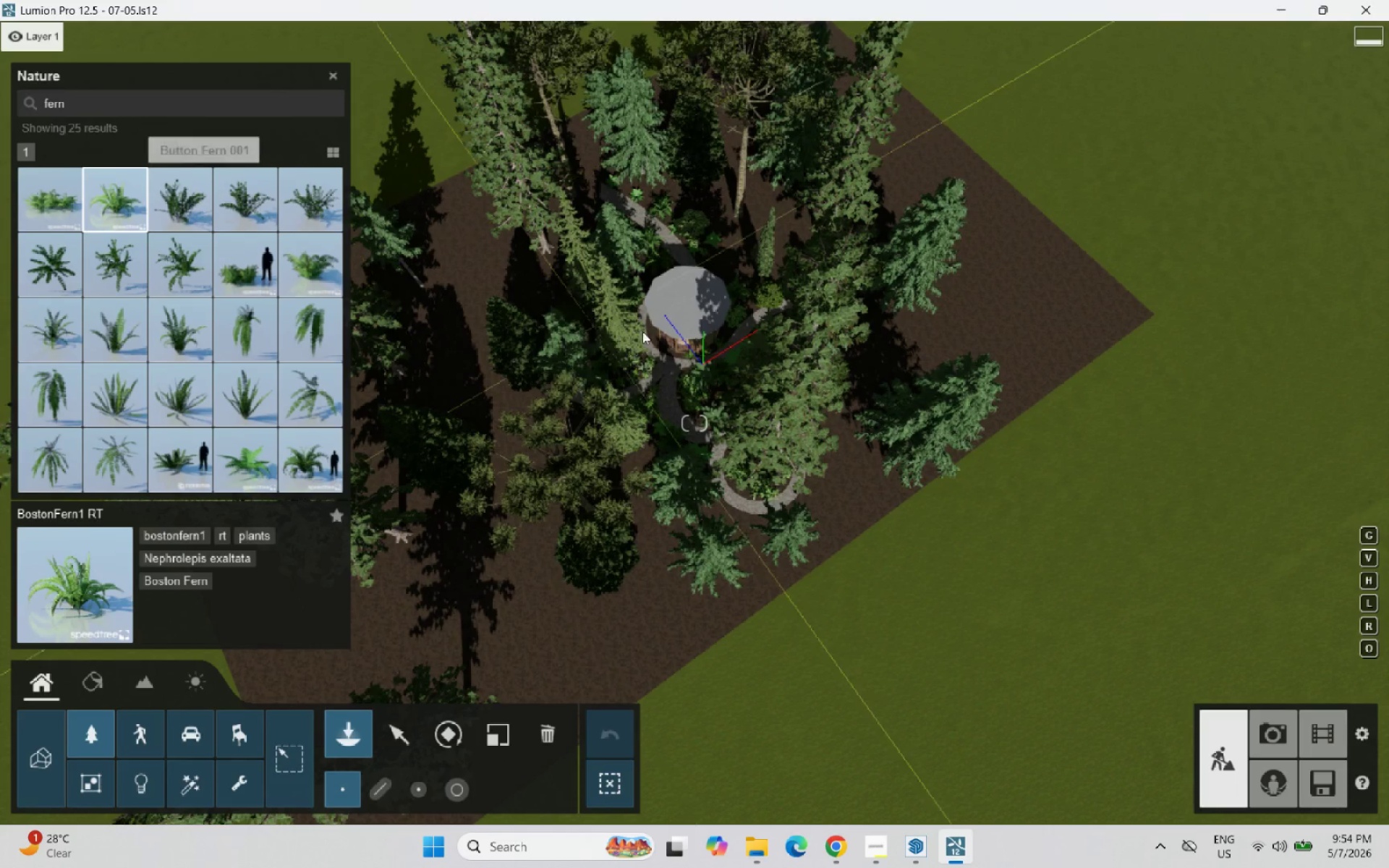 
scroll: coordinate [608, 475], scroll_direction: up, amount: 22.0
 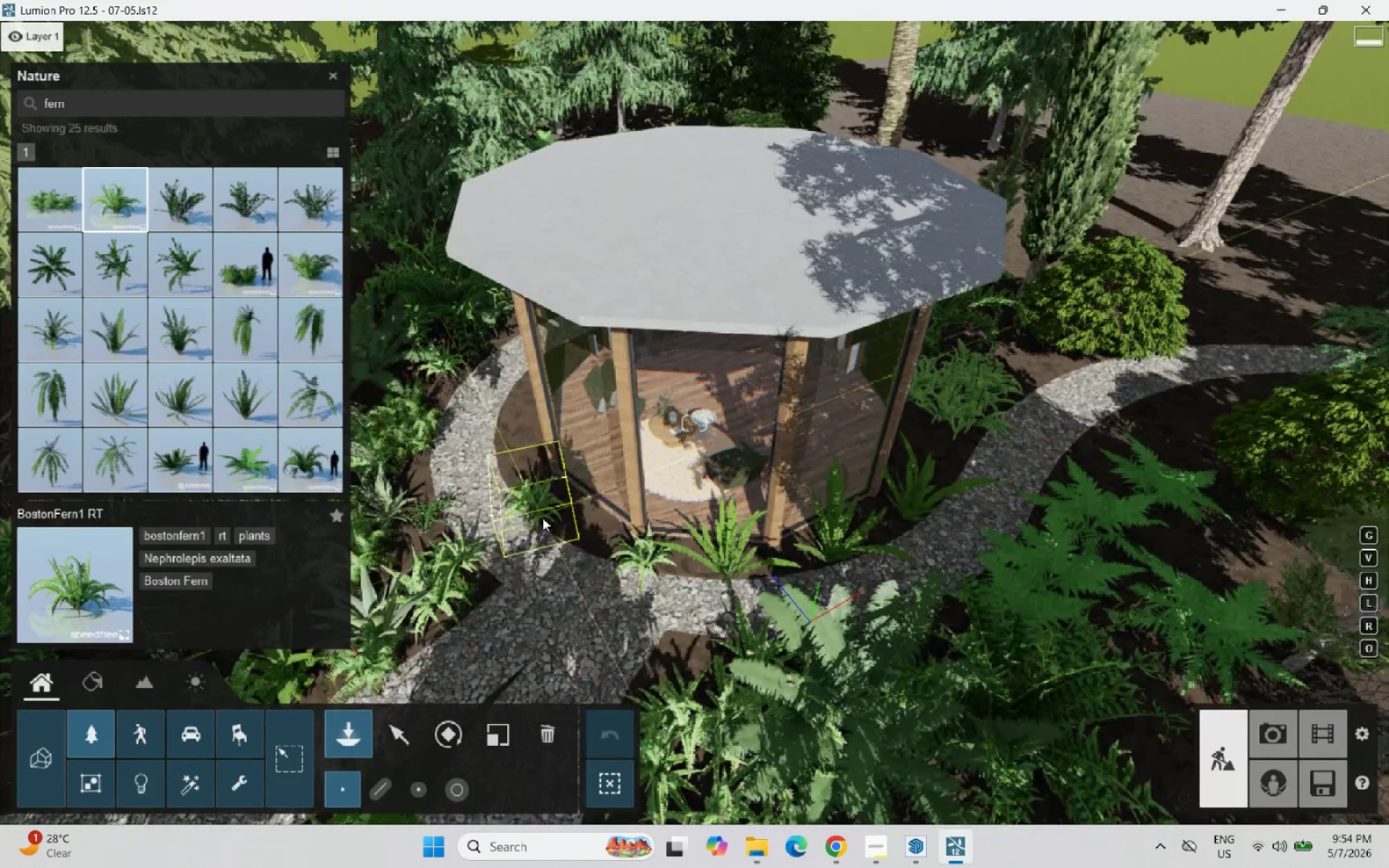 
left_click([544, 506])
 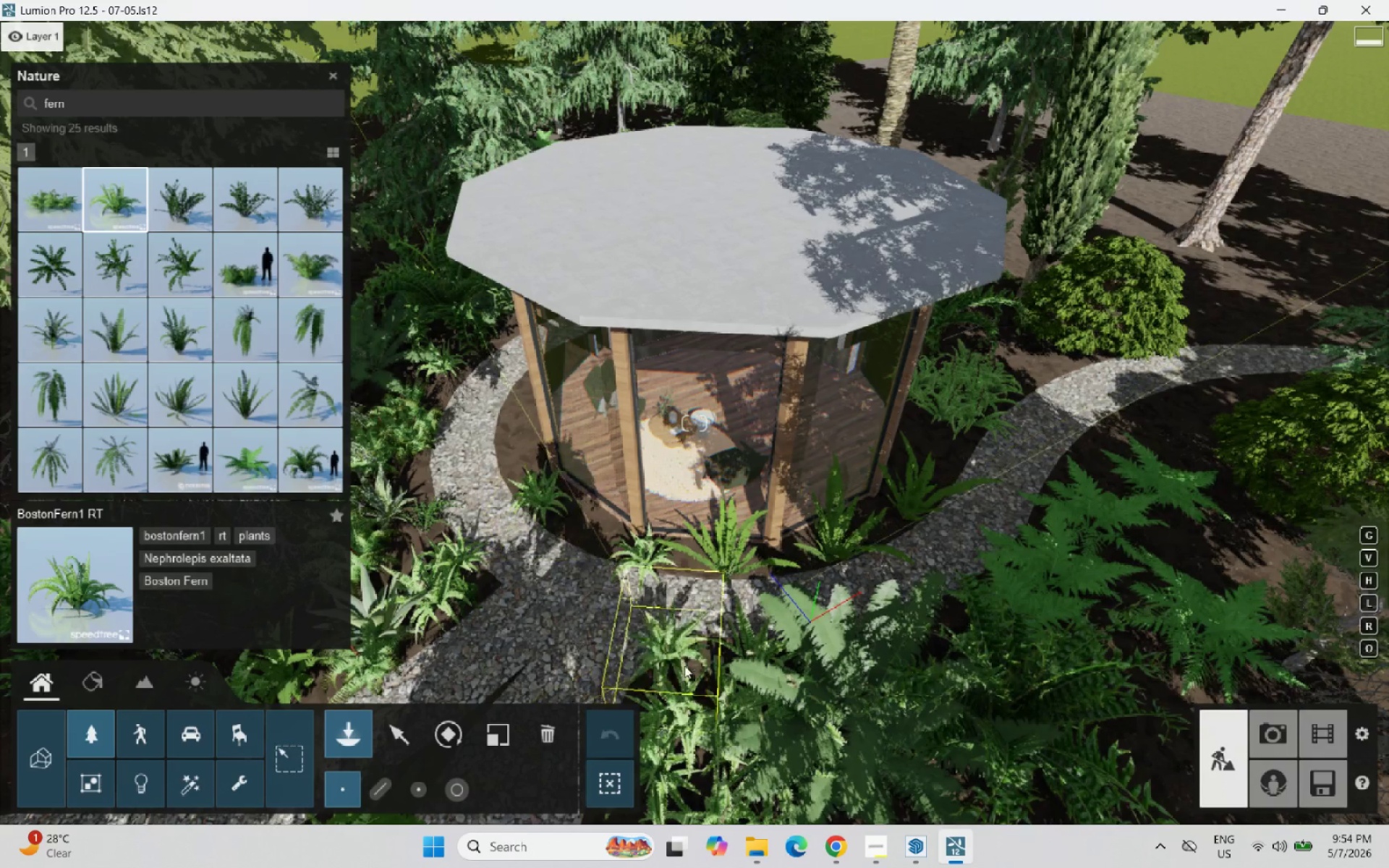 
left_click([690, 668])
 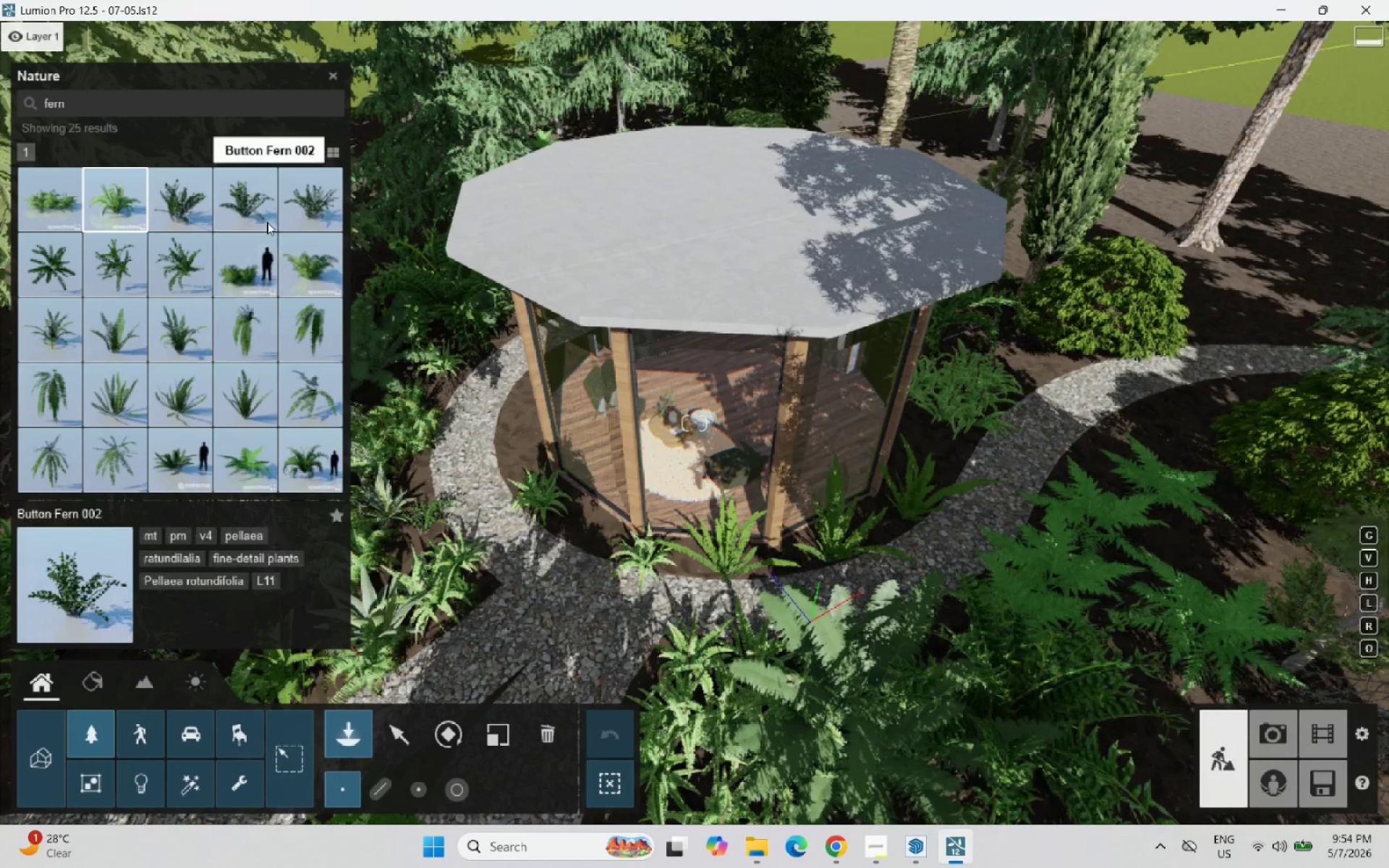 
left_click([177, 201])
 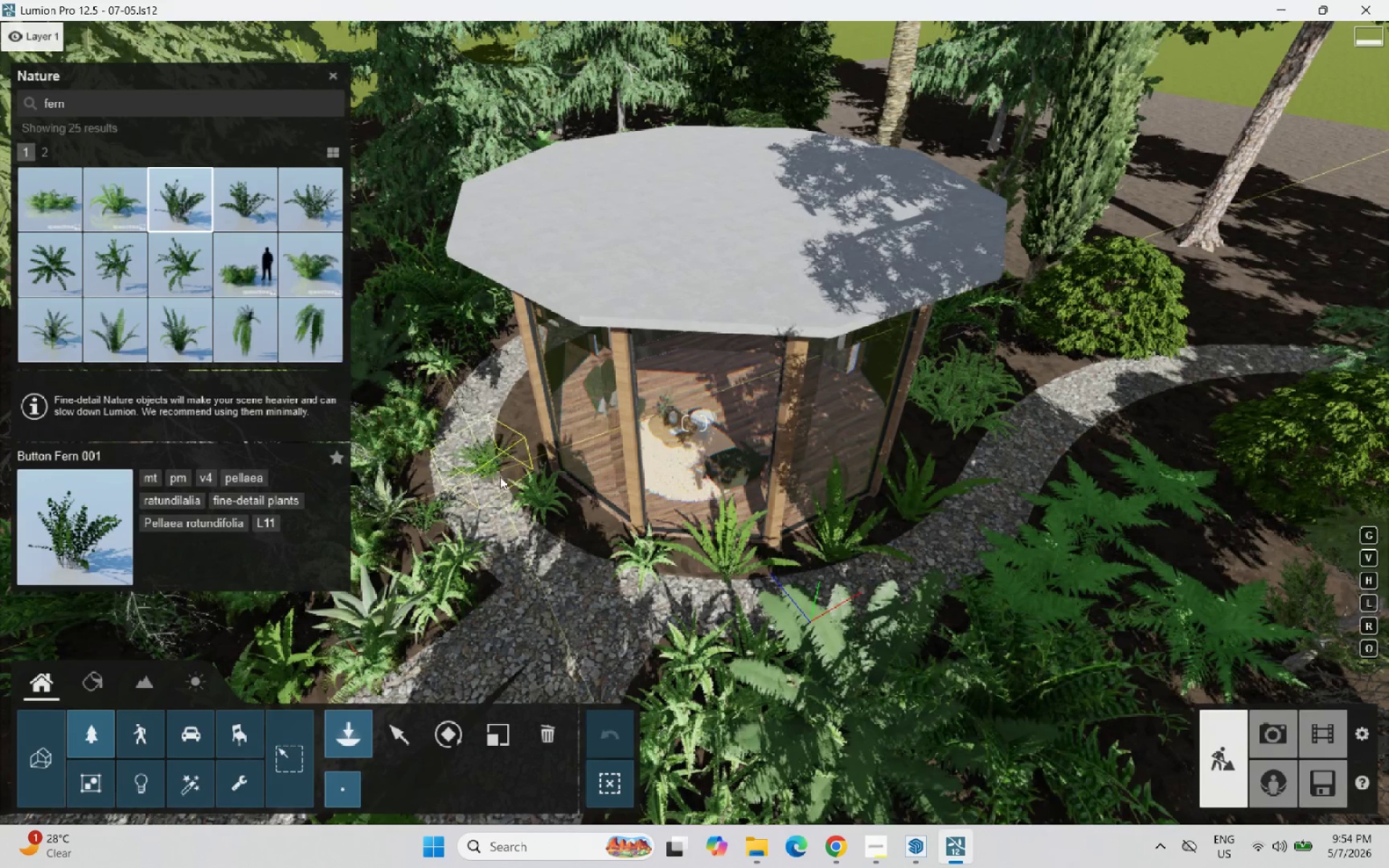 
left_click([517, 478])
 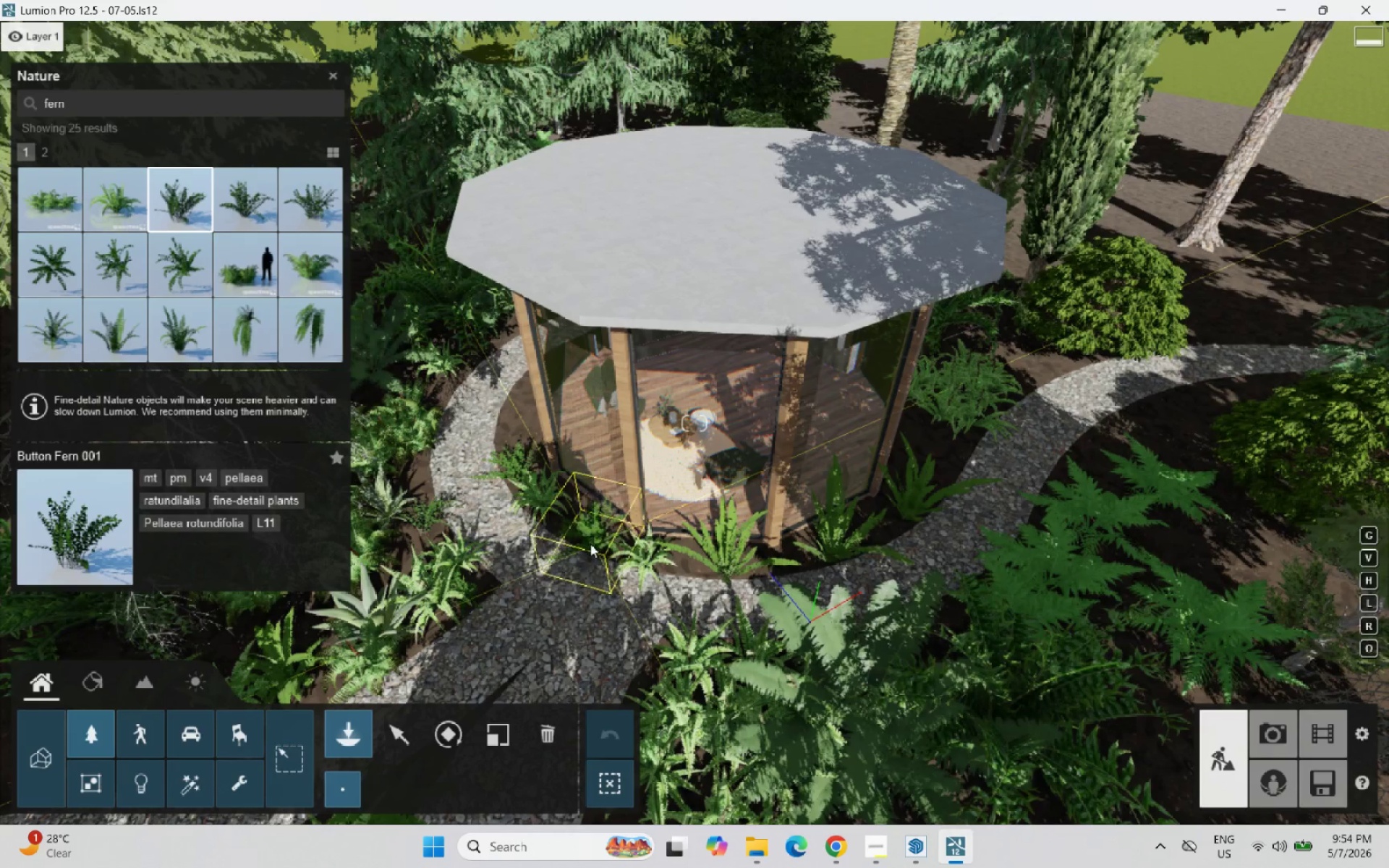 
left_click([587, 542])
 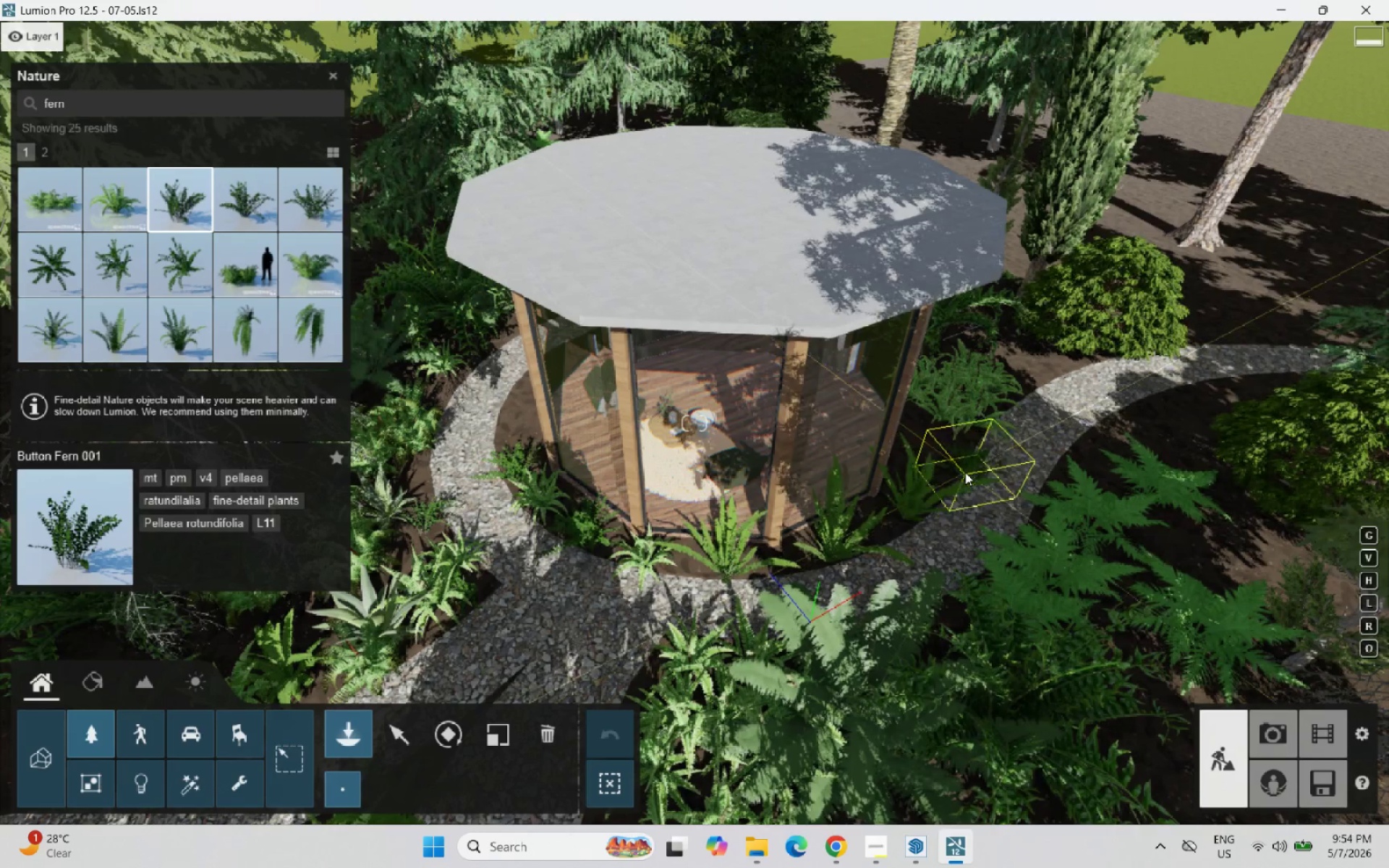 
left_click([947, 461])
 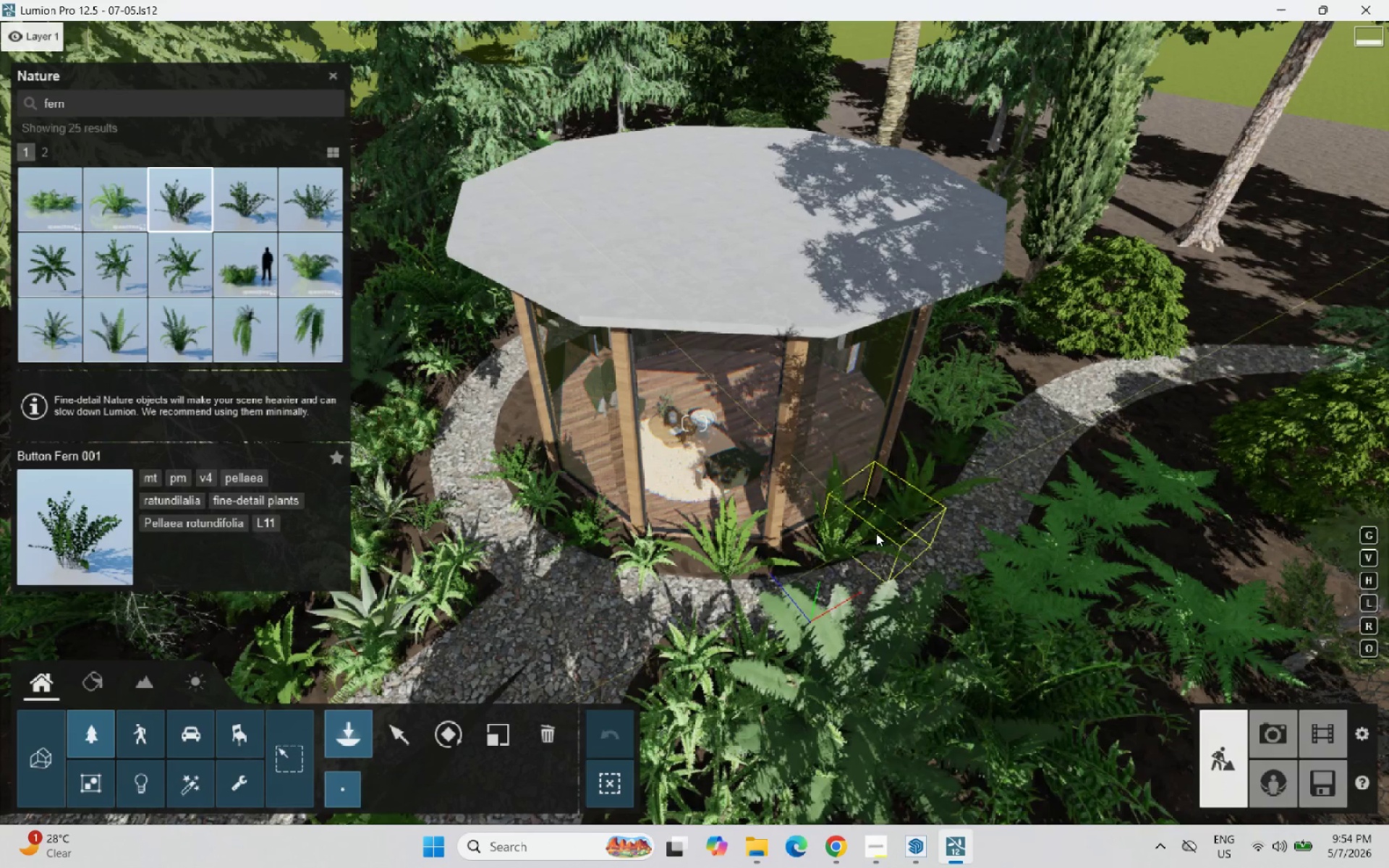 
left_click([880, 526])
 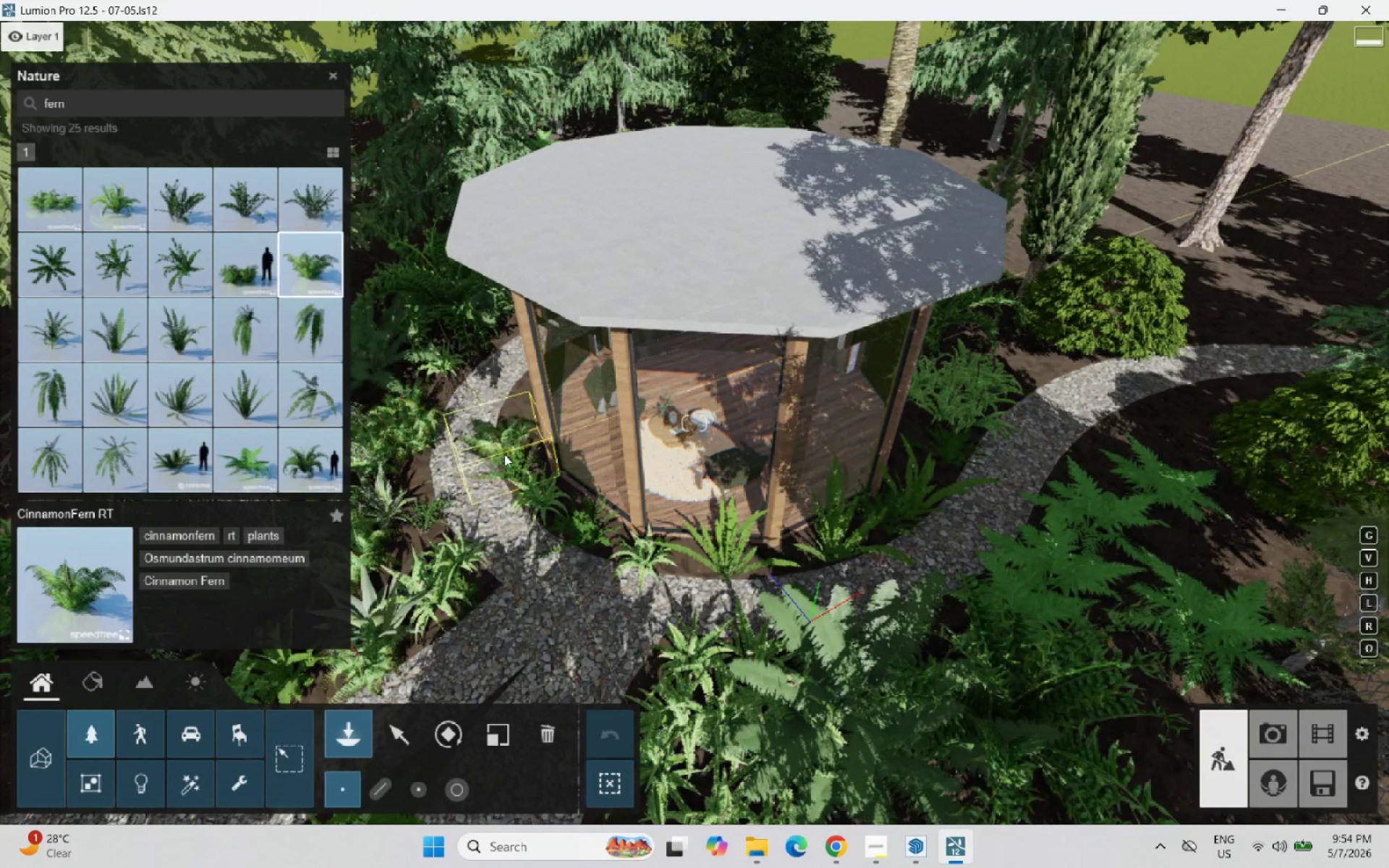 
left_click([247, 260])
 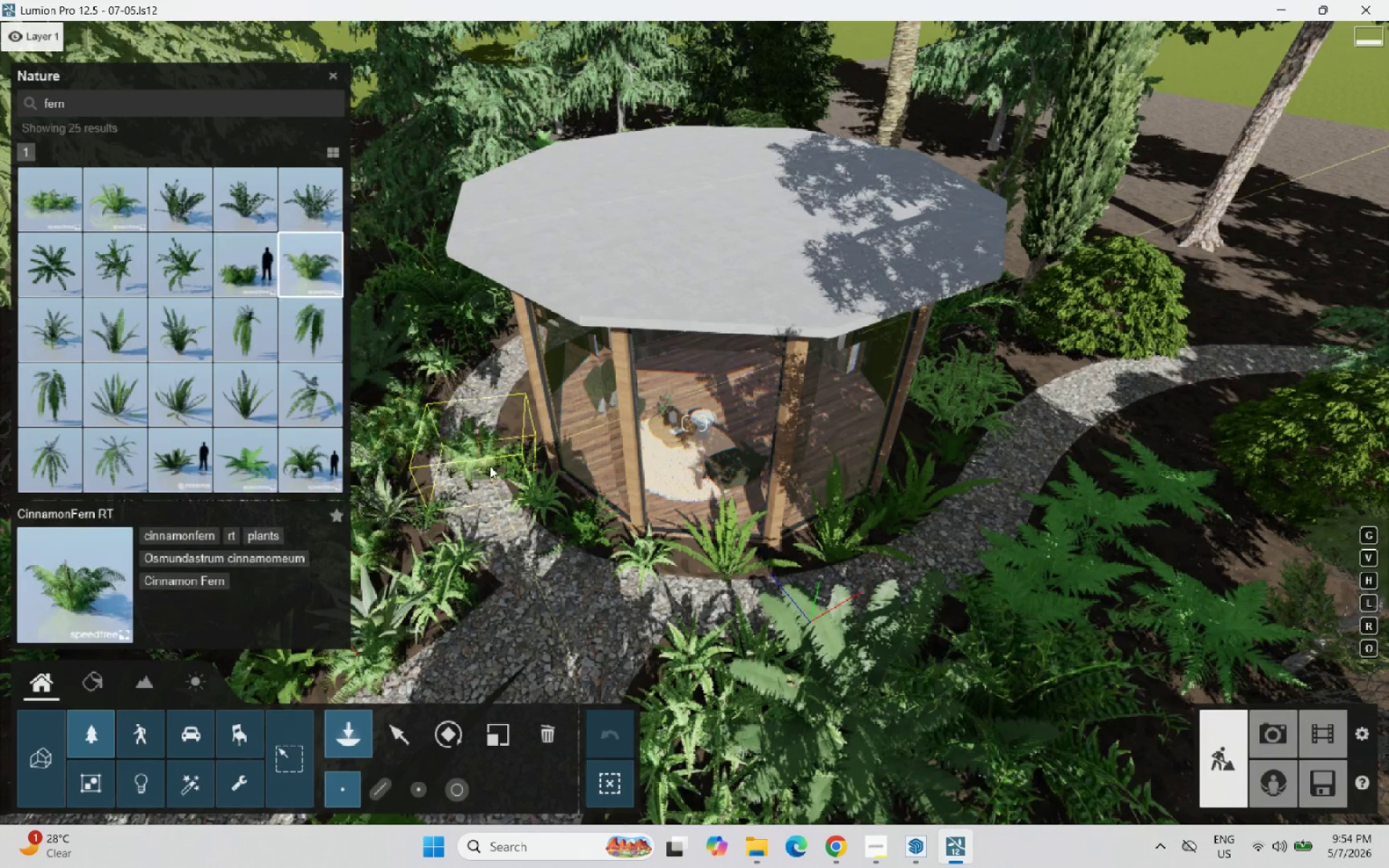 
left_click([517, 433])
 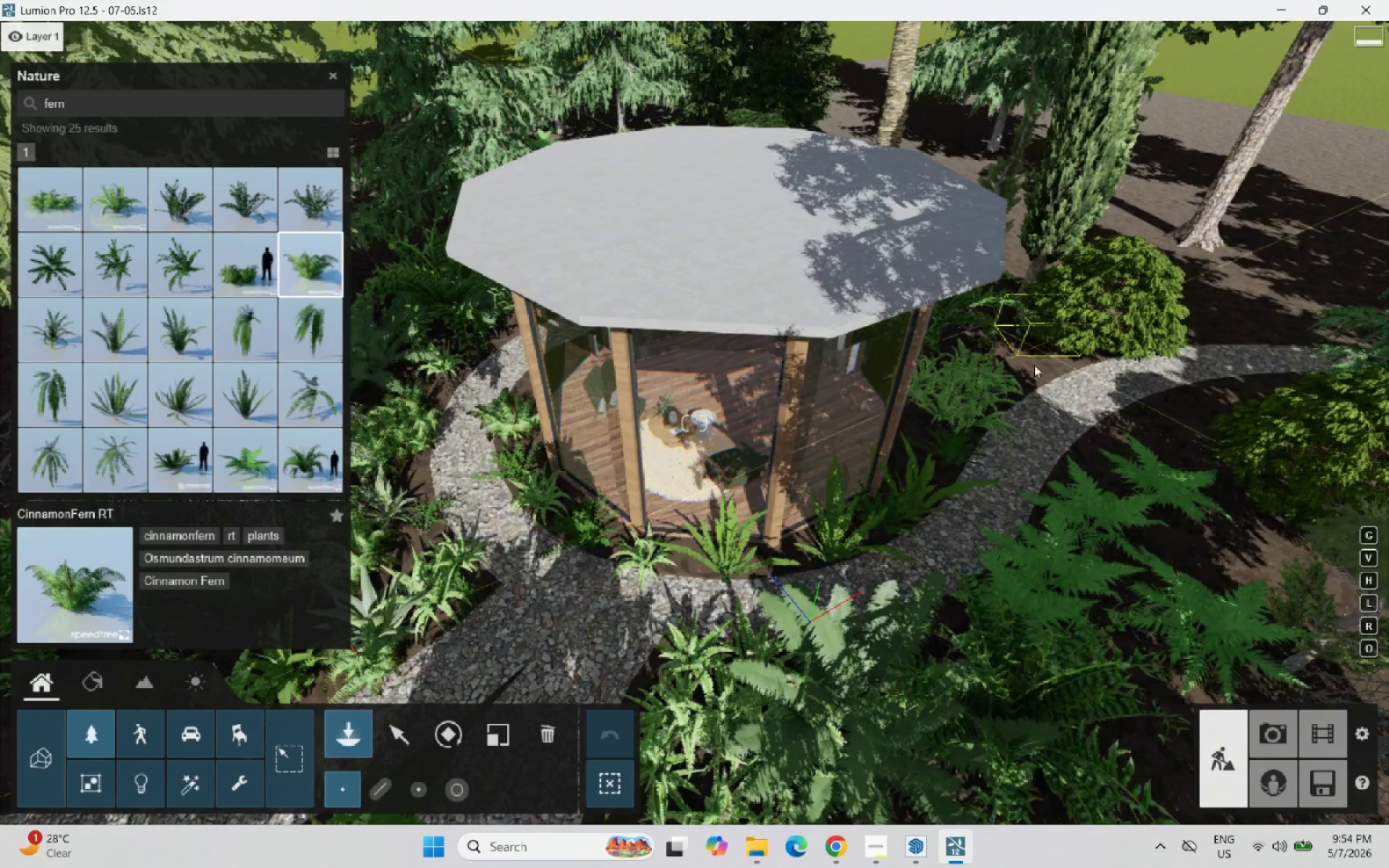 
left_click([1037, 378])
 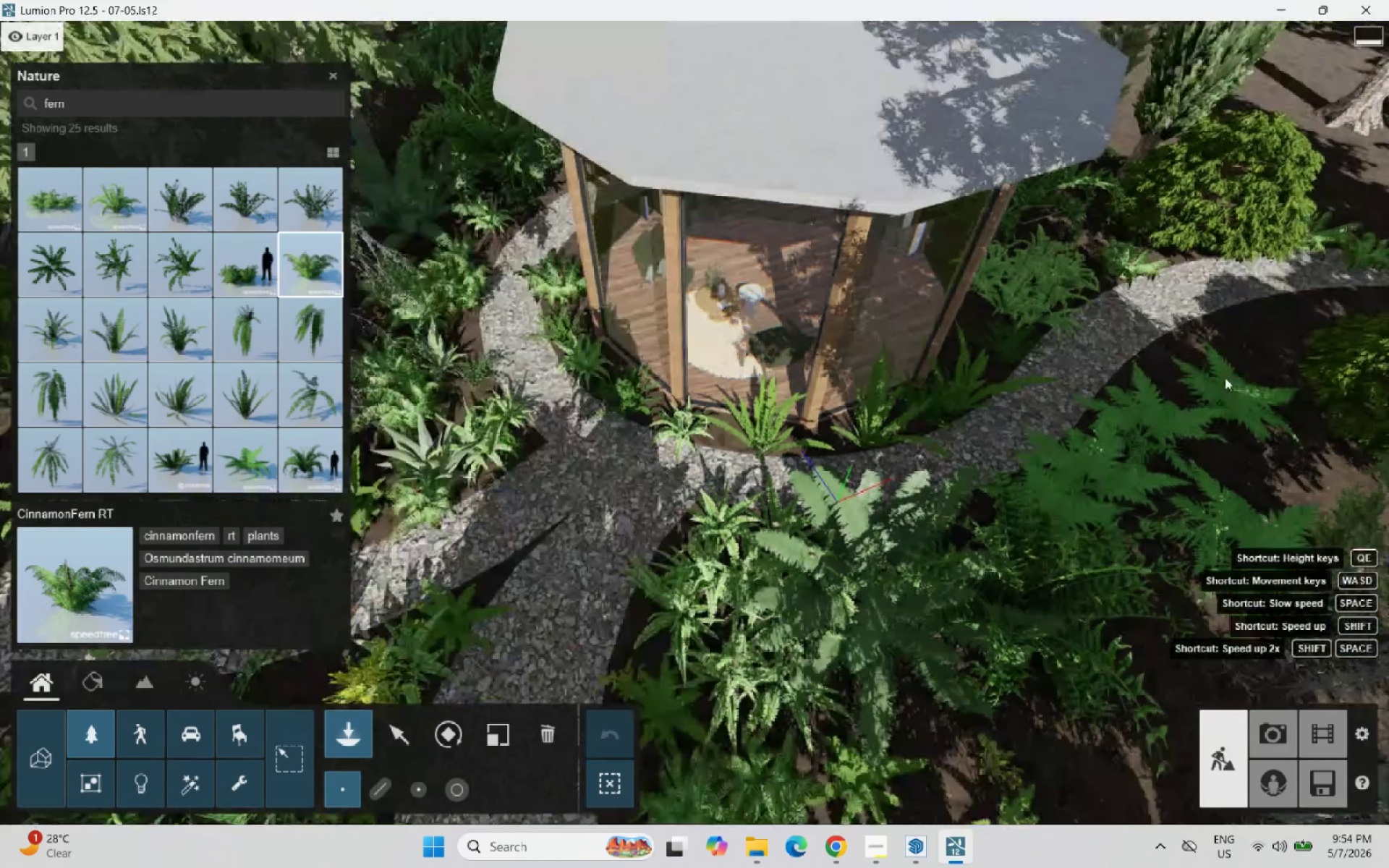 
scroll: coordinate [584, 439], scroll_direction: down, amount: 11.0
 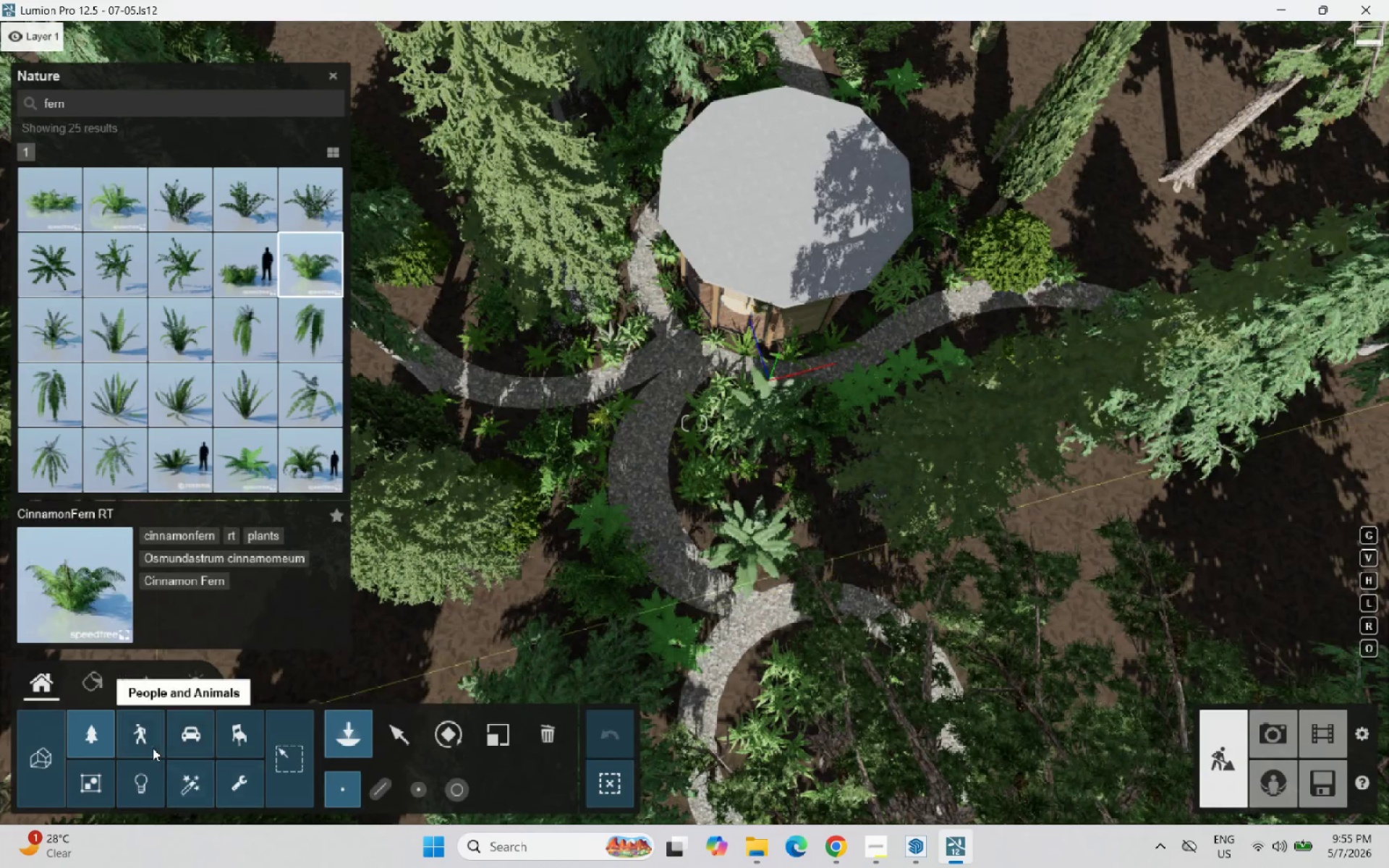 
left_click([397, 742])
 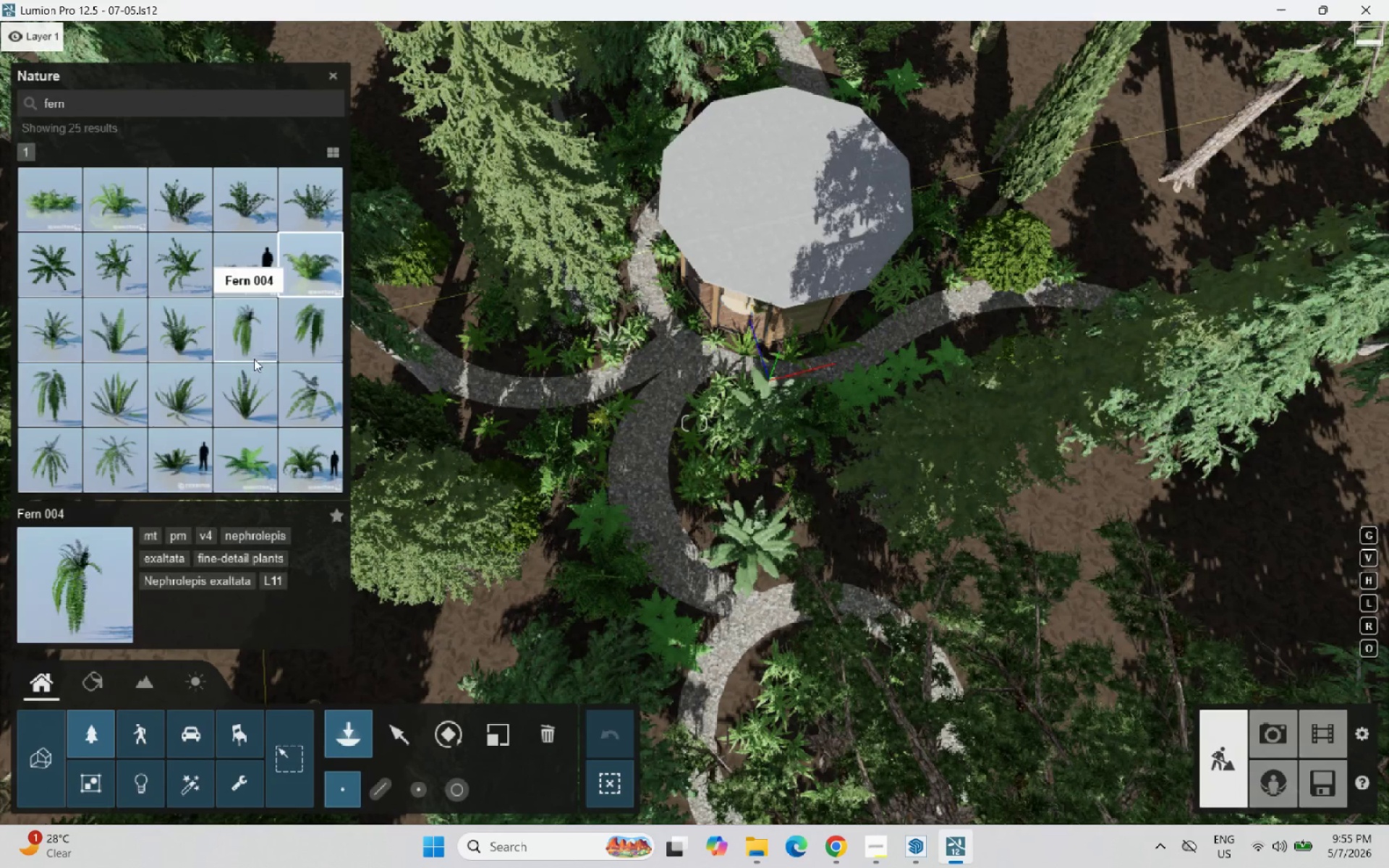 
left_click([302, 452])
 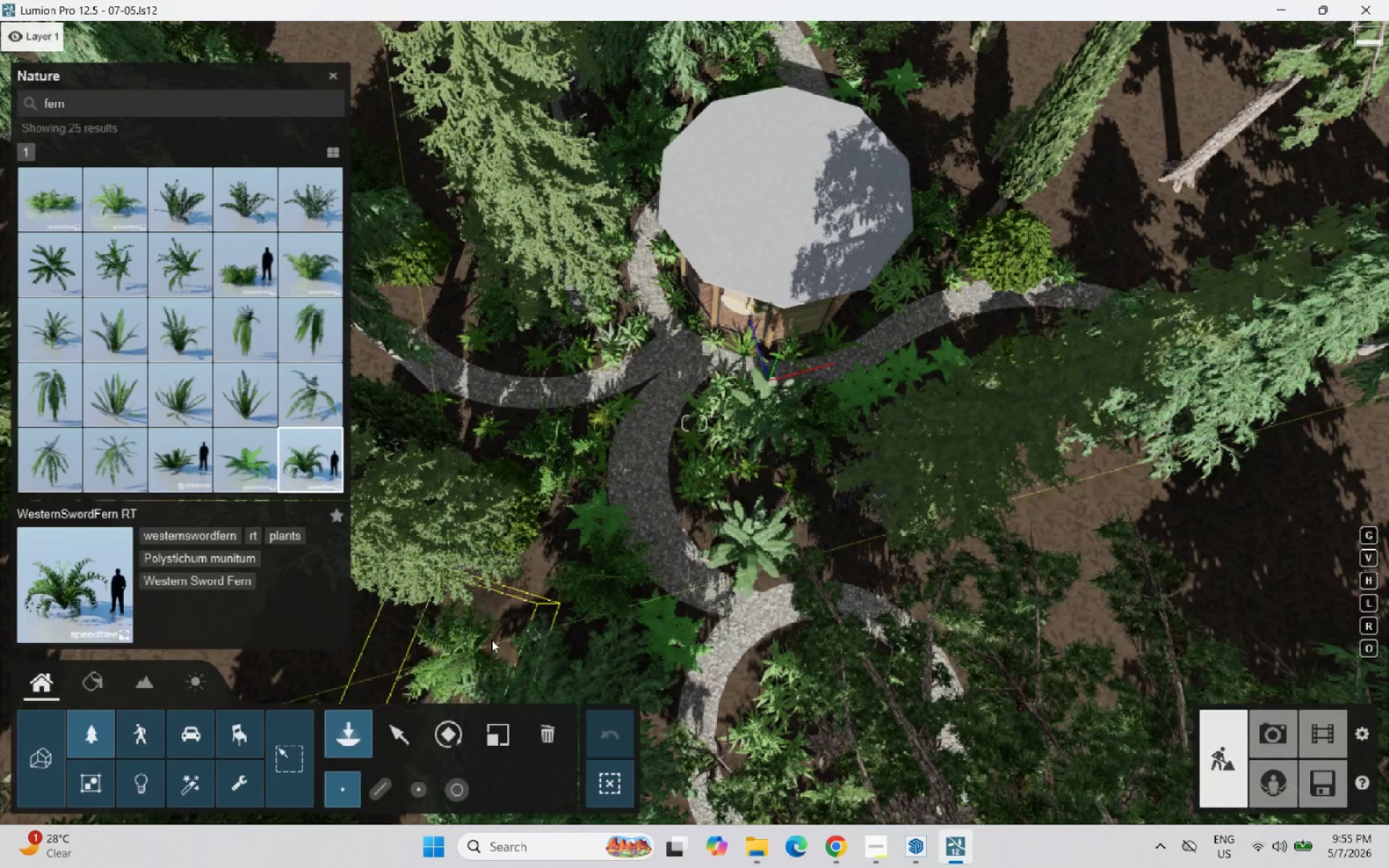 
left_click([528, 596])
 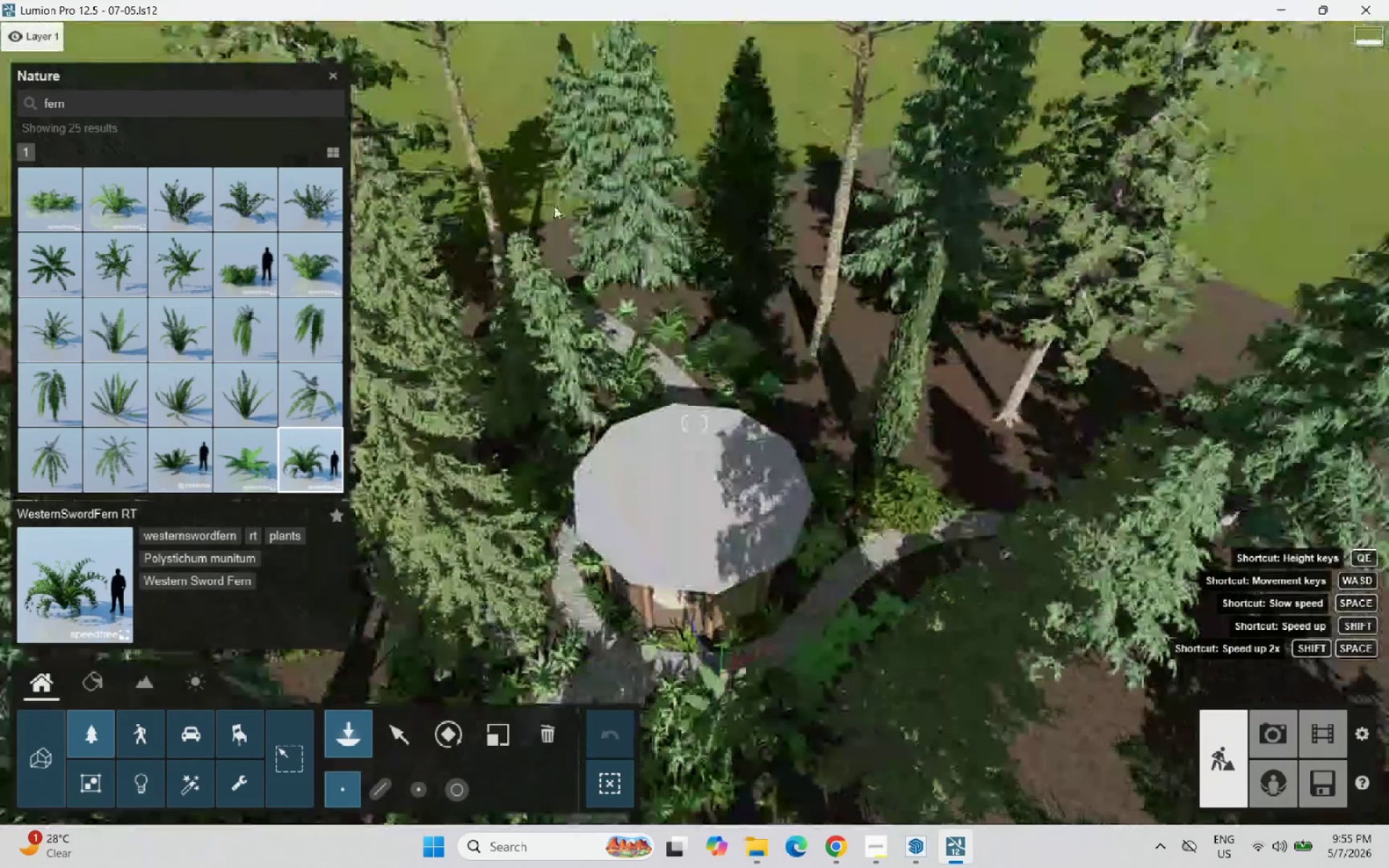 
scroll: coordinate [454, 392], scroll_direction: up, amount: 1.0
 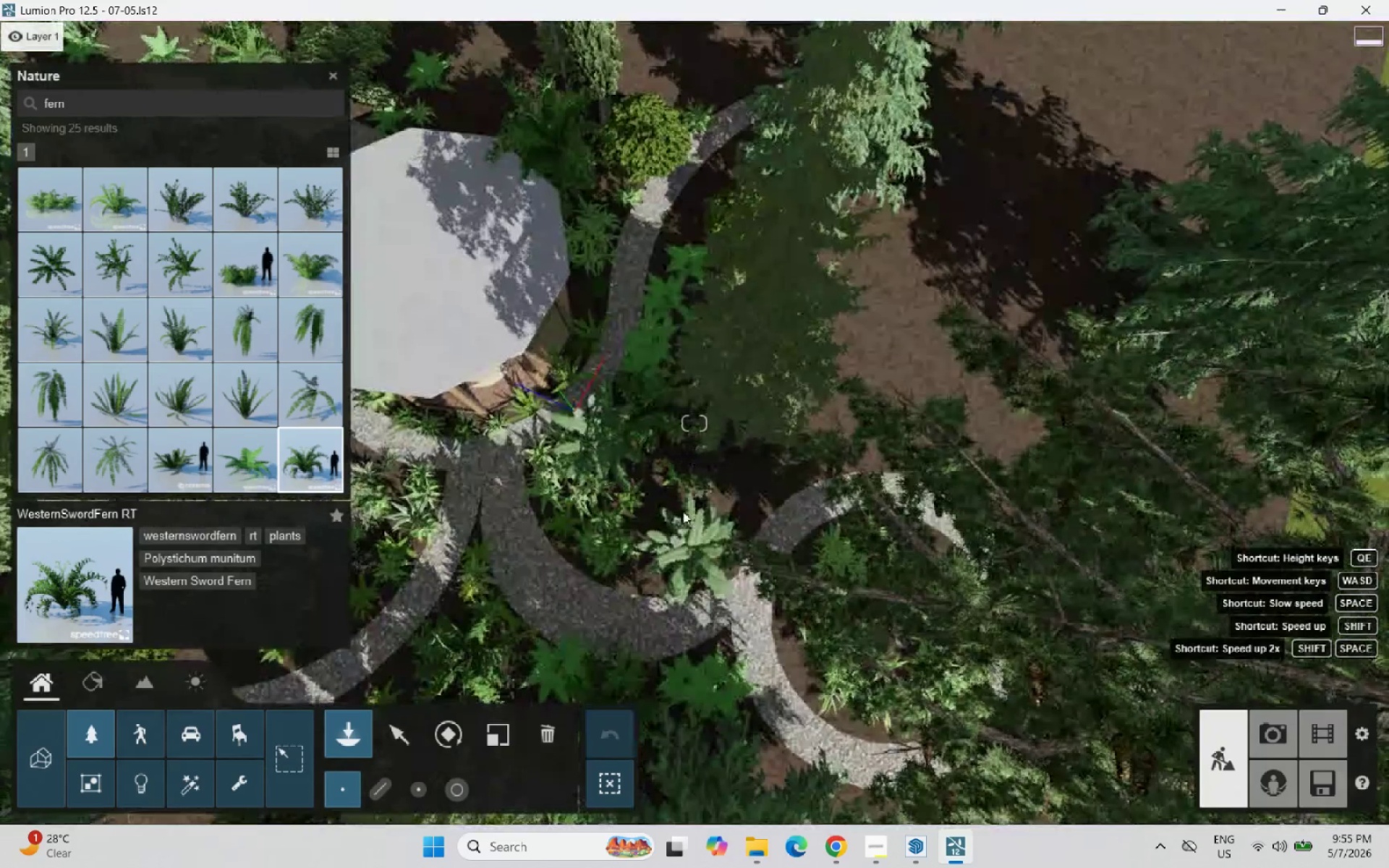 
left_click([718, 457])
 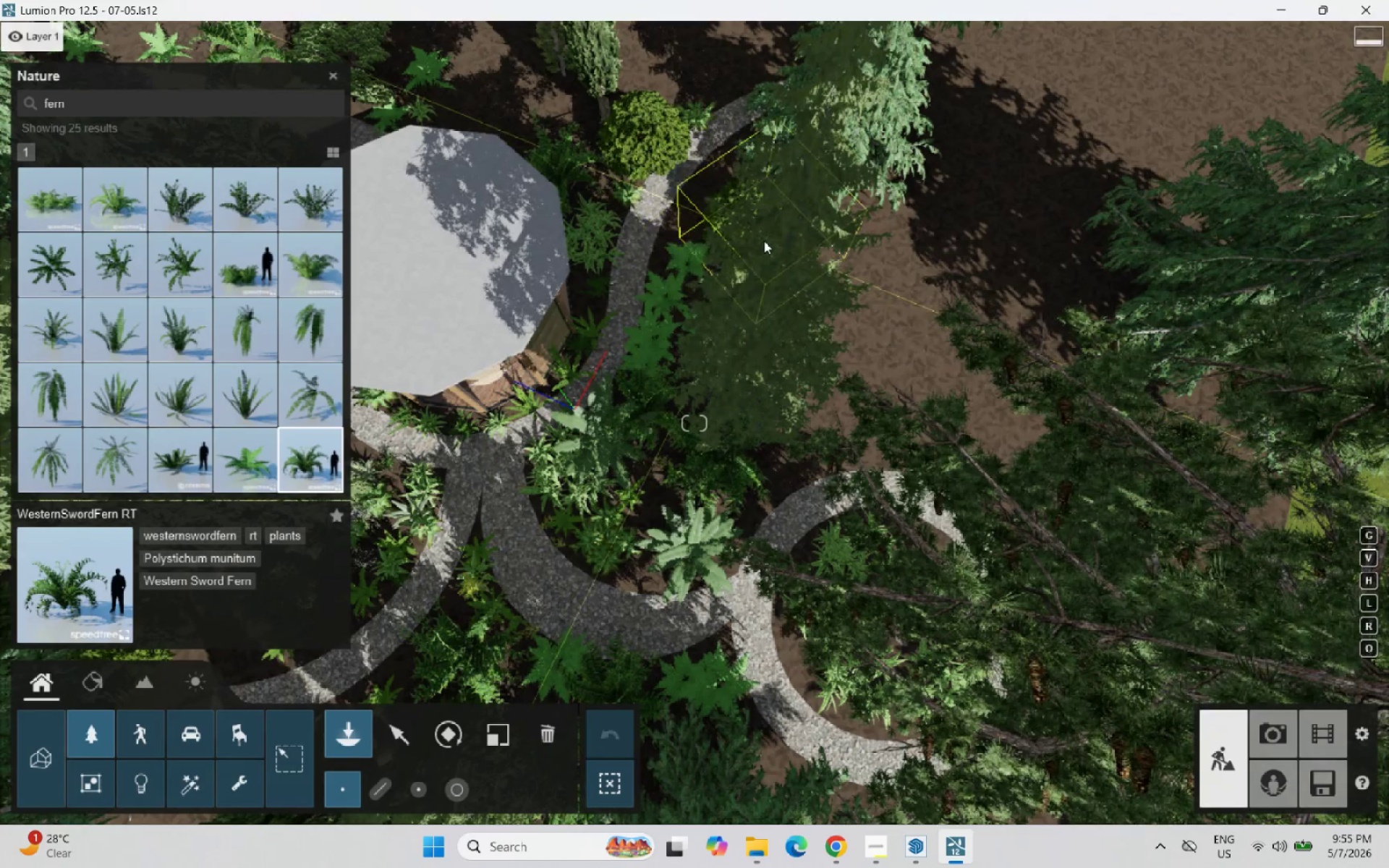 
left_click([729, 229])
 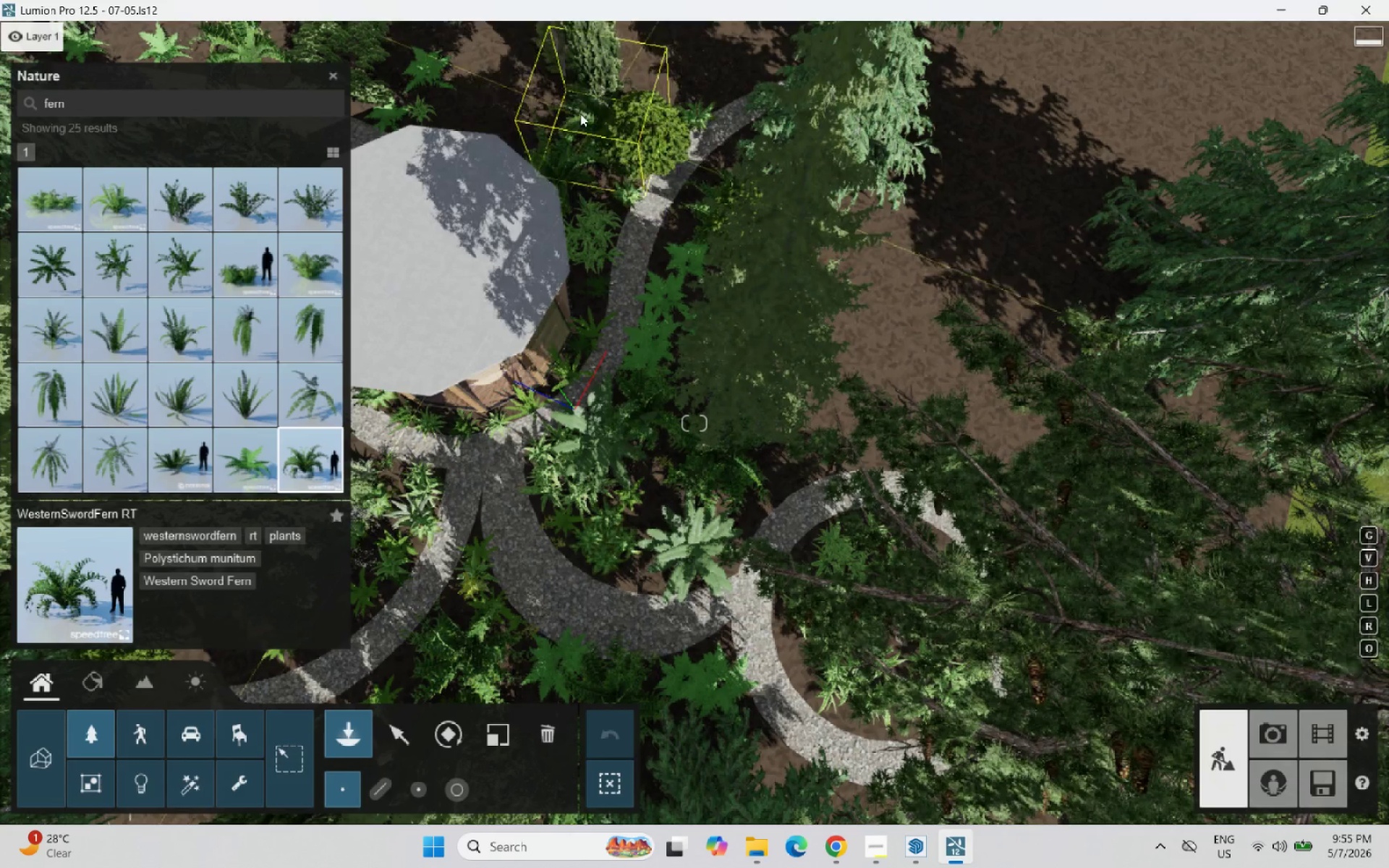 
left_click([539, 99])
 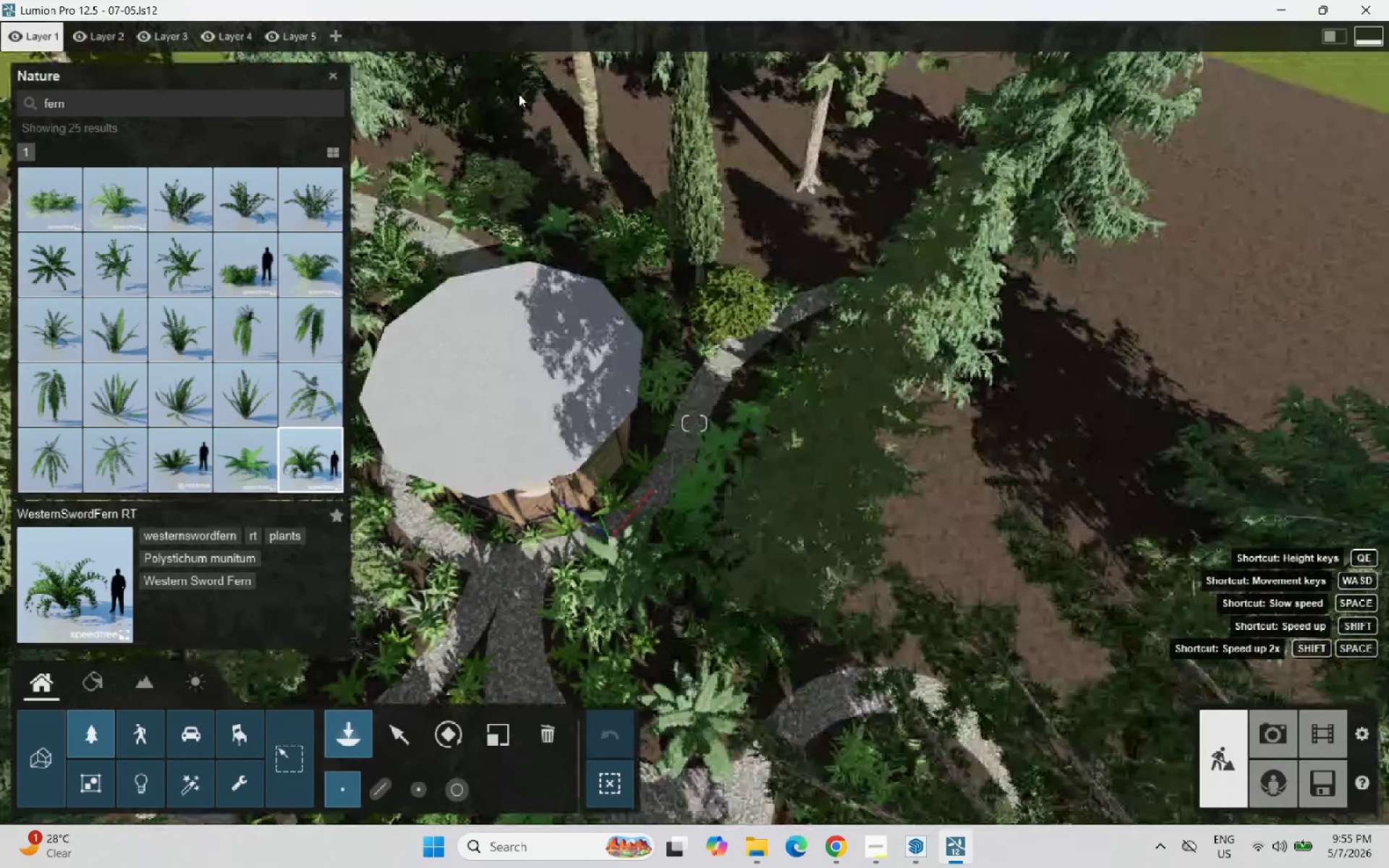 
scroll: coordinate [916, 605], scroll_direction: up, amount: 5.0
 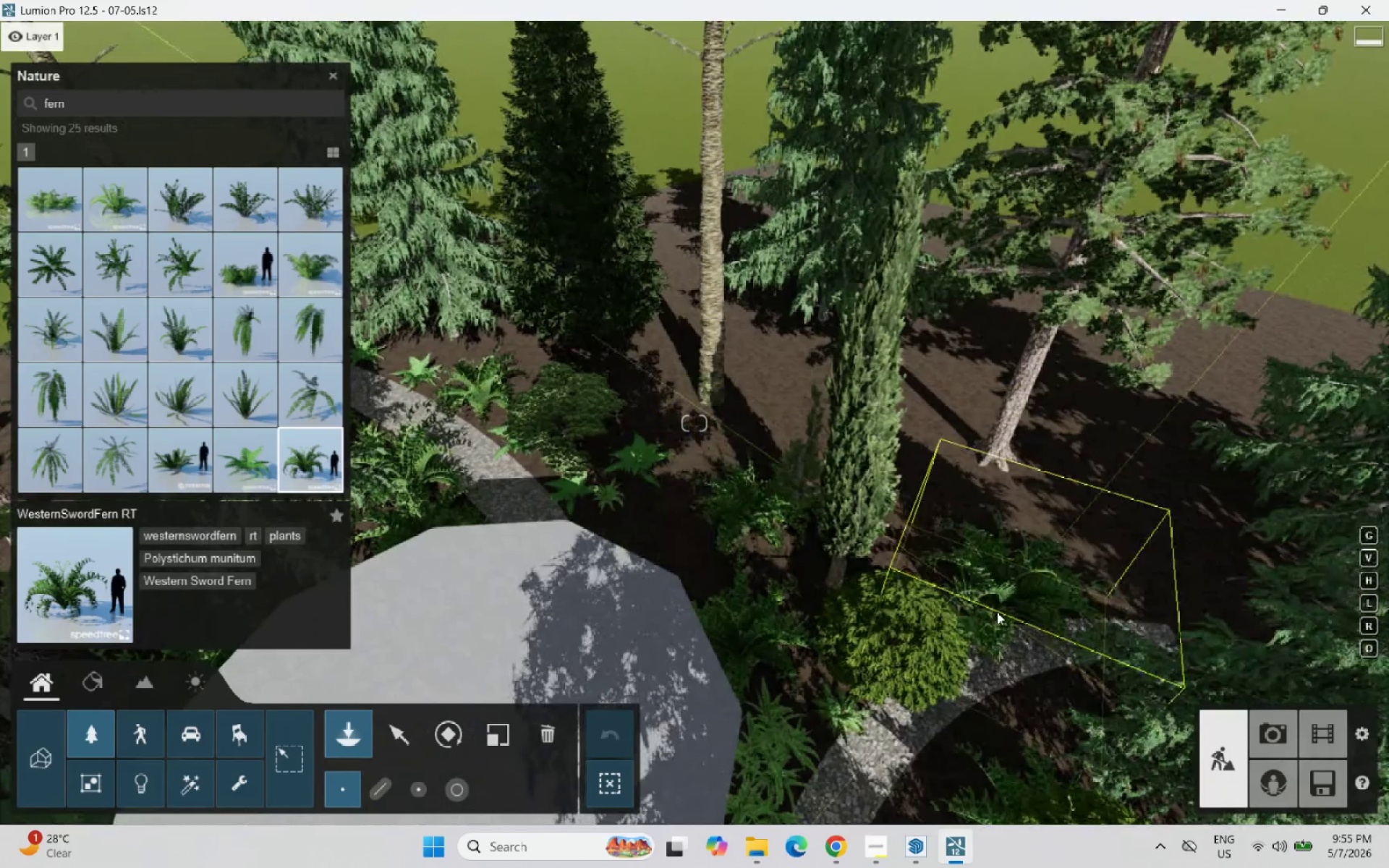 
left_click([997, 612])
 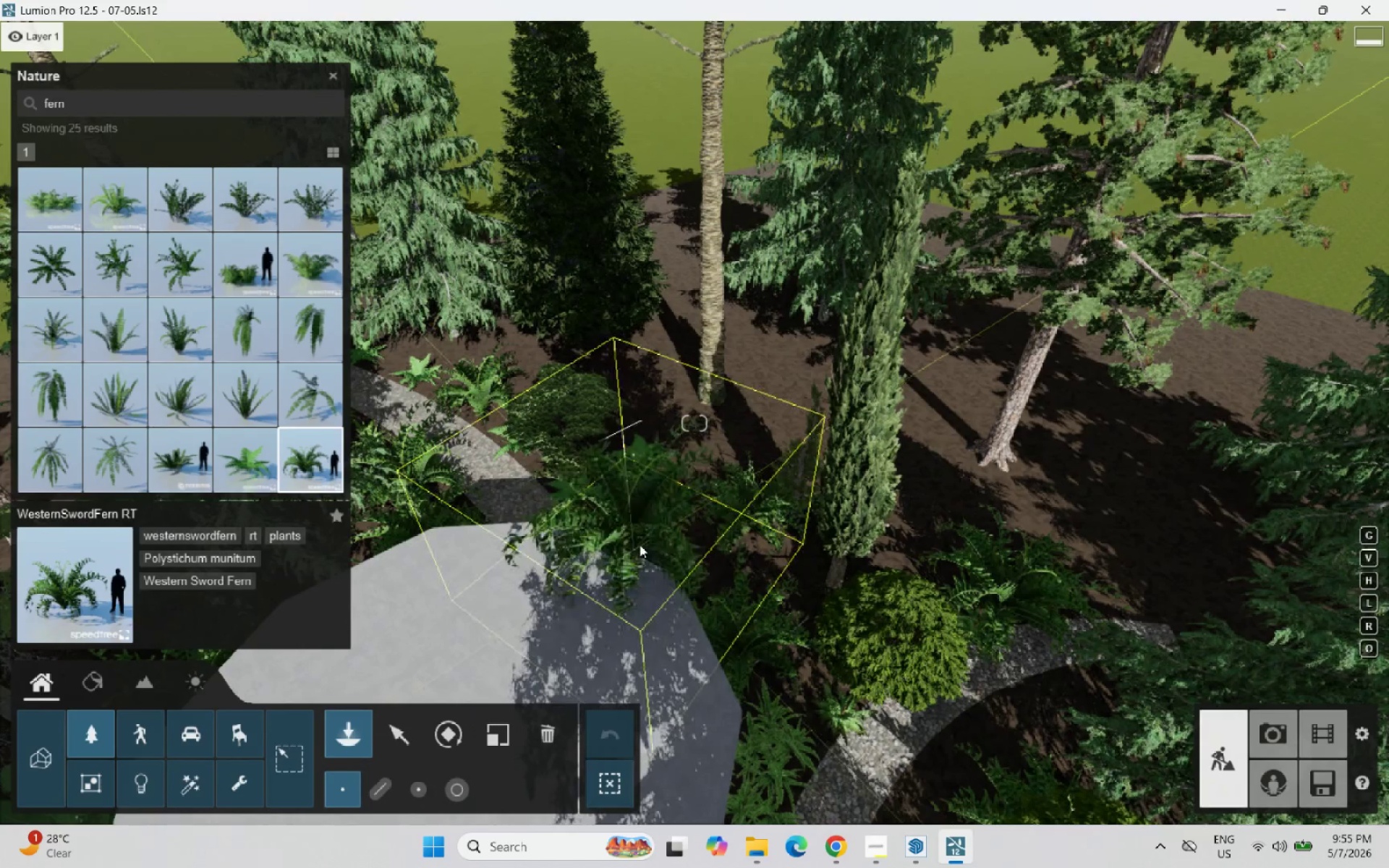 
left_click([640, 545])
 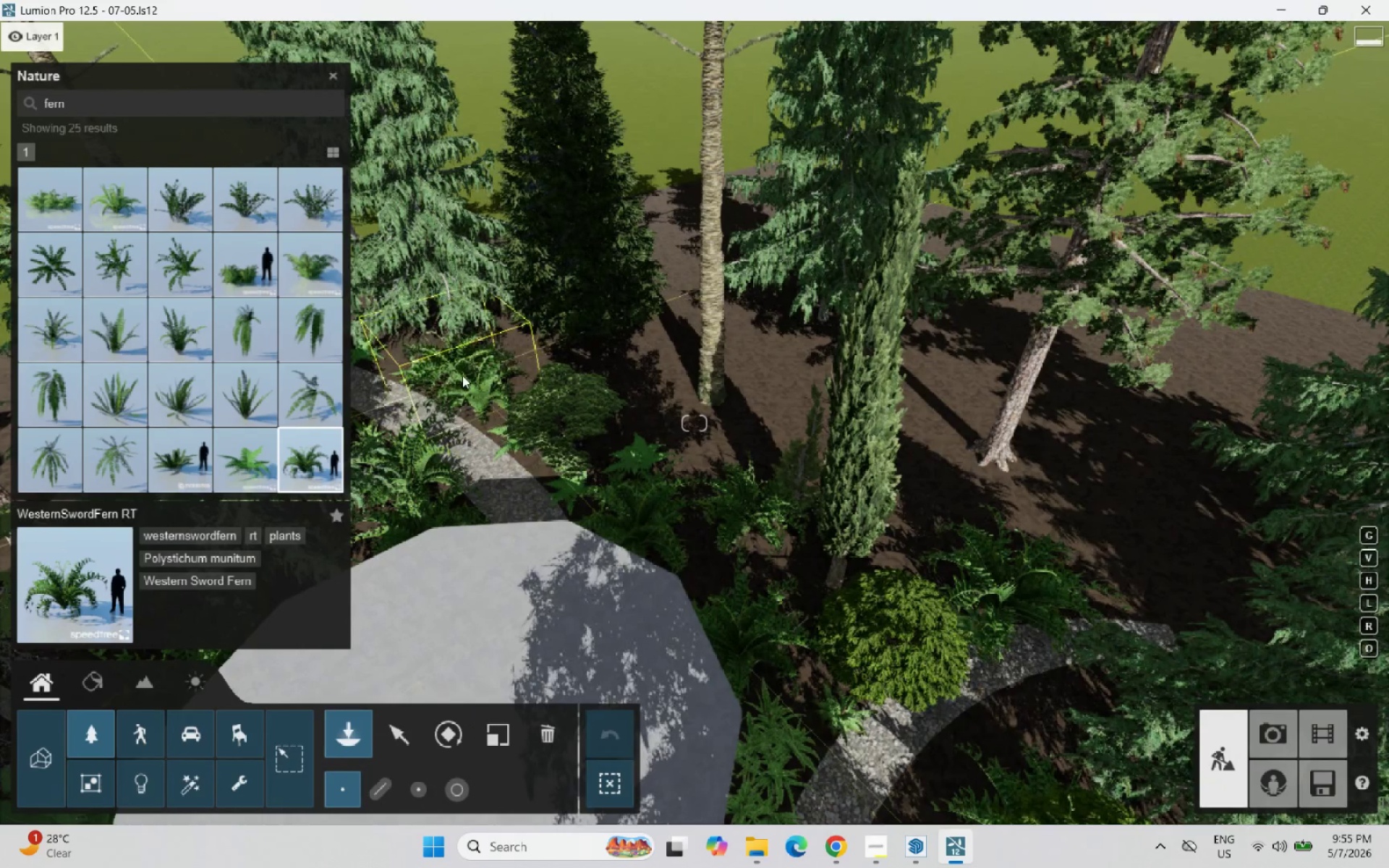 
left_click([462, 378])
 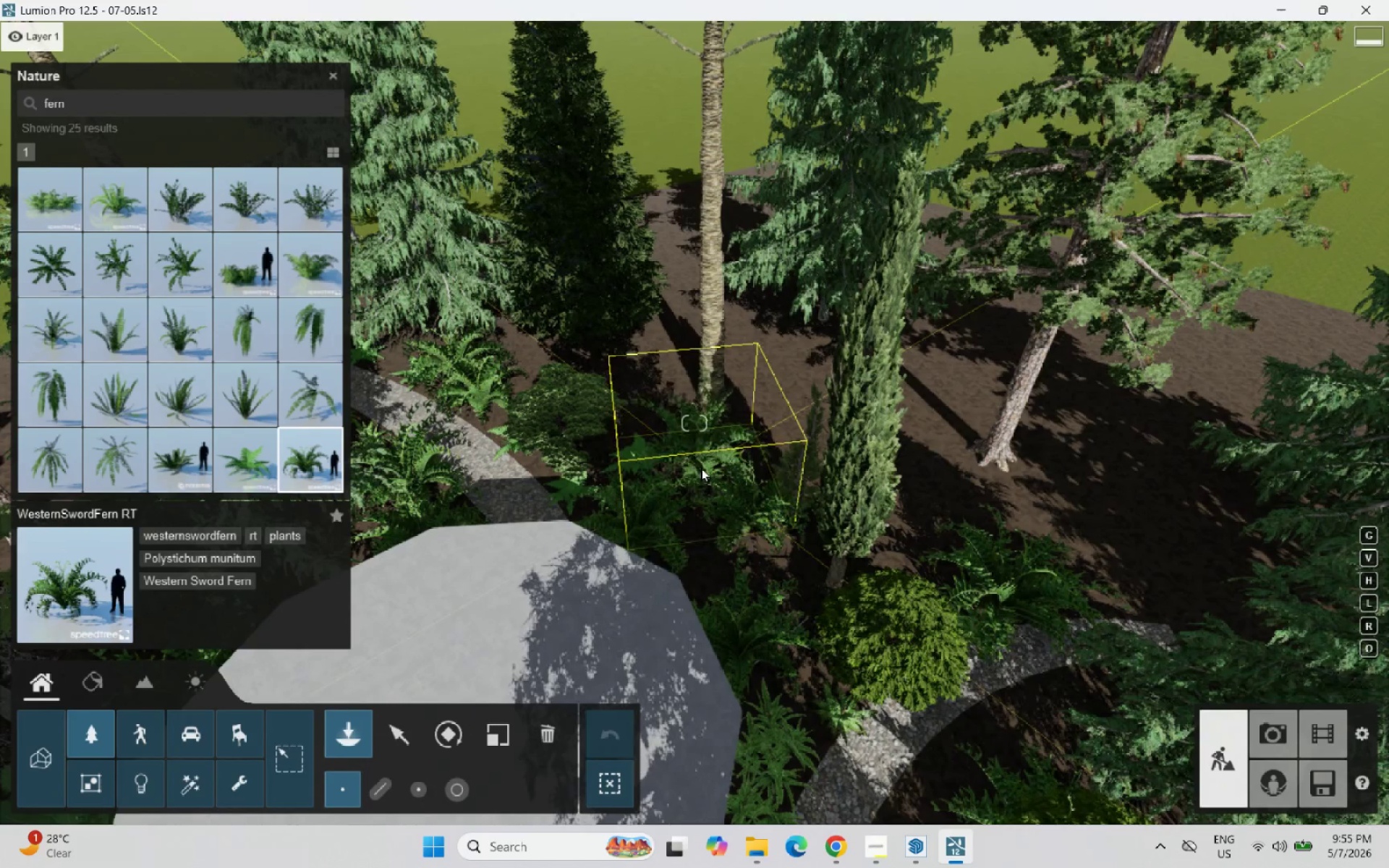 
left_click([702, 454])
 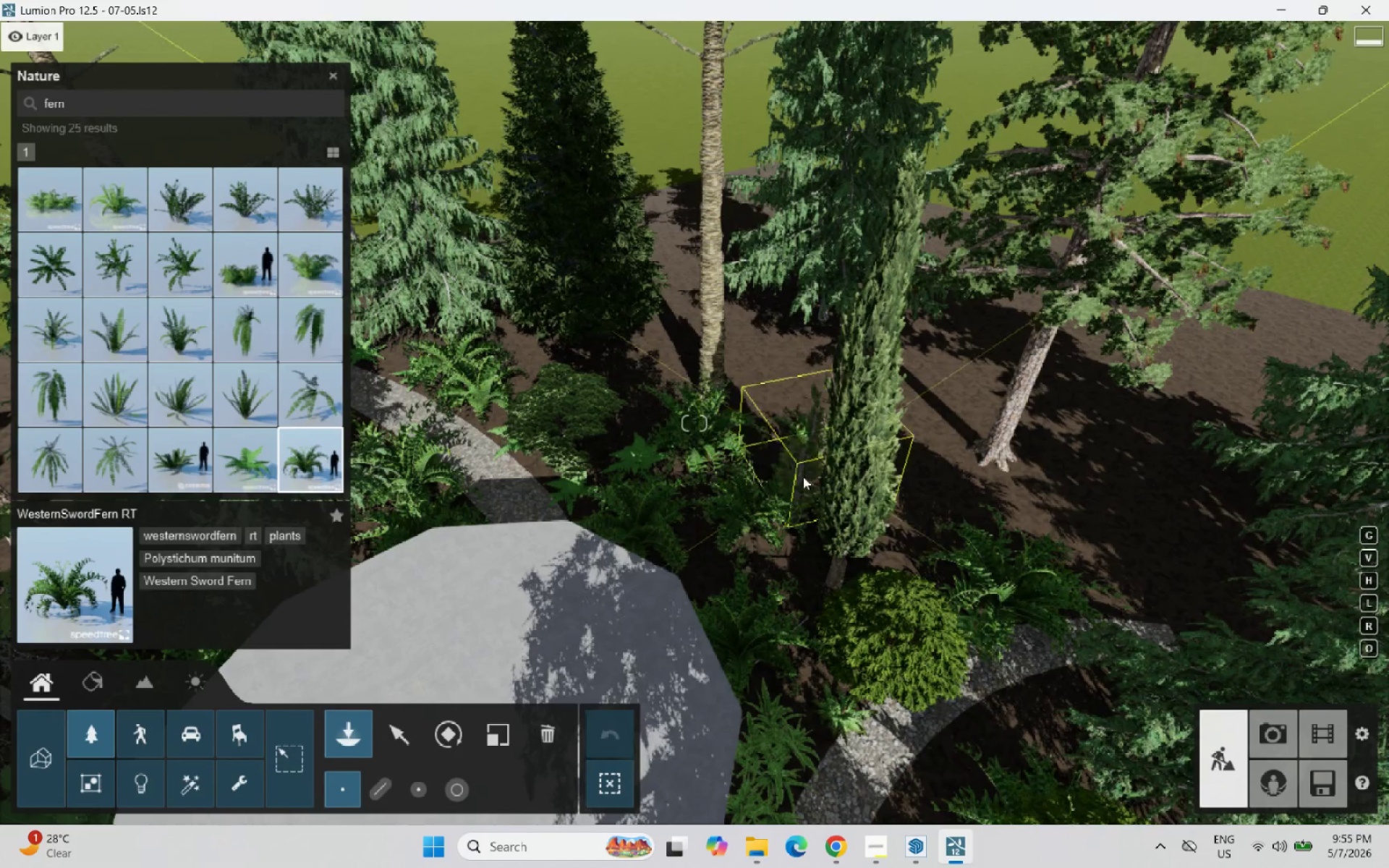 
left_click([784, 483])
 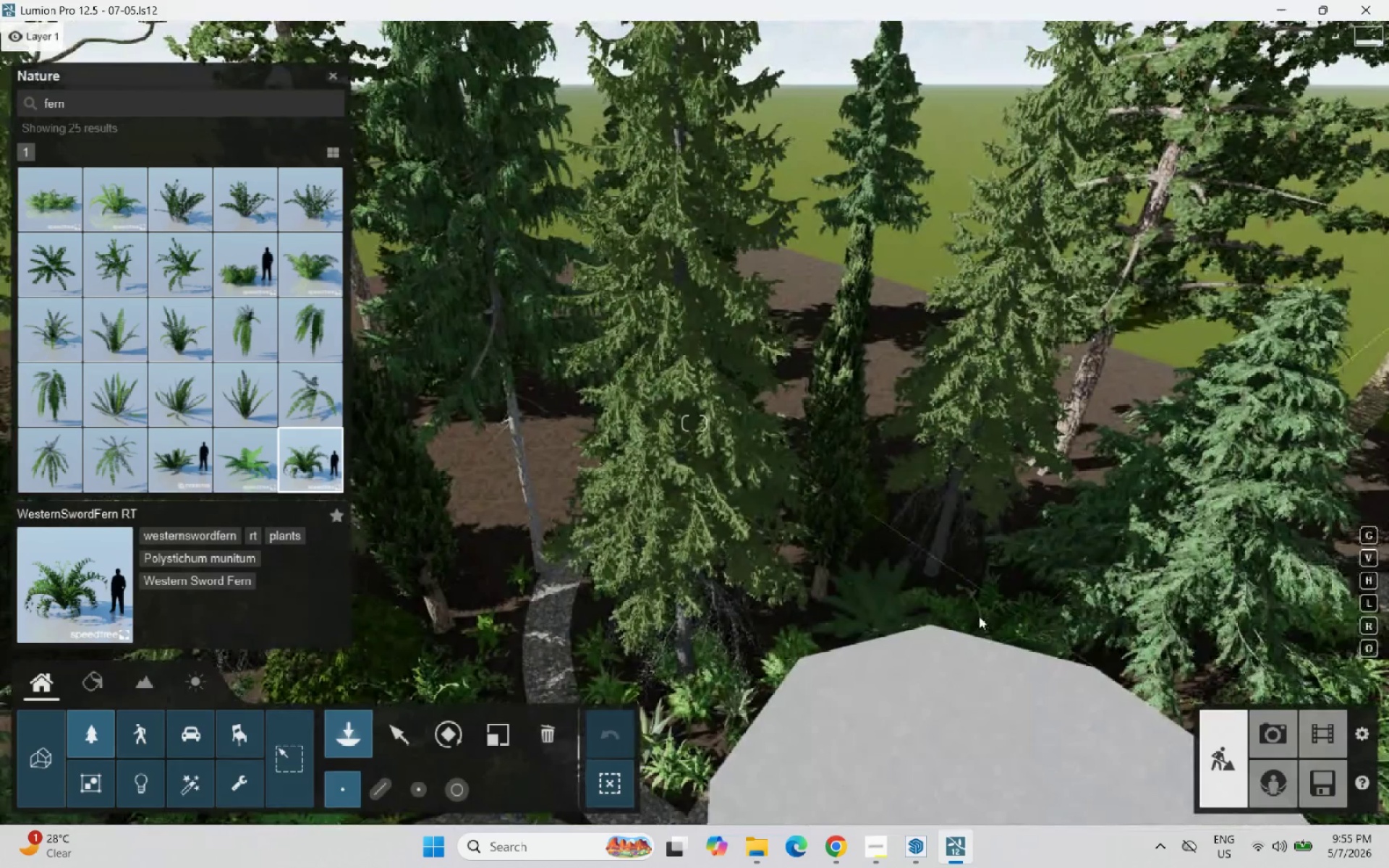 
left_click([905, 561])
 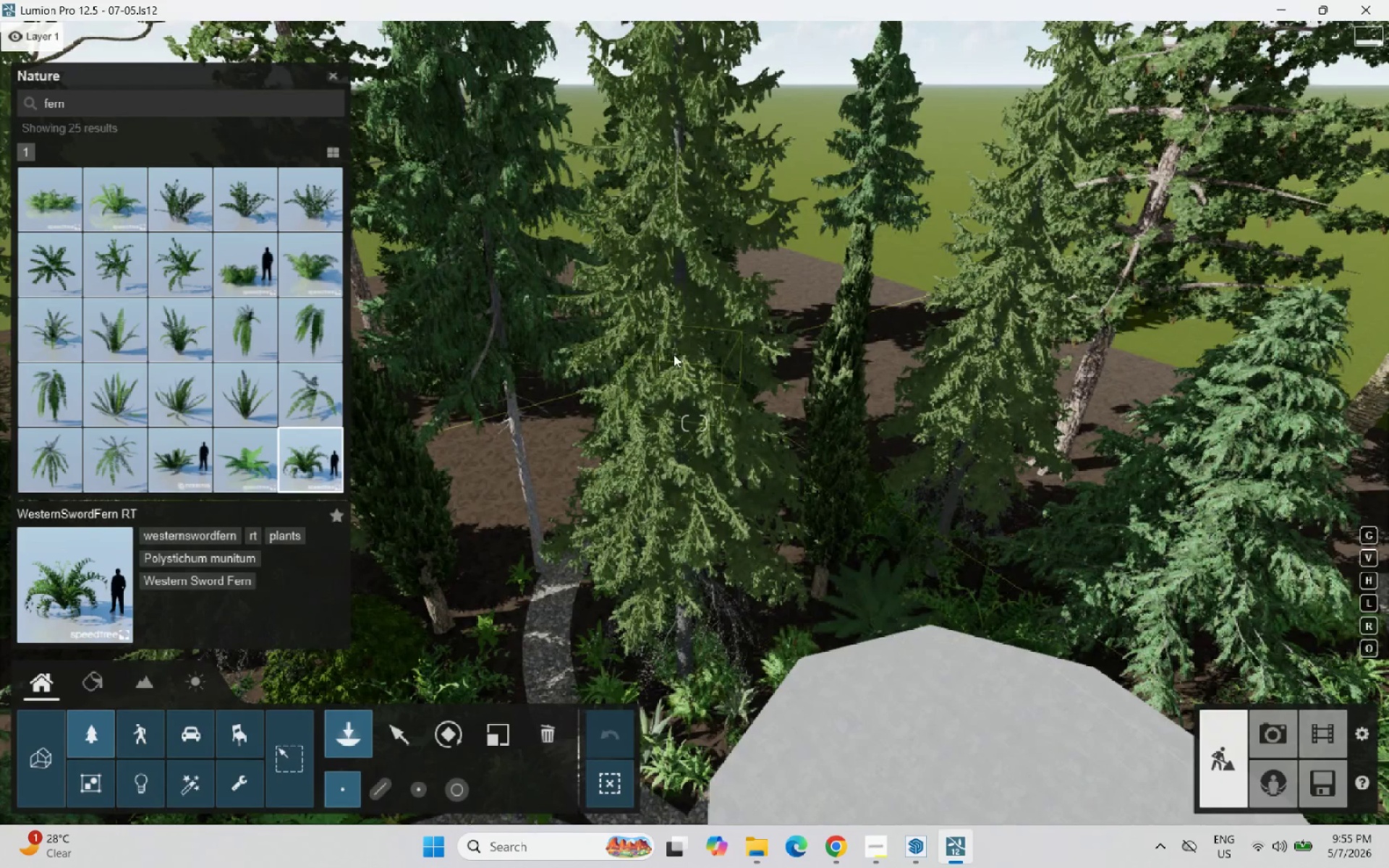 
scroll: coordinate [672, 359], scroll_direction: down, amount: 4.0
 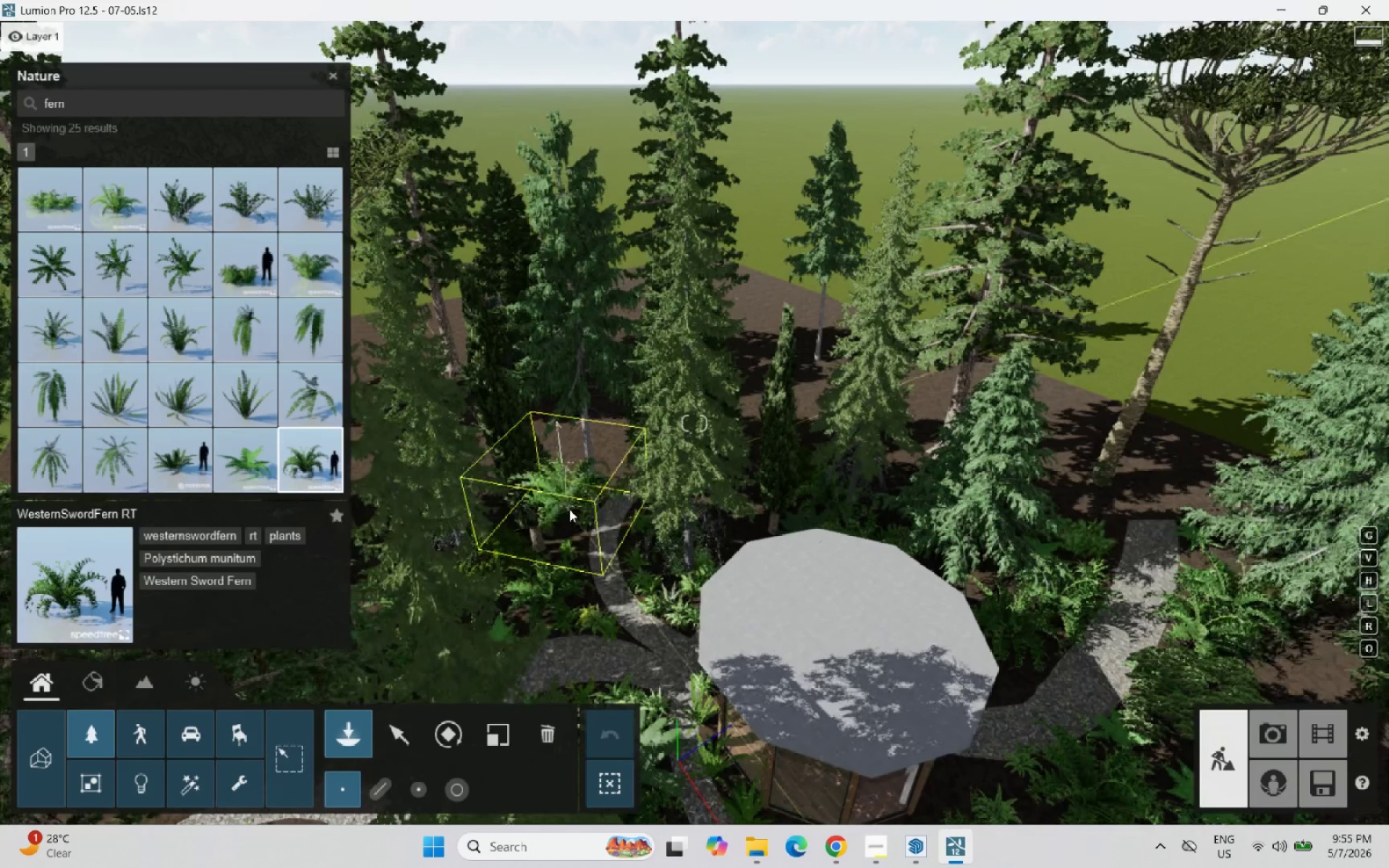 
left_click([569, 509])
 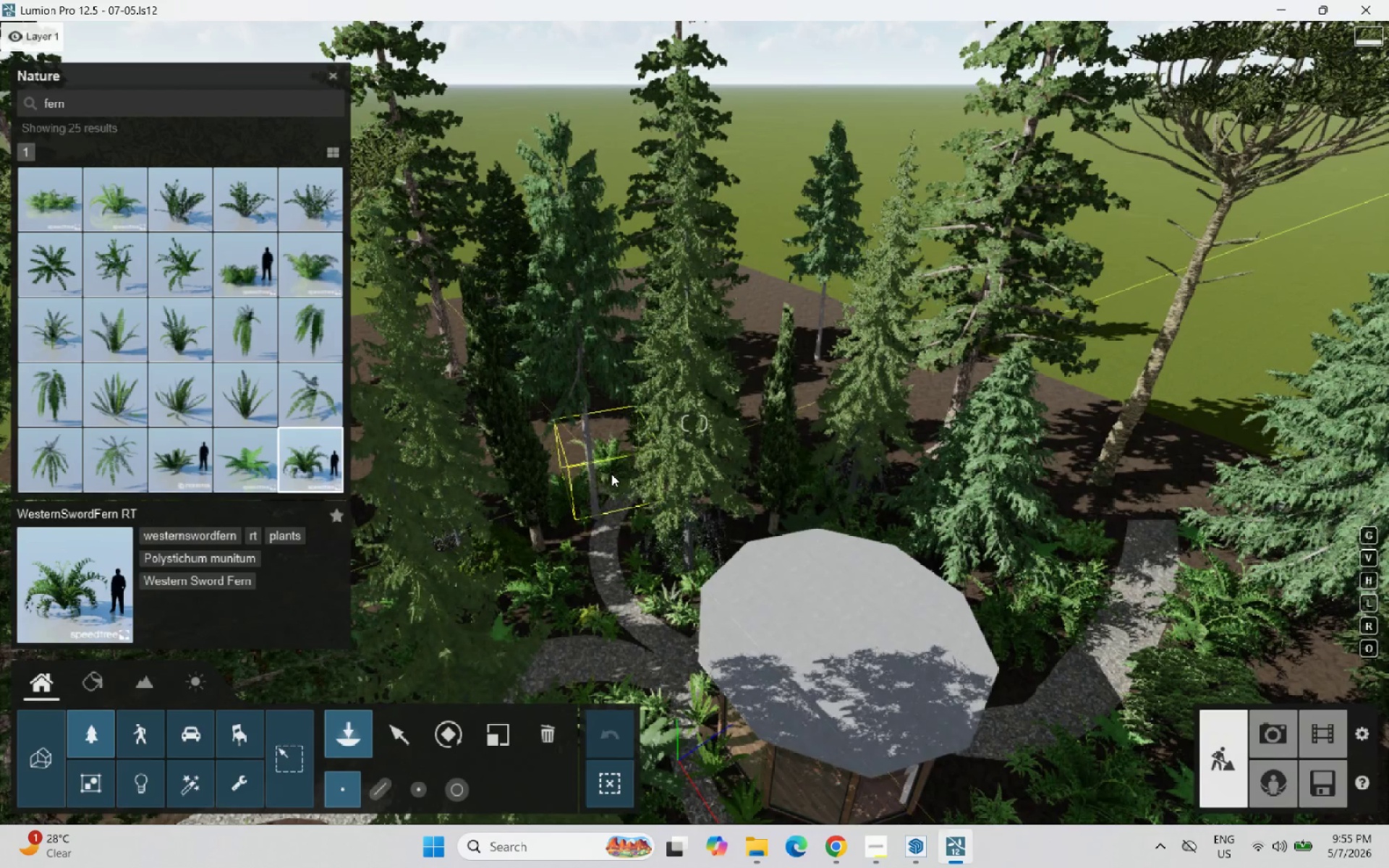 
left_click([612, 474])
 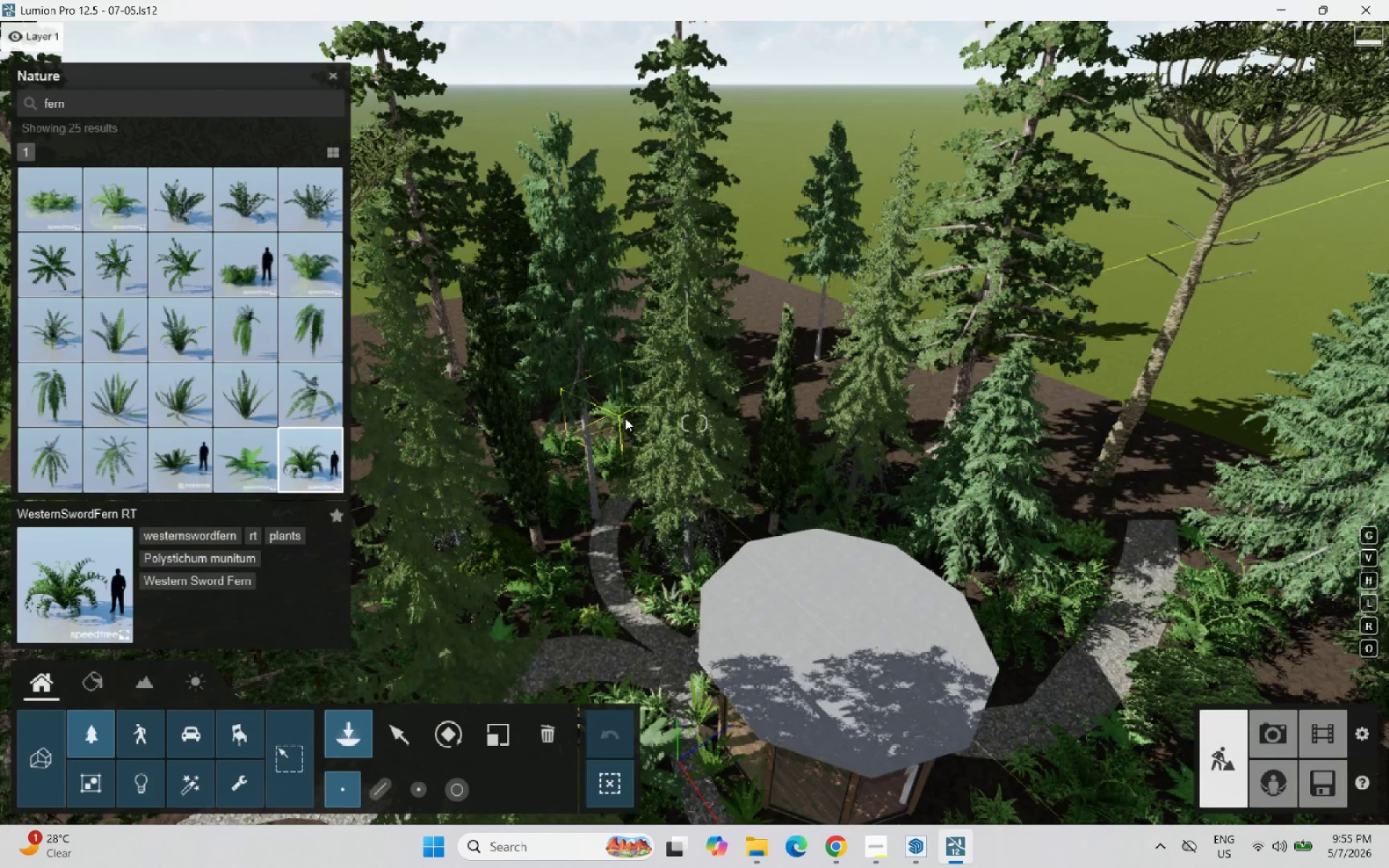 
left_click([647, 435])
 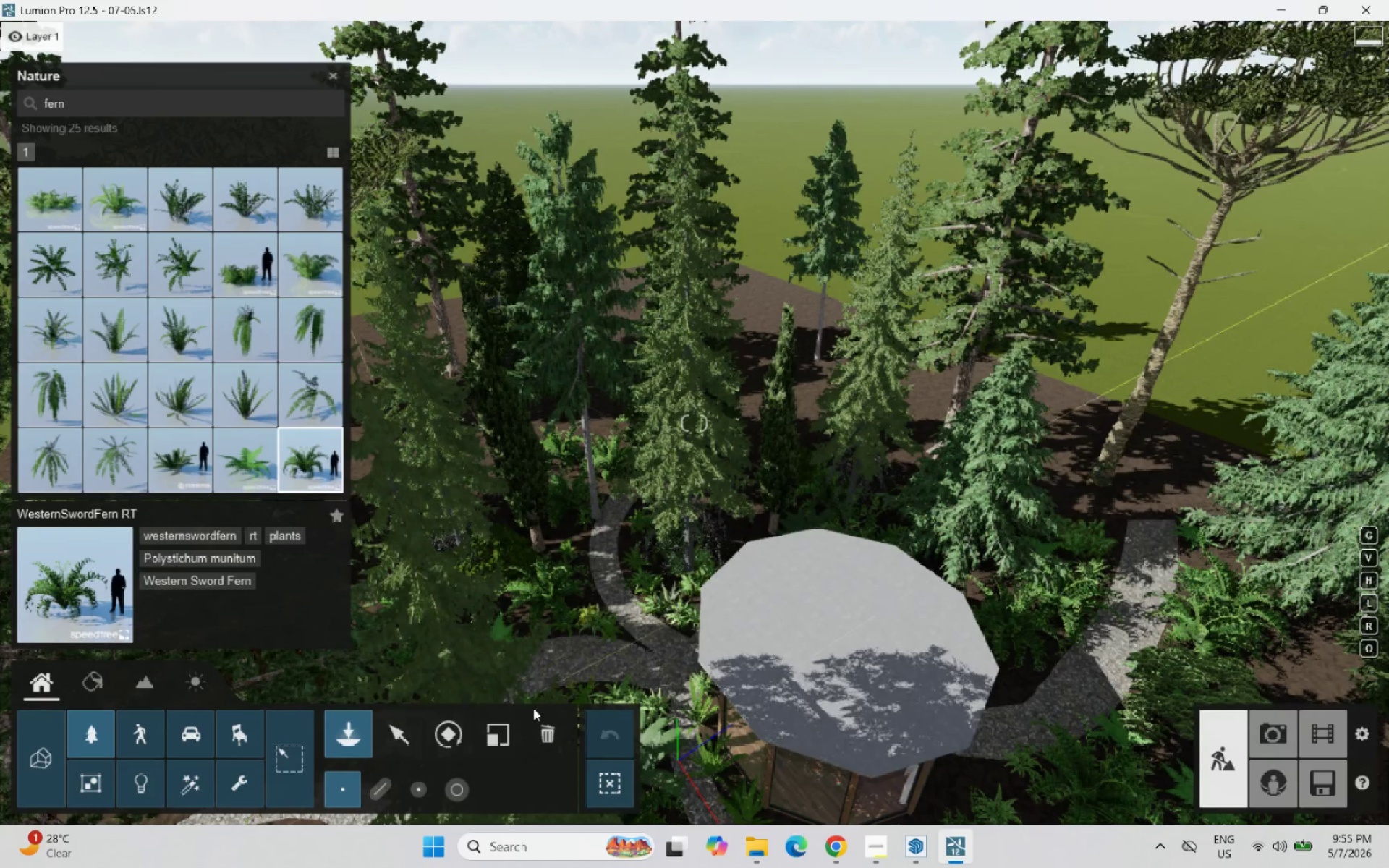 
left_click([406, 718])
 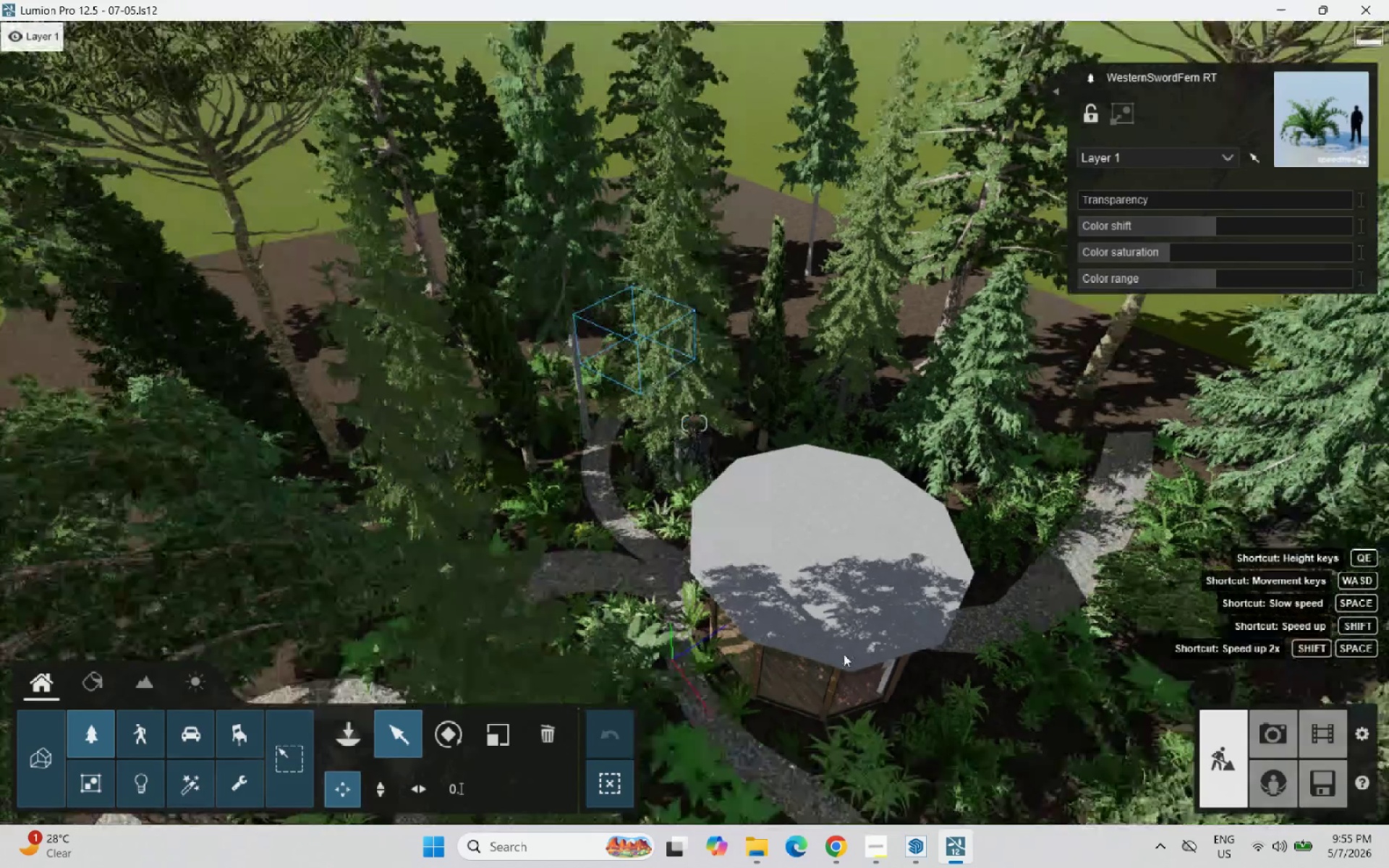 
hold_key(key=D, duration=0.34)
 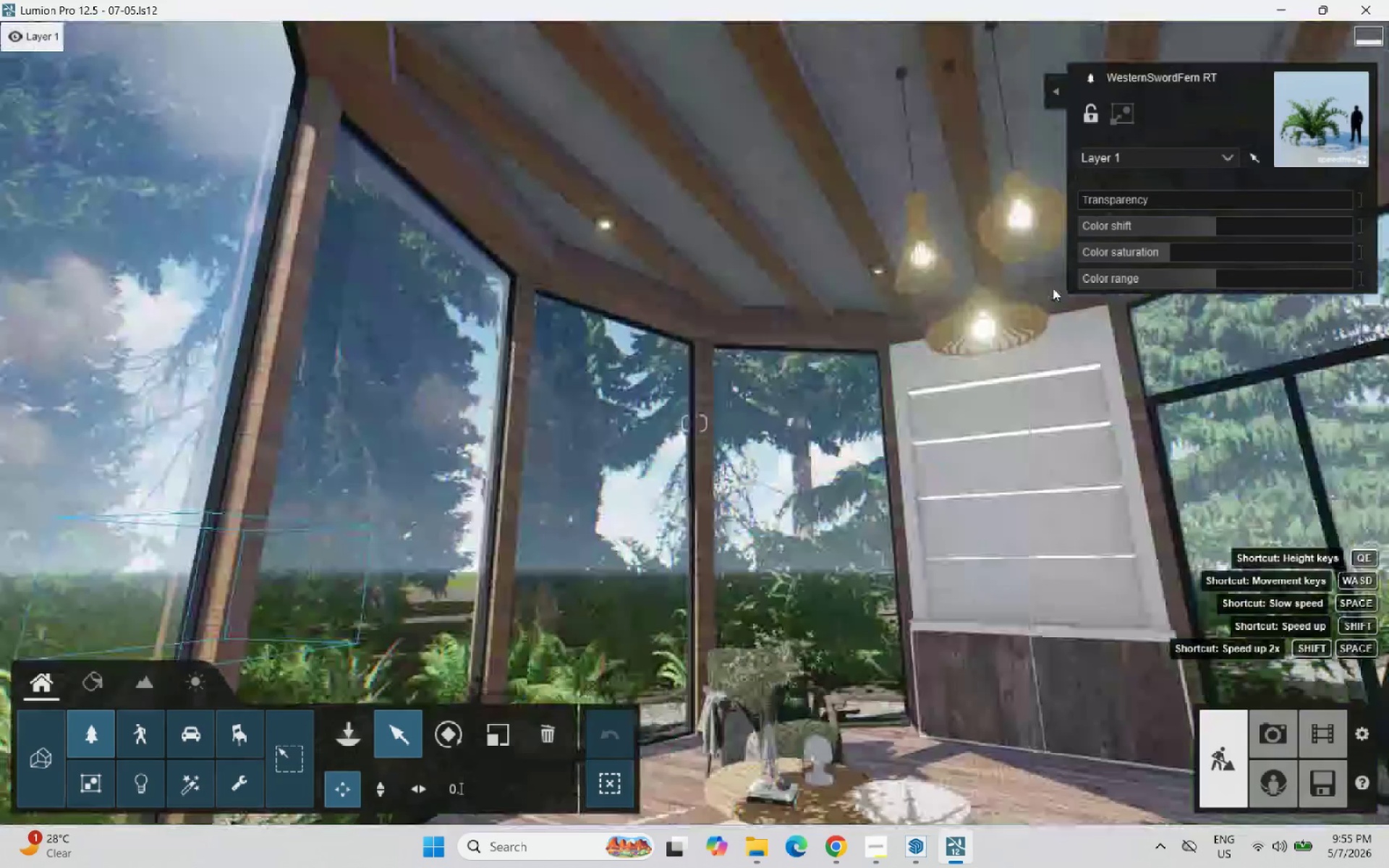 
hold_key(key=W, duration=1.05)
 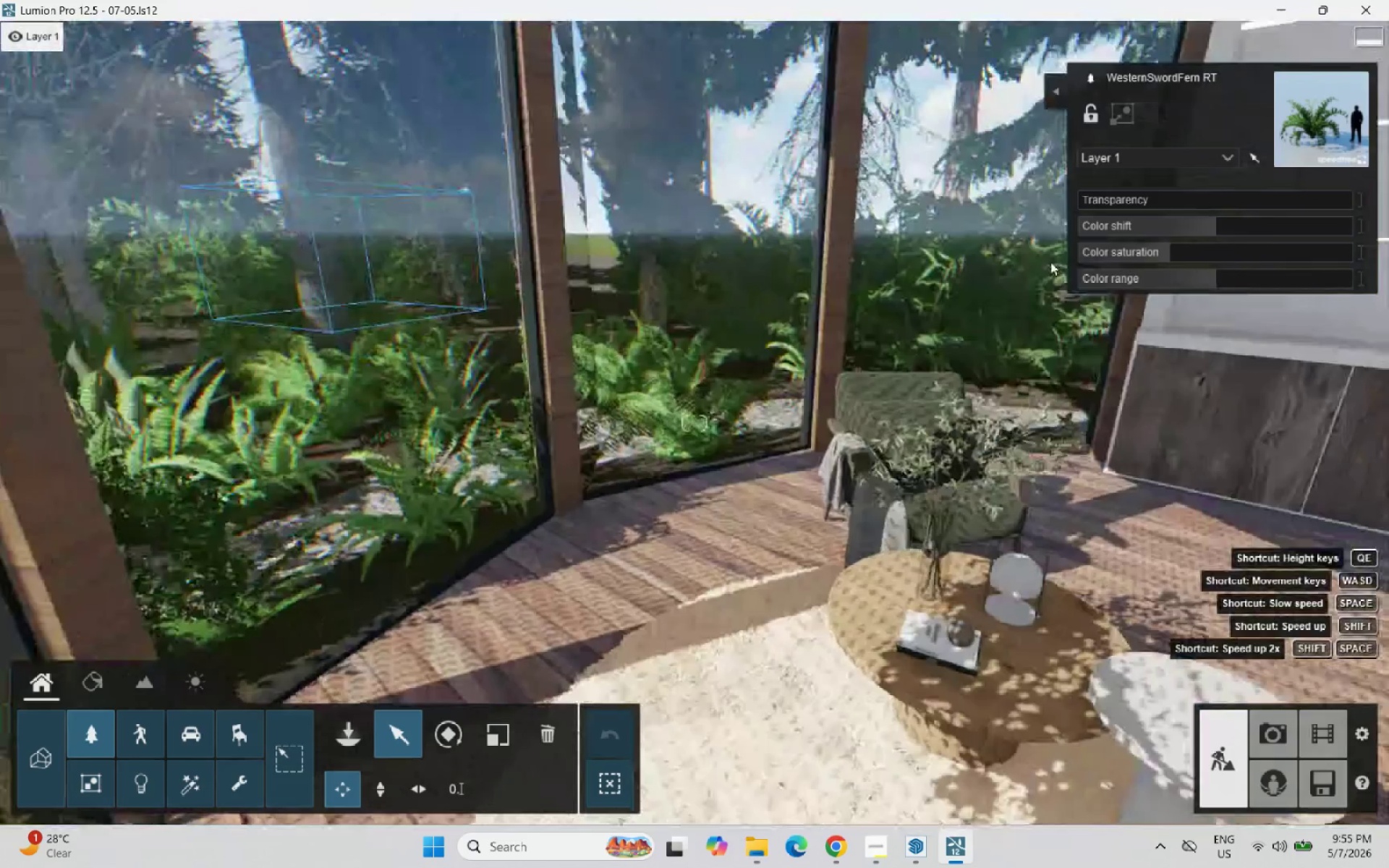 
scroll: coordinate [890, 558], scroll_direction: up, amount: 7.0
 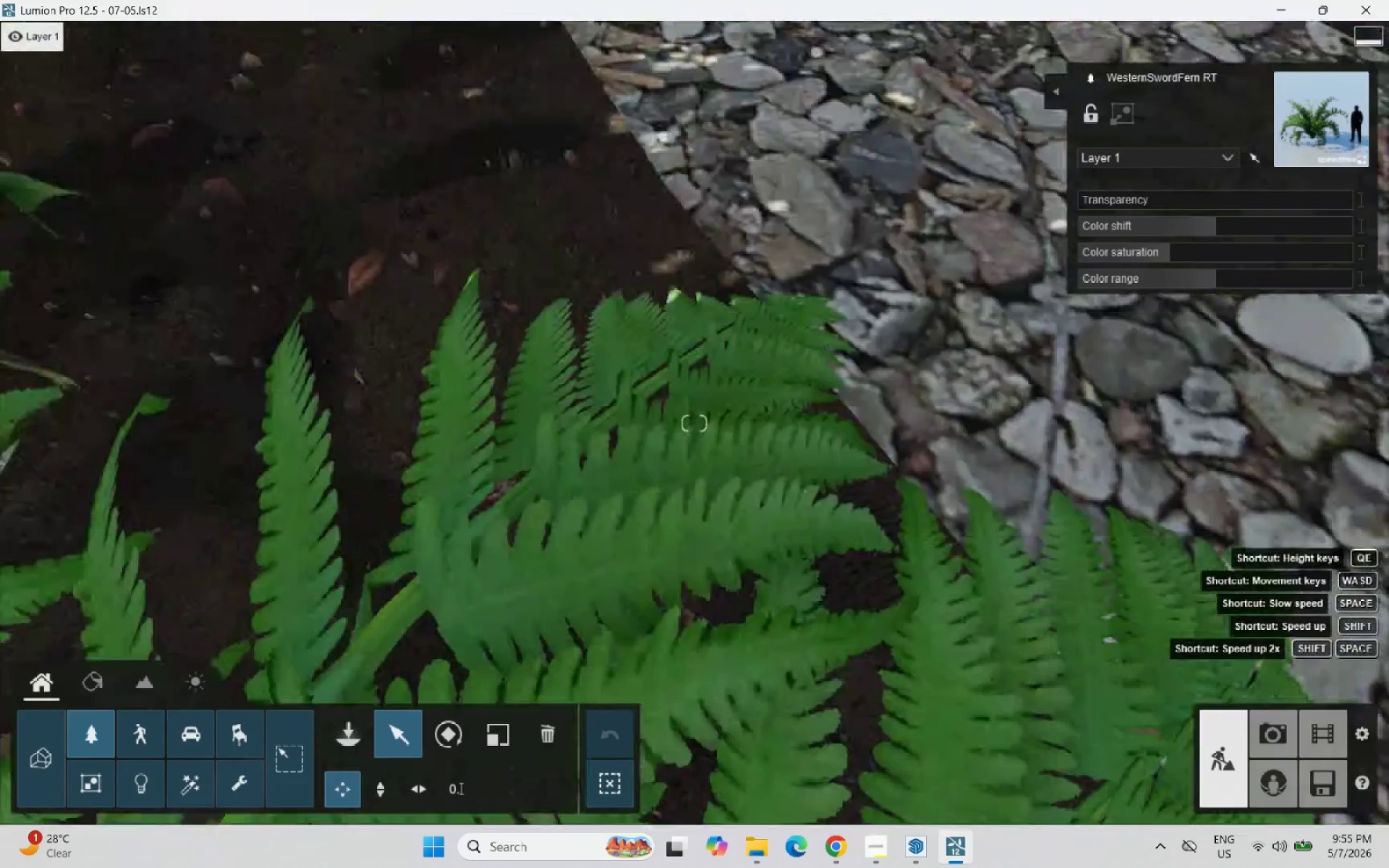 
hold_key(key=S, duration=0.56)
 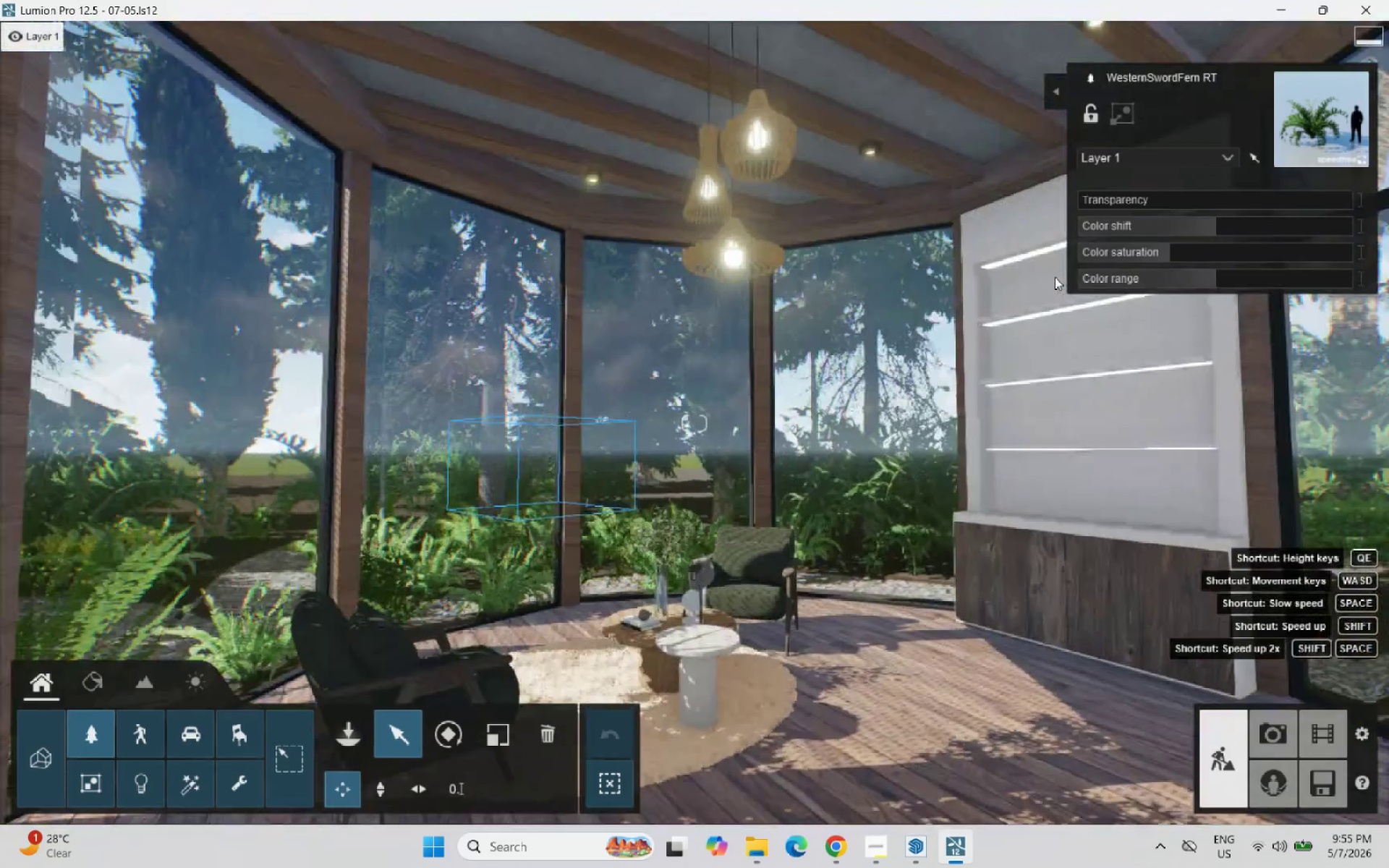 
type(dd)
 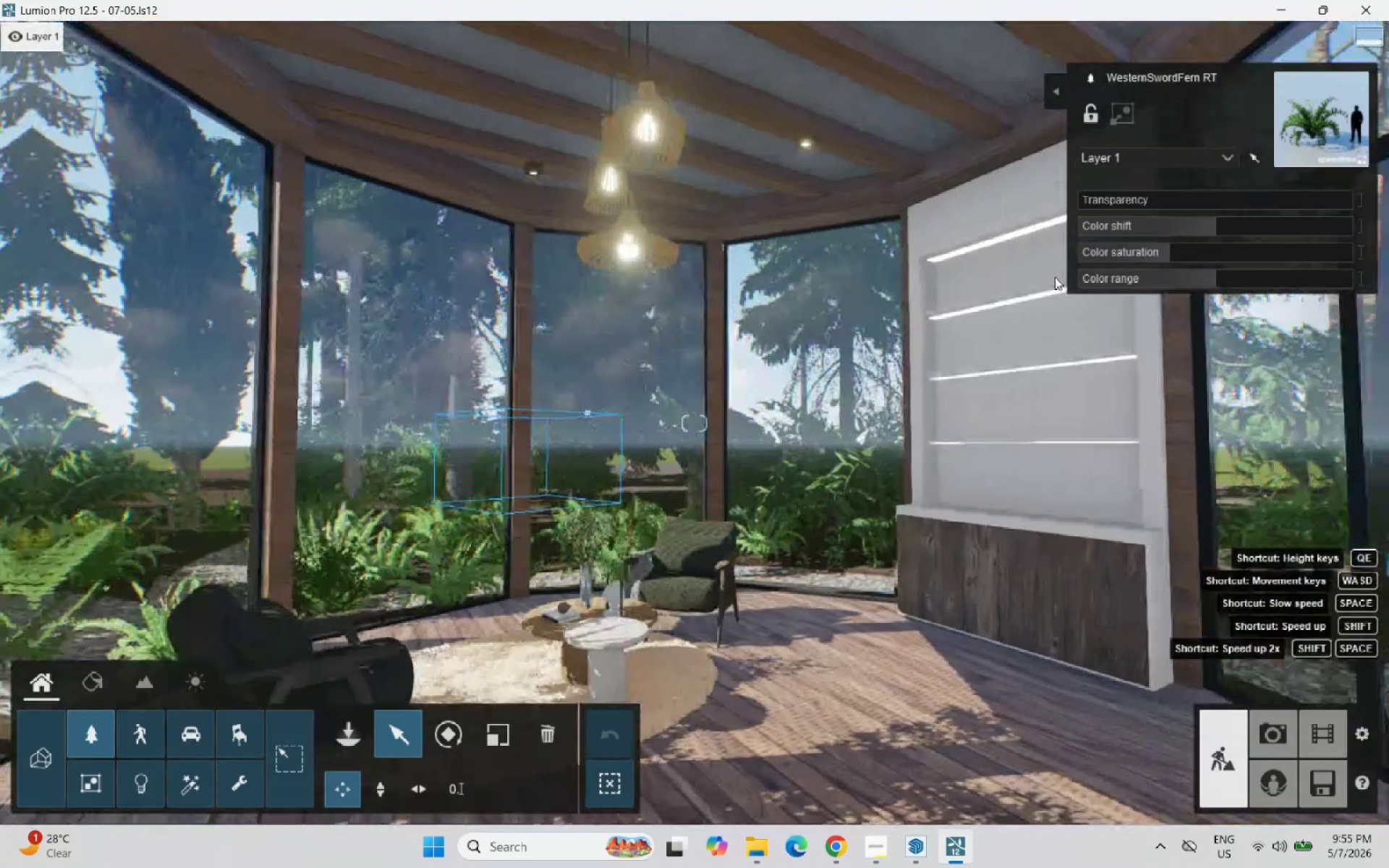 
hold_key(key=W, duration=0.47)
 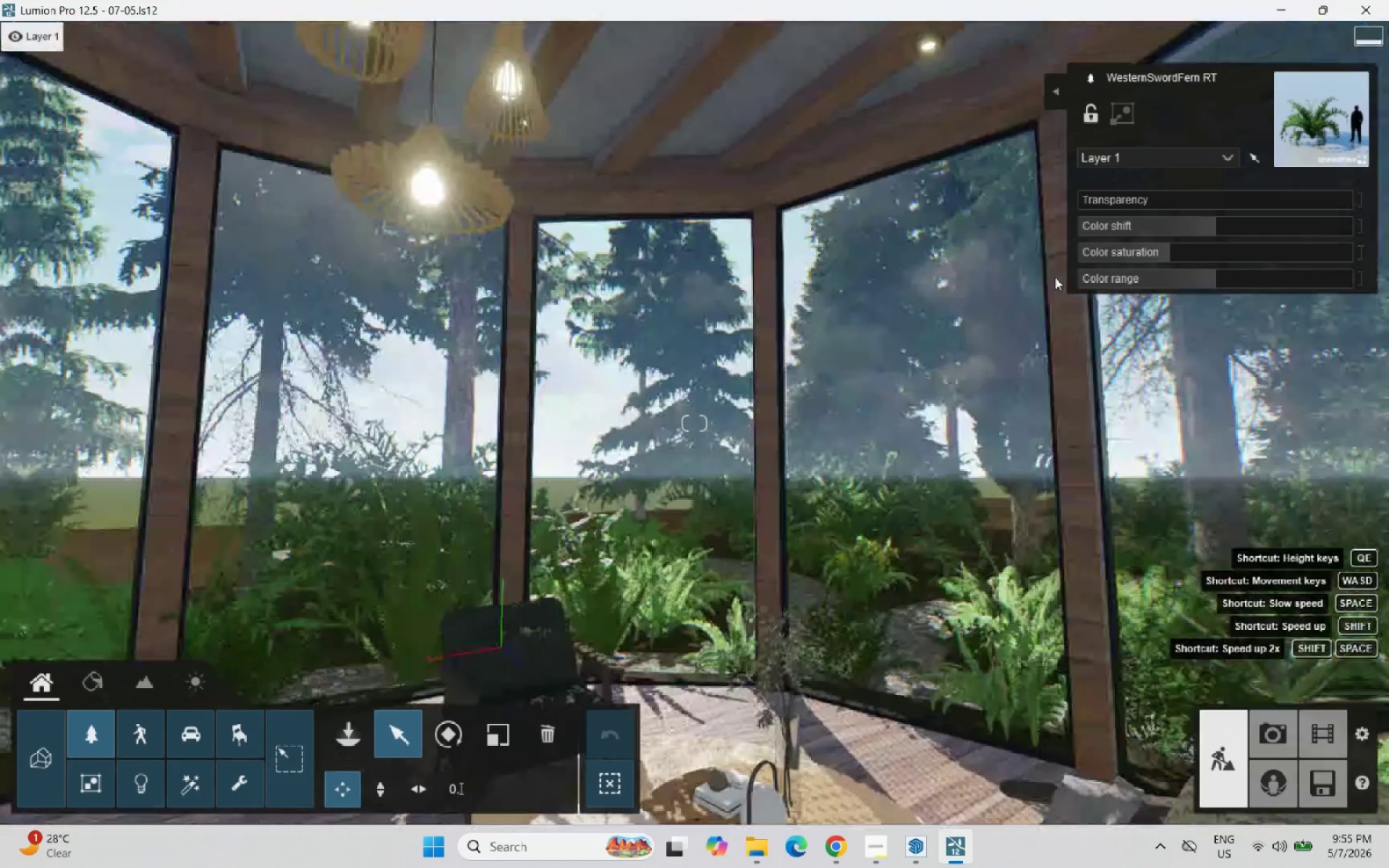 
hold_key(key=D, duration=0.7)
 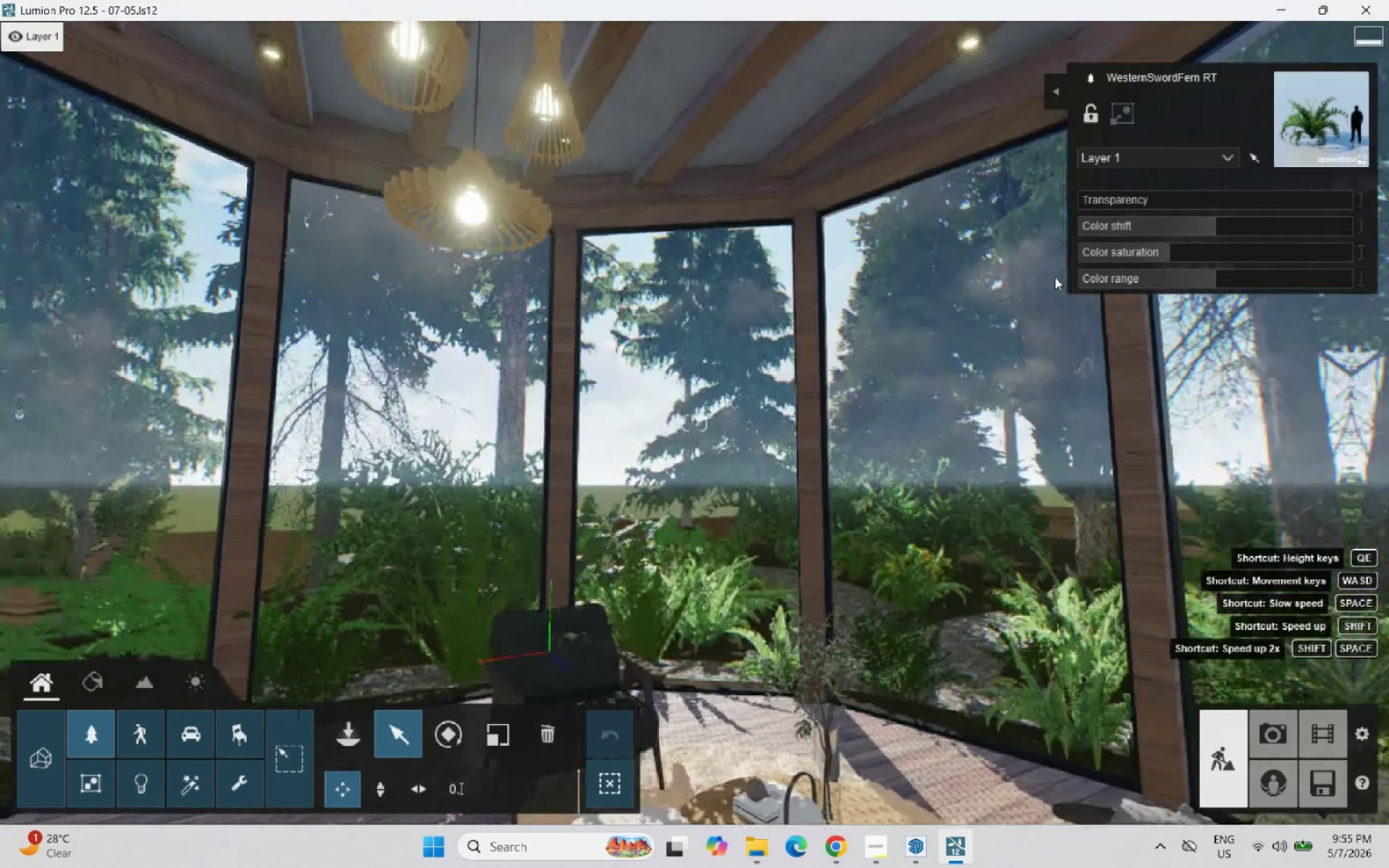 
hold_key(key=A, duration=0.77)
 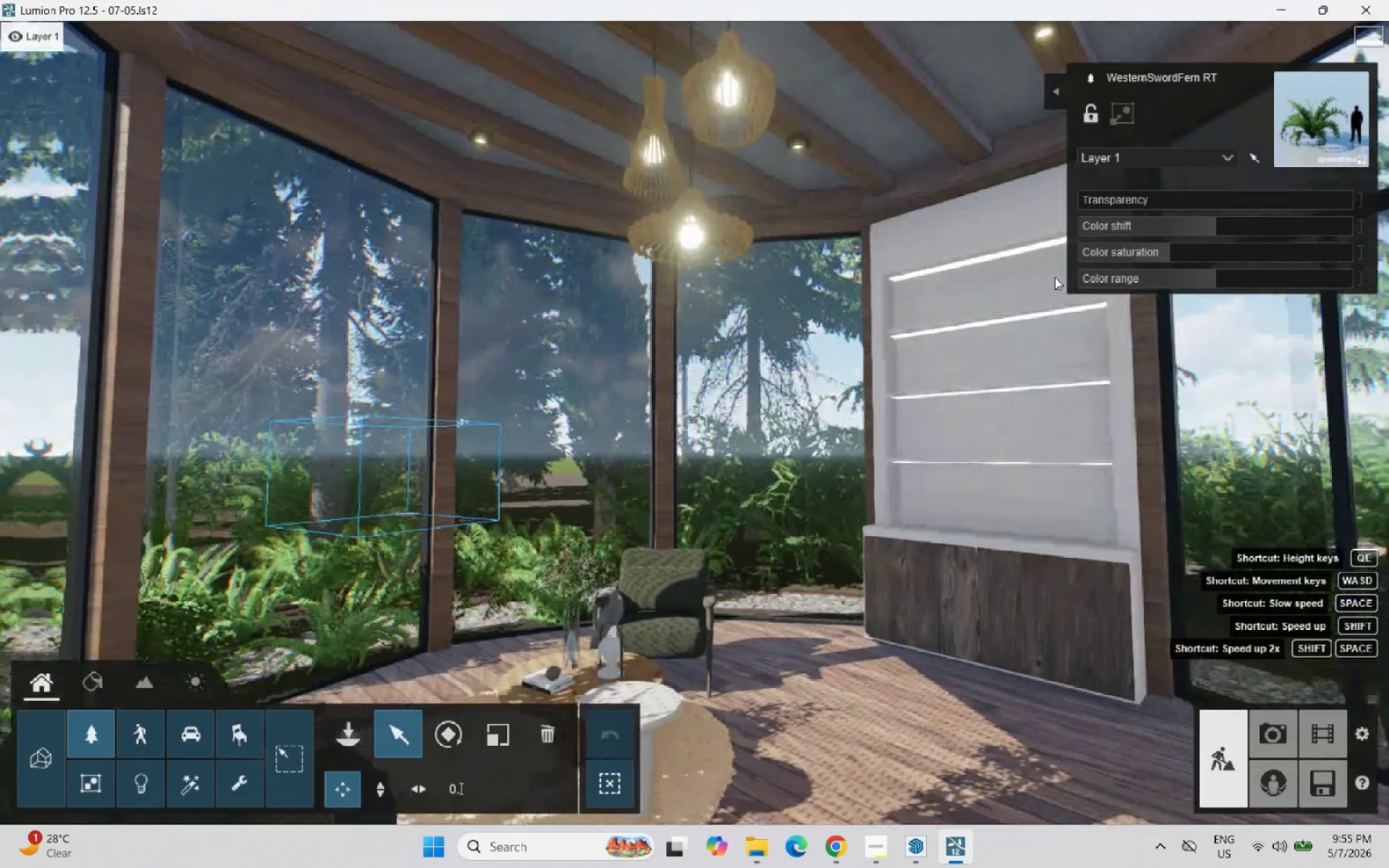 
type(aws)
 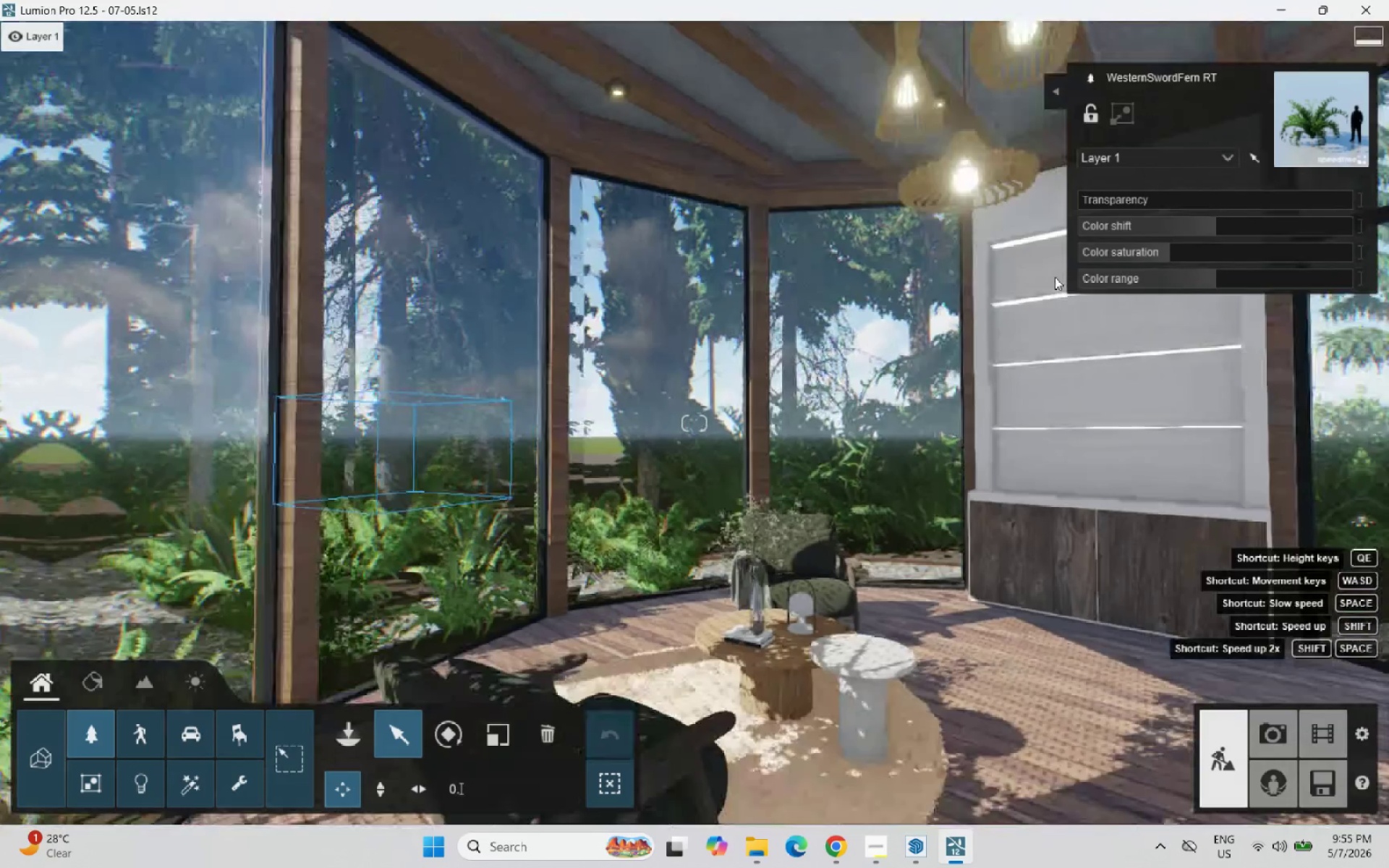 
hold_key(key=A, duration=0.89)
 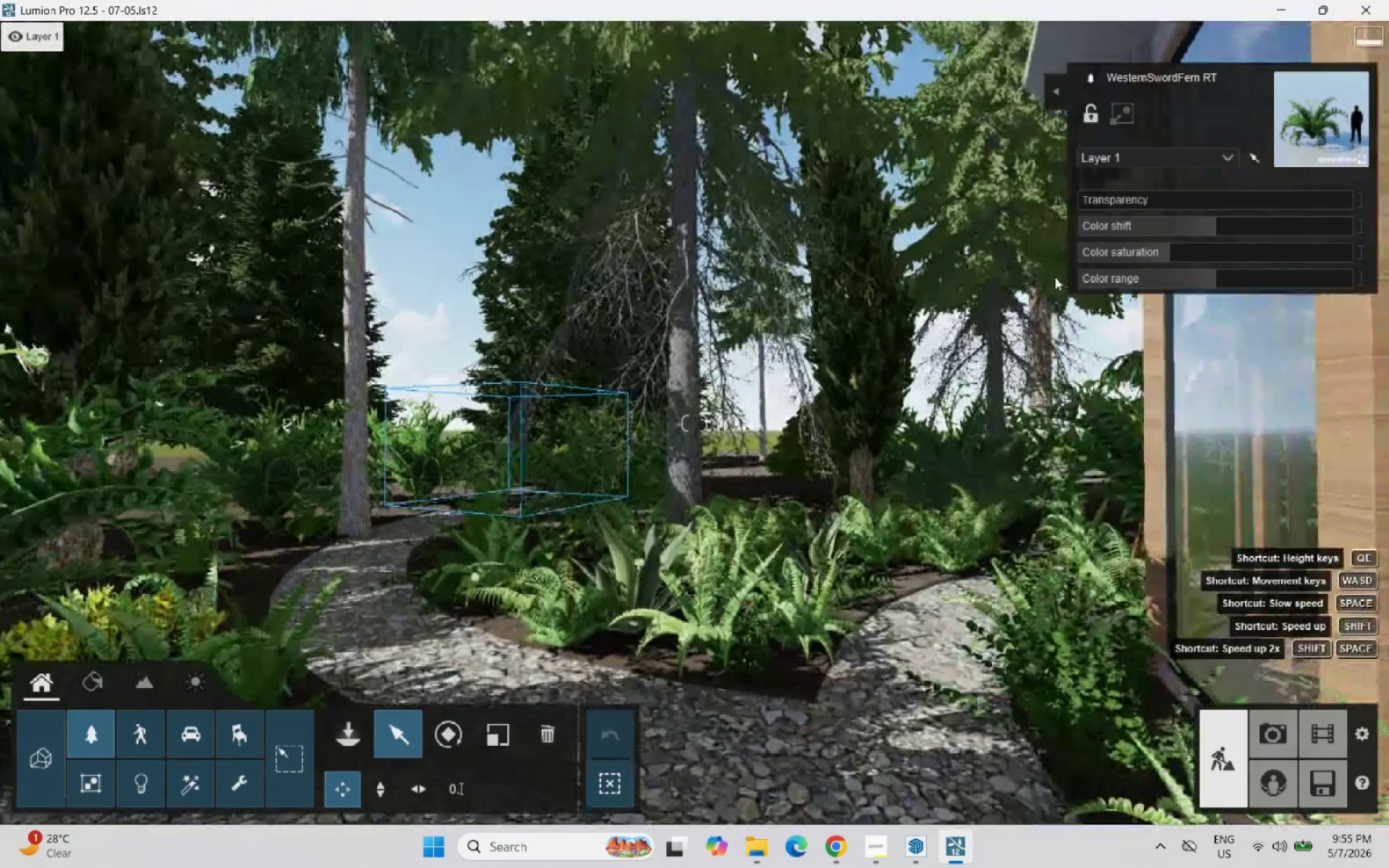 
hold_key(key=W, duration=0.34)
 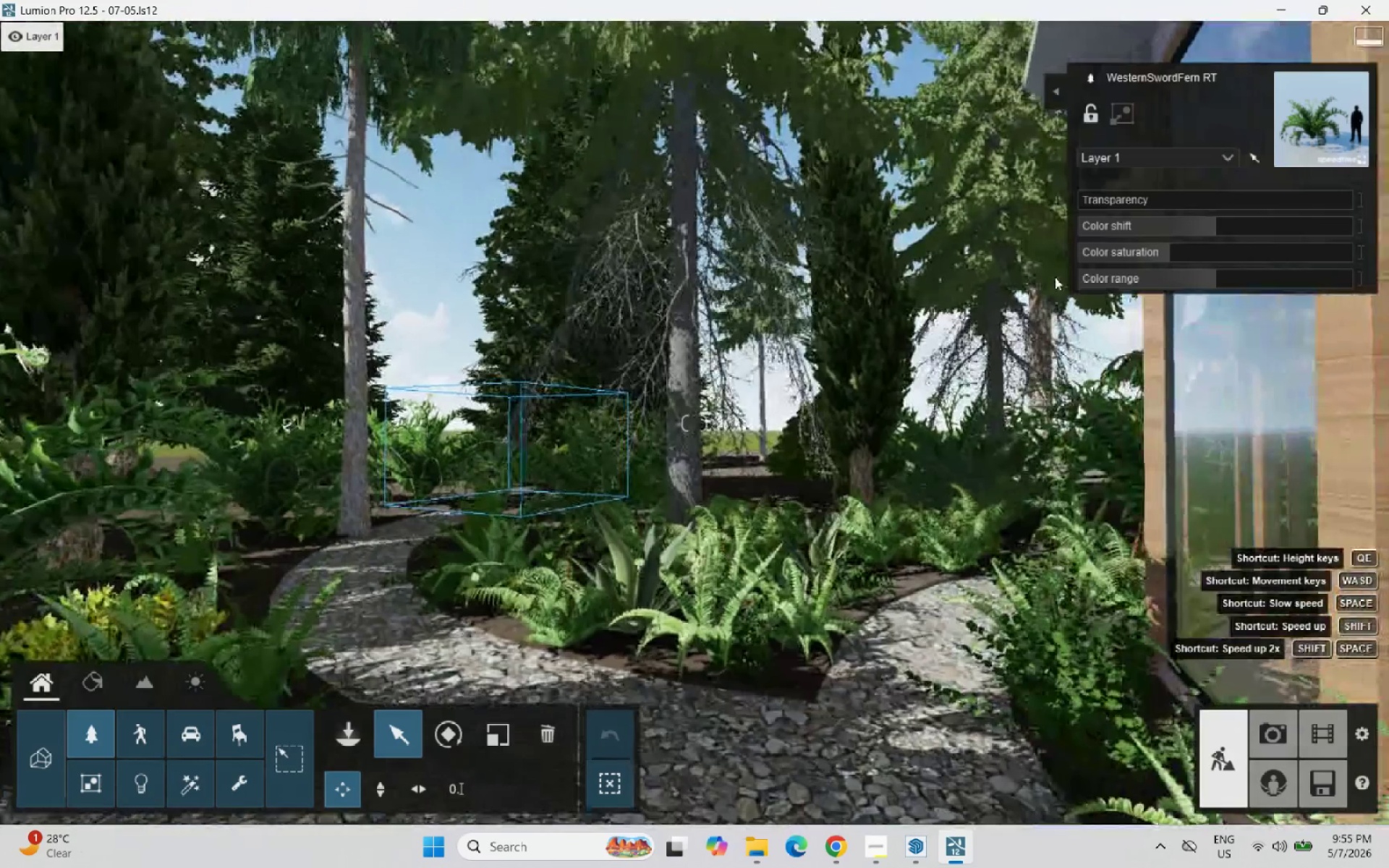 
hold_key(key=D, duration=1.2)
 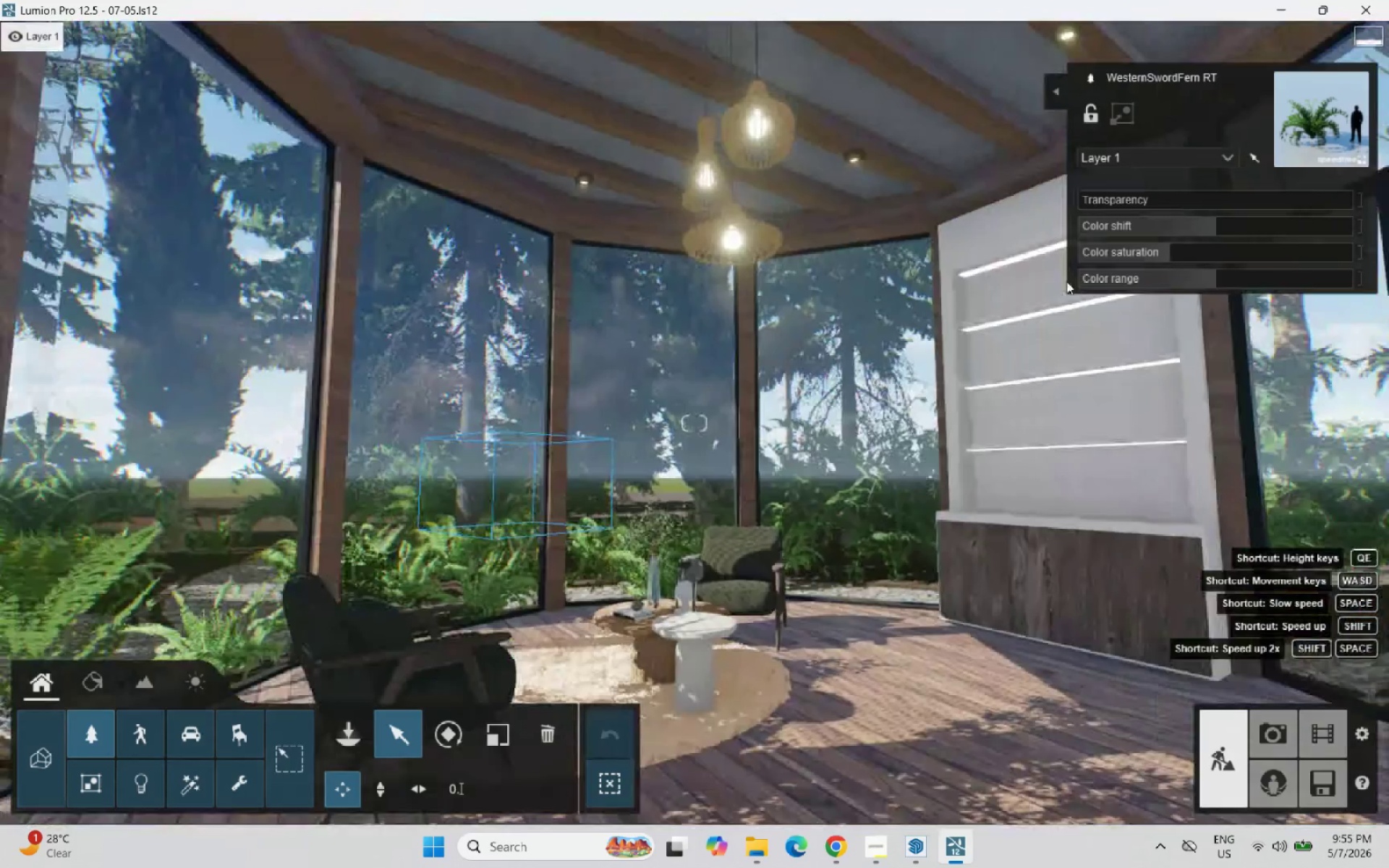 
hold_key(key=S, duration=0.42)
 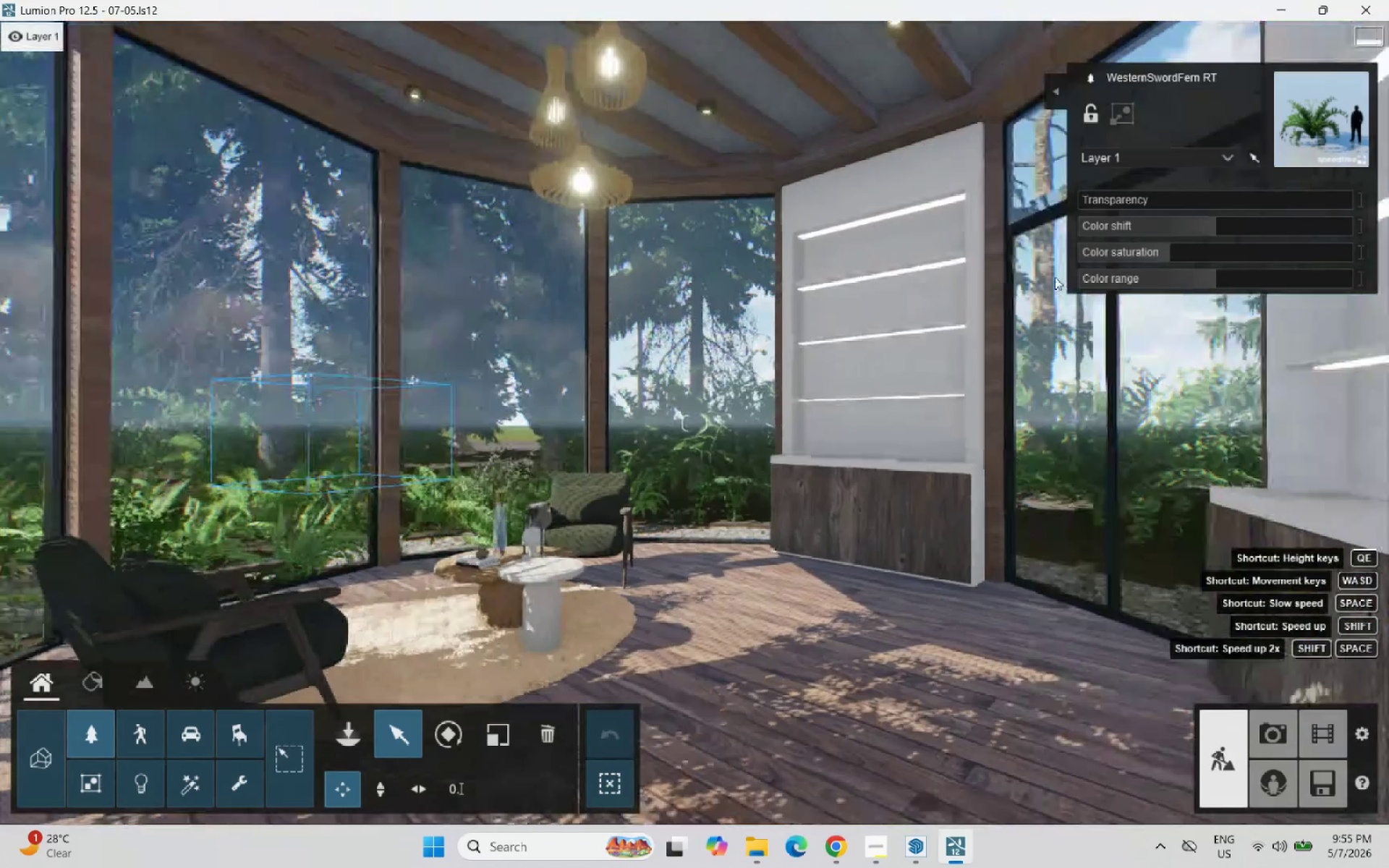 
hold_key(key=A, duration=0.95)
 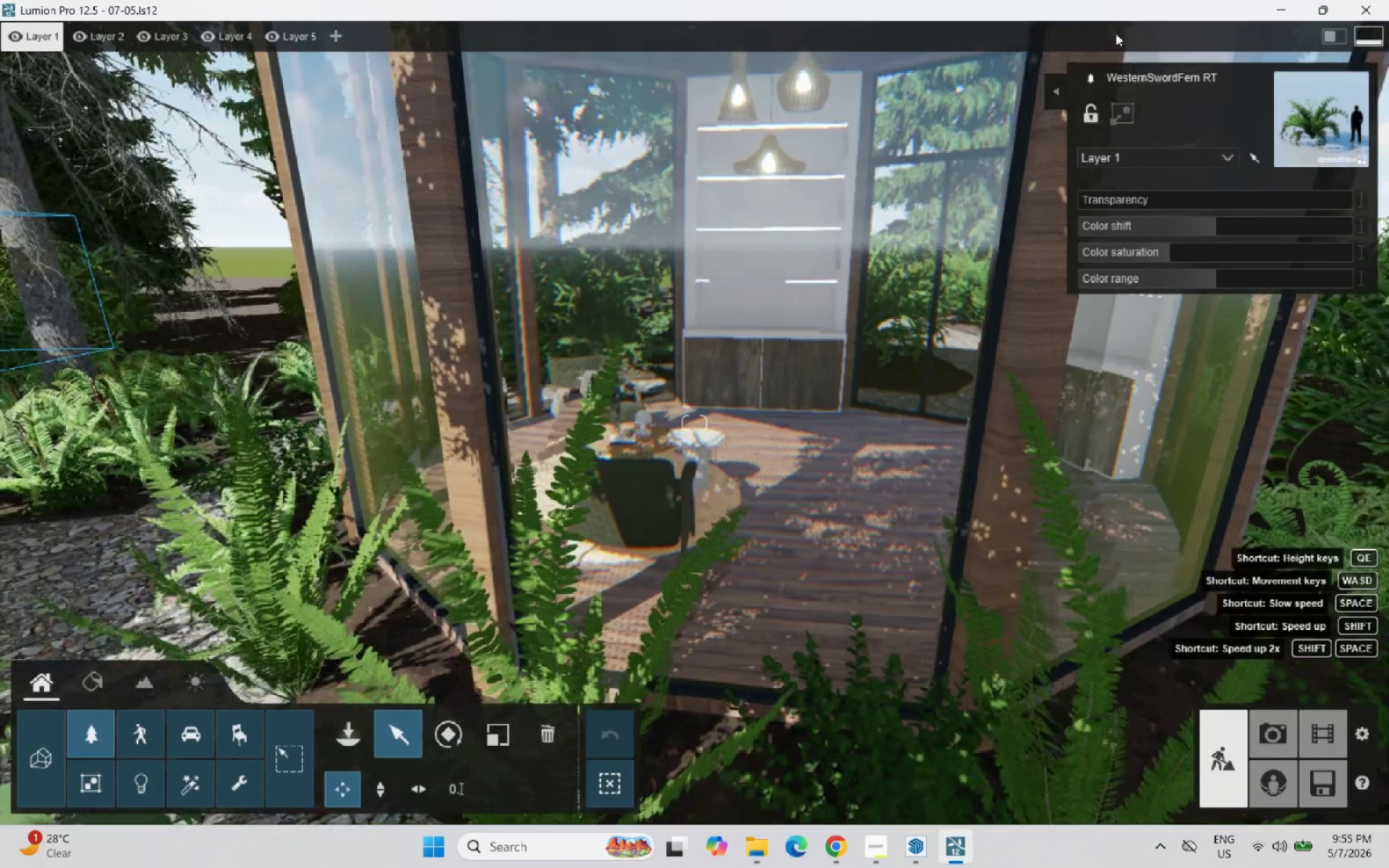 
hold_key(key=S, duration=0.81)
 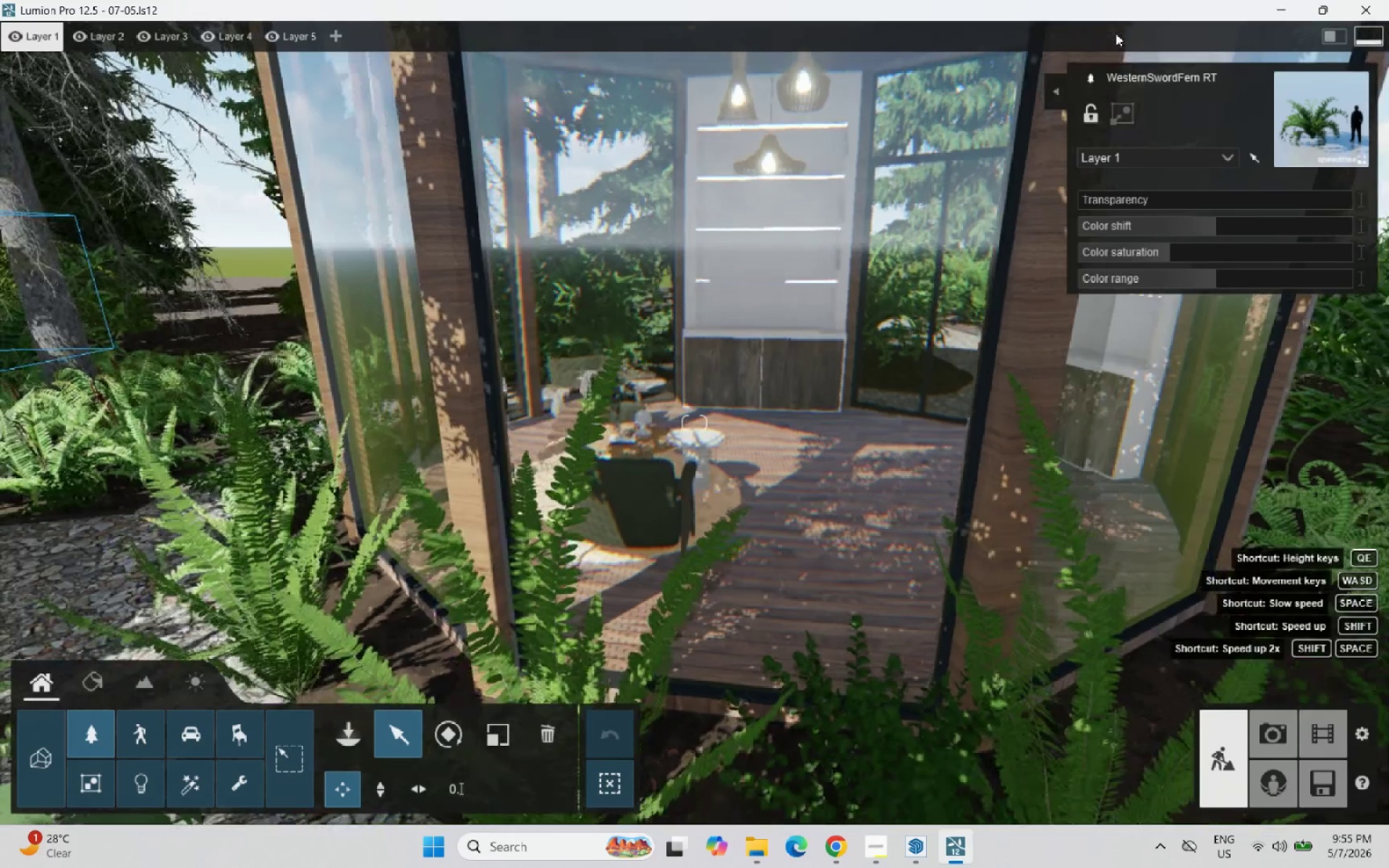 
hold_key(key=D, duration=1.3)
 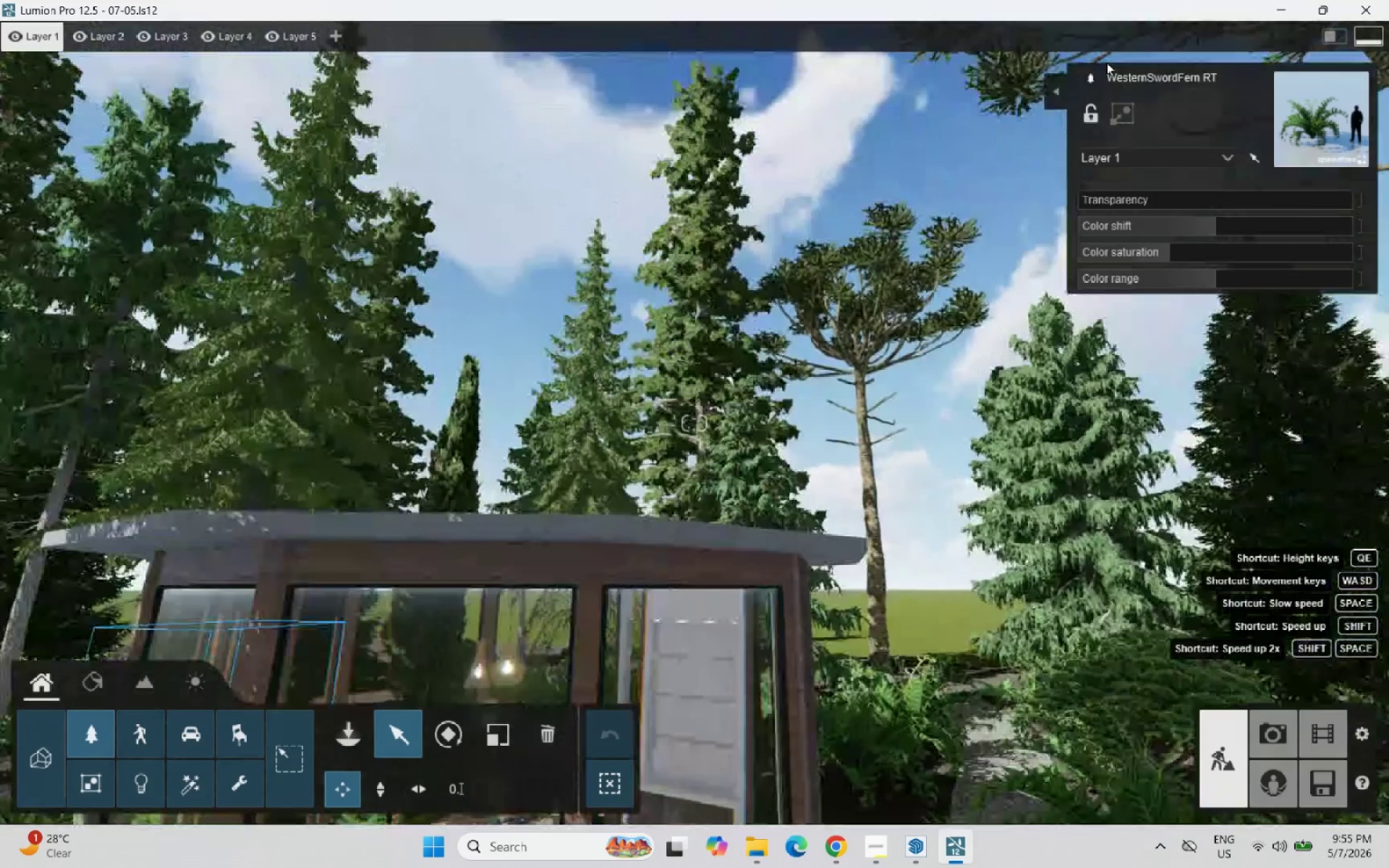 
scroll: coordinate [1106, 59], scroll_direction: down, amount: 18.0
 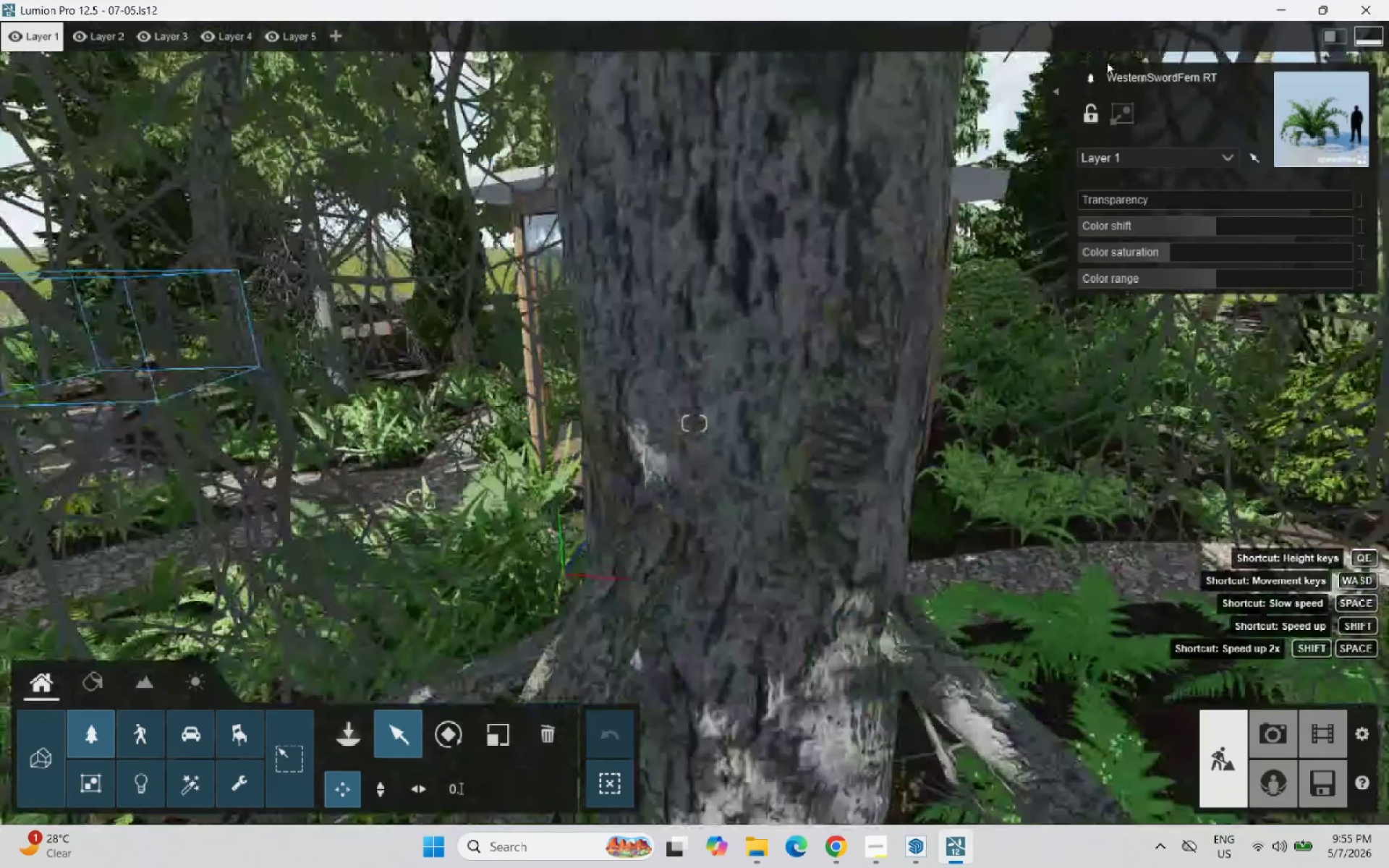 
hold_key(key=W, duration=1.38)
 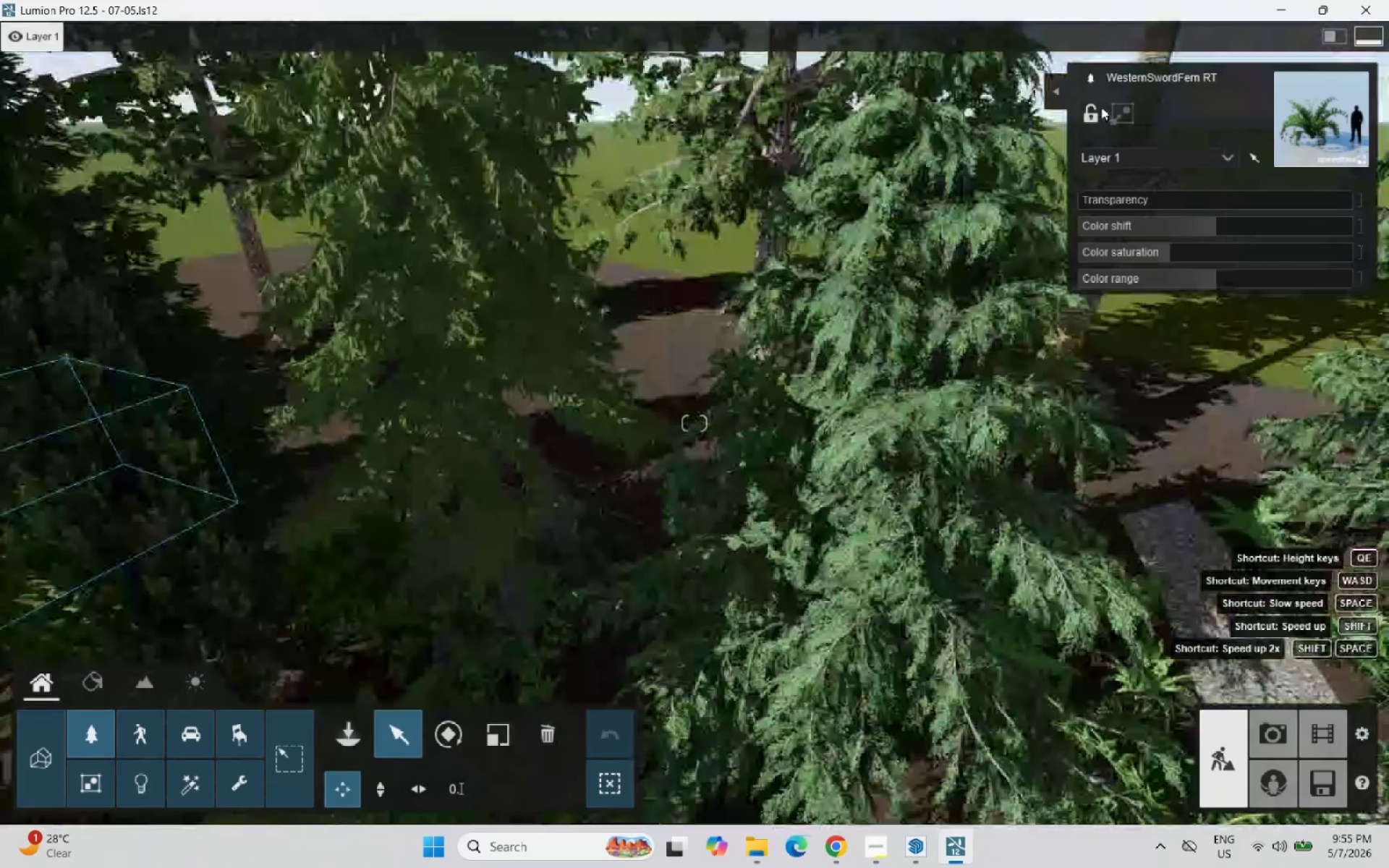 
scroll: coordinate [1106, 61], scroll_direction: up, amount: 8.0
 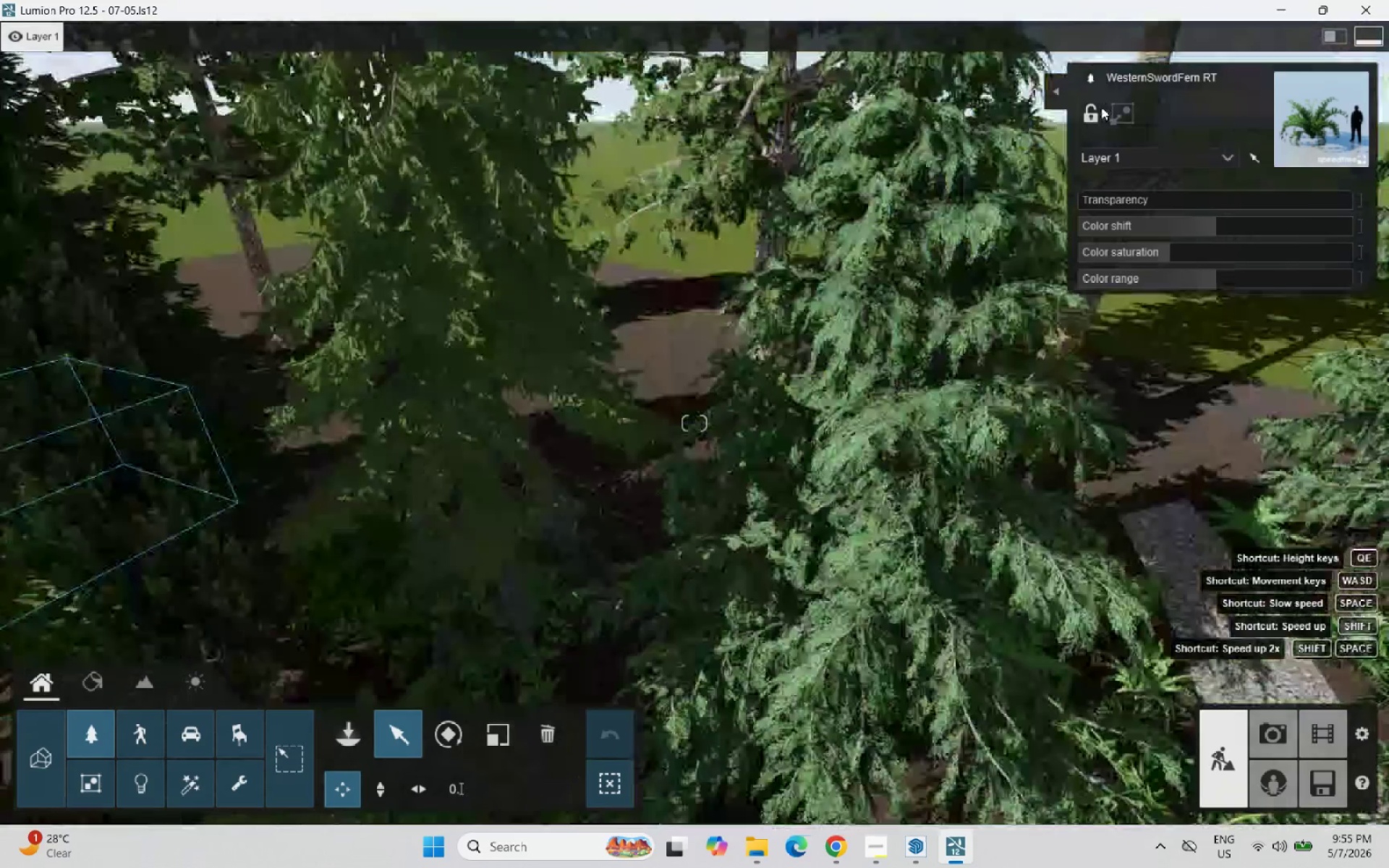 
scroll: coordinate [1127, 35], scroll_direction: down, amount: 35.0
 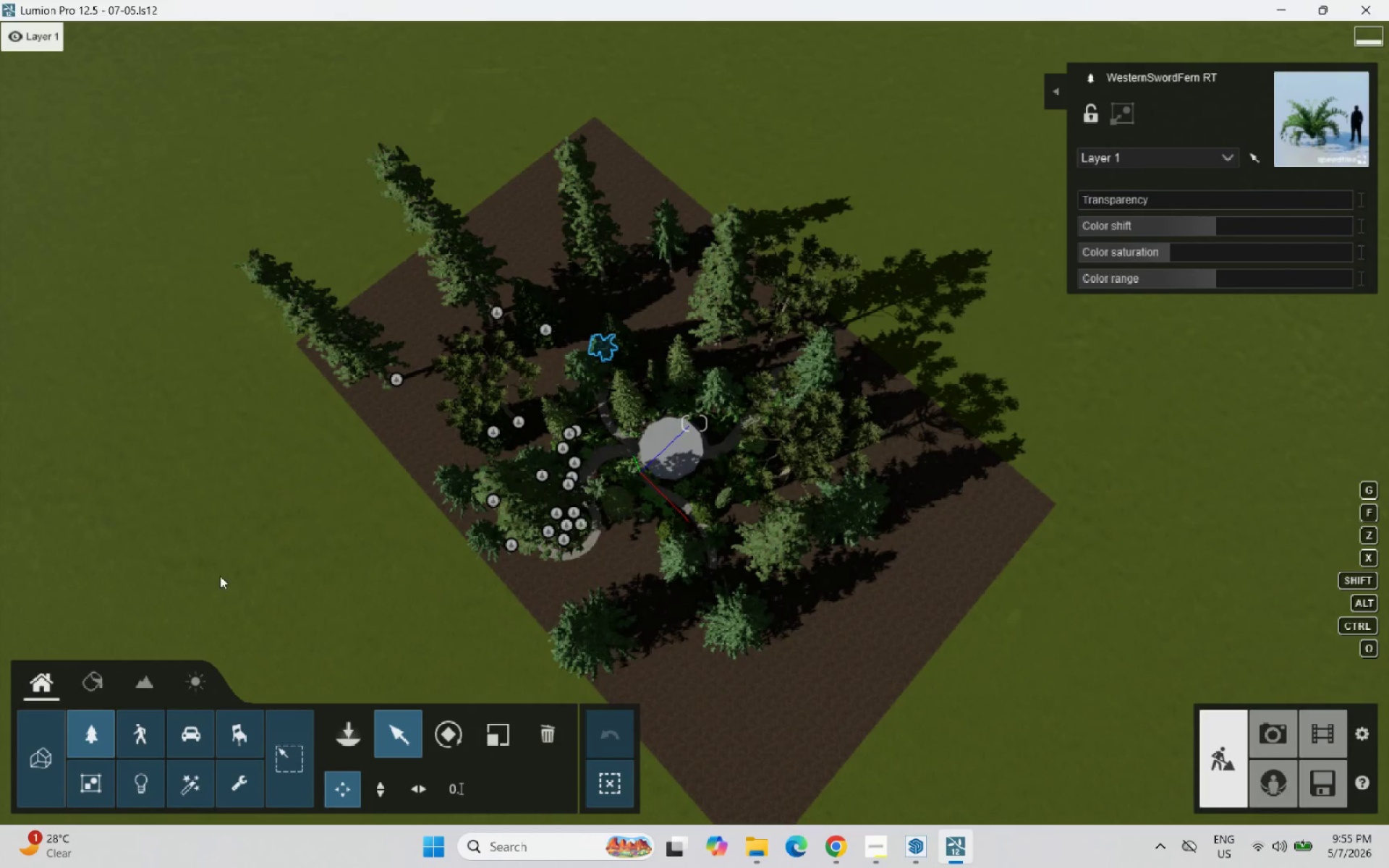 
left_click([346, 733])
 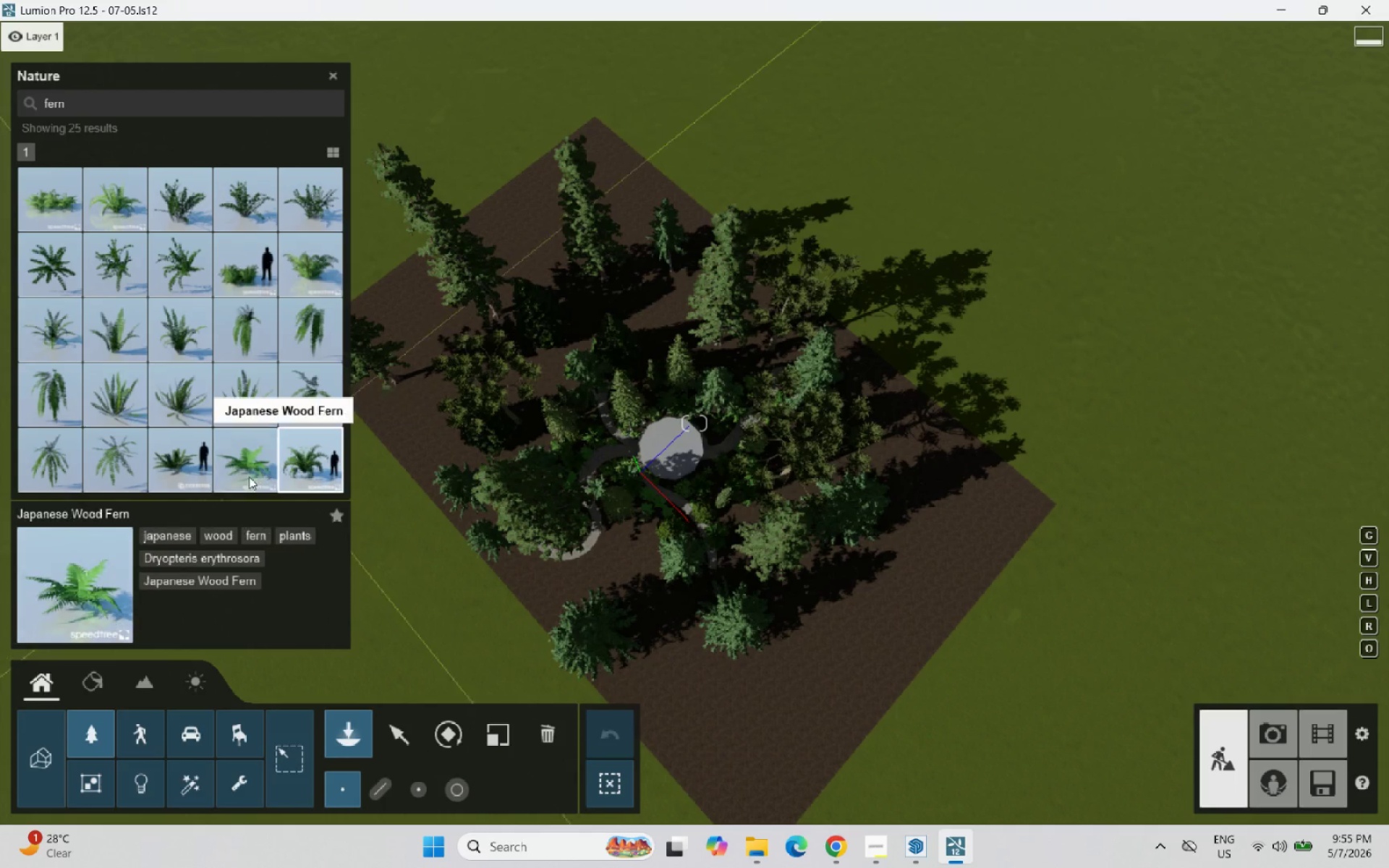 
left_click([167, 467])
 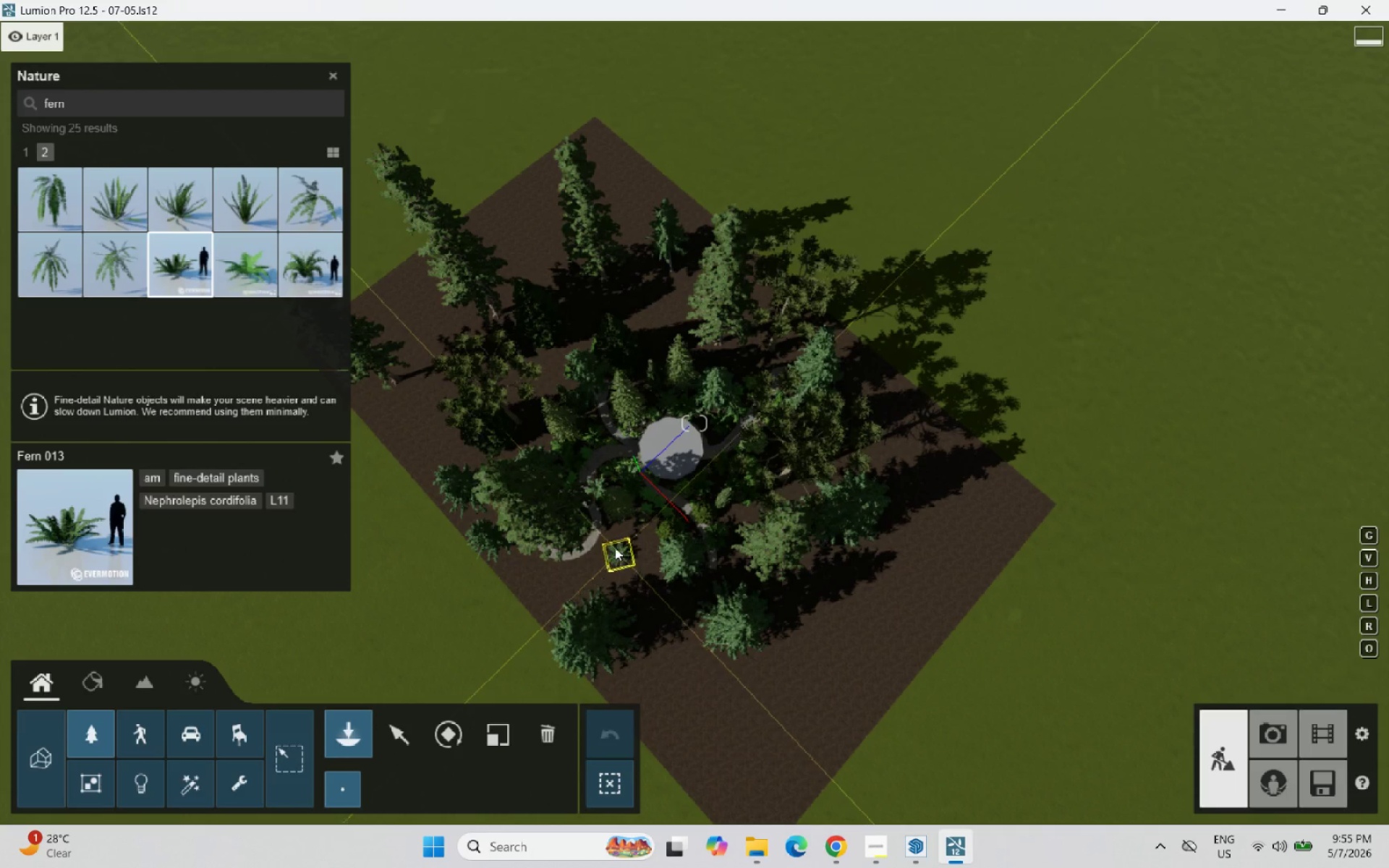 
left_click([608, 542])
 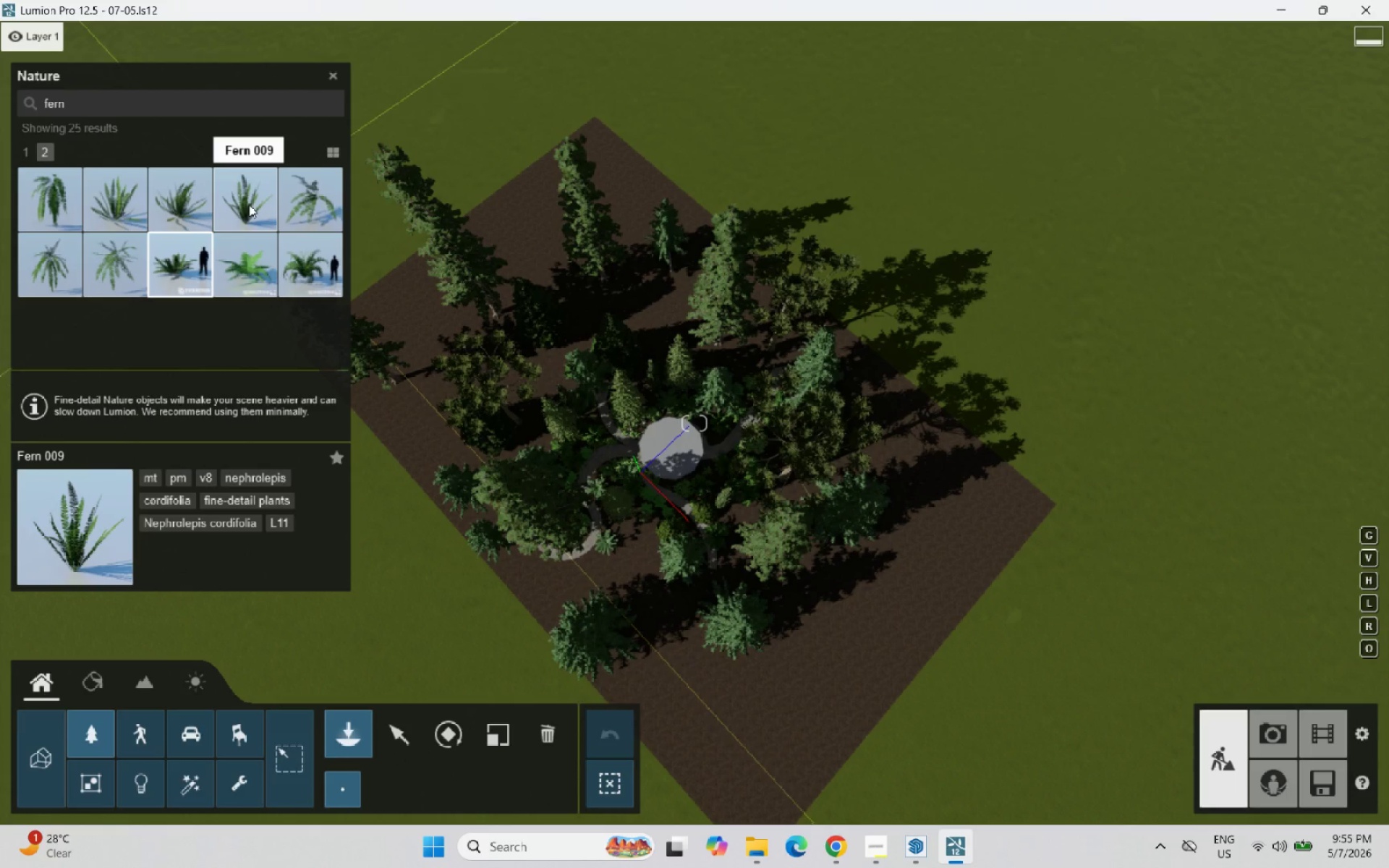 
left_click([306, 252])
 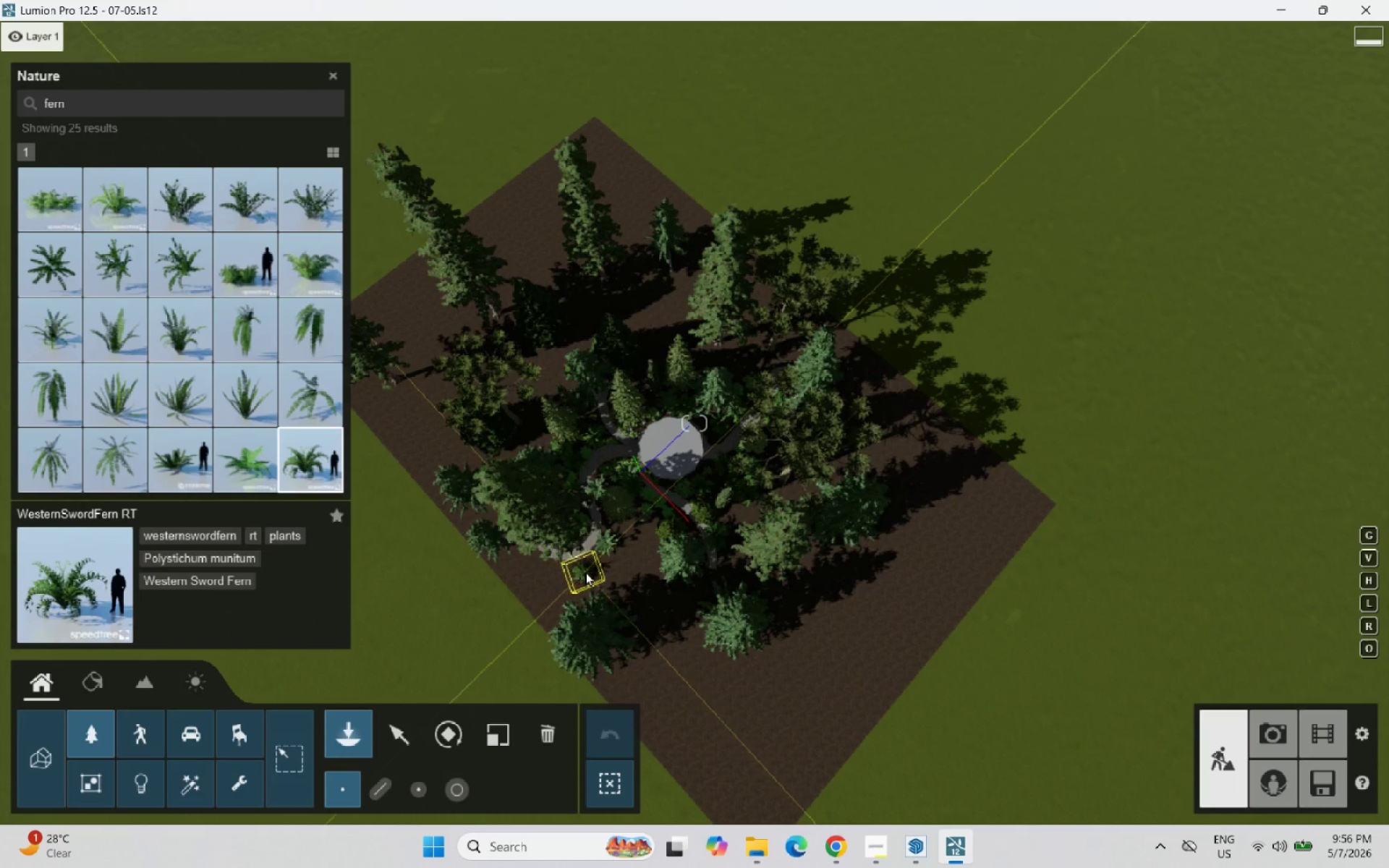 
double_click([600, 553])
 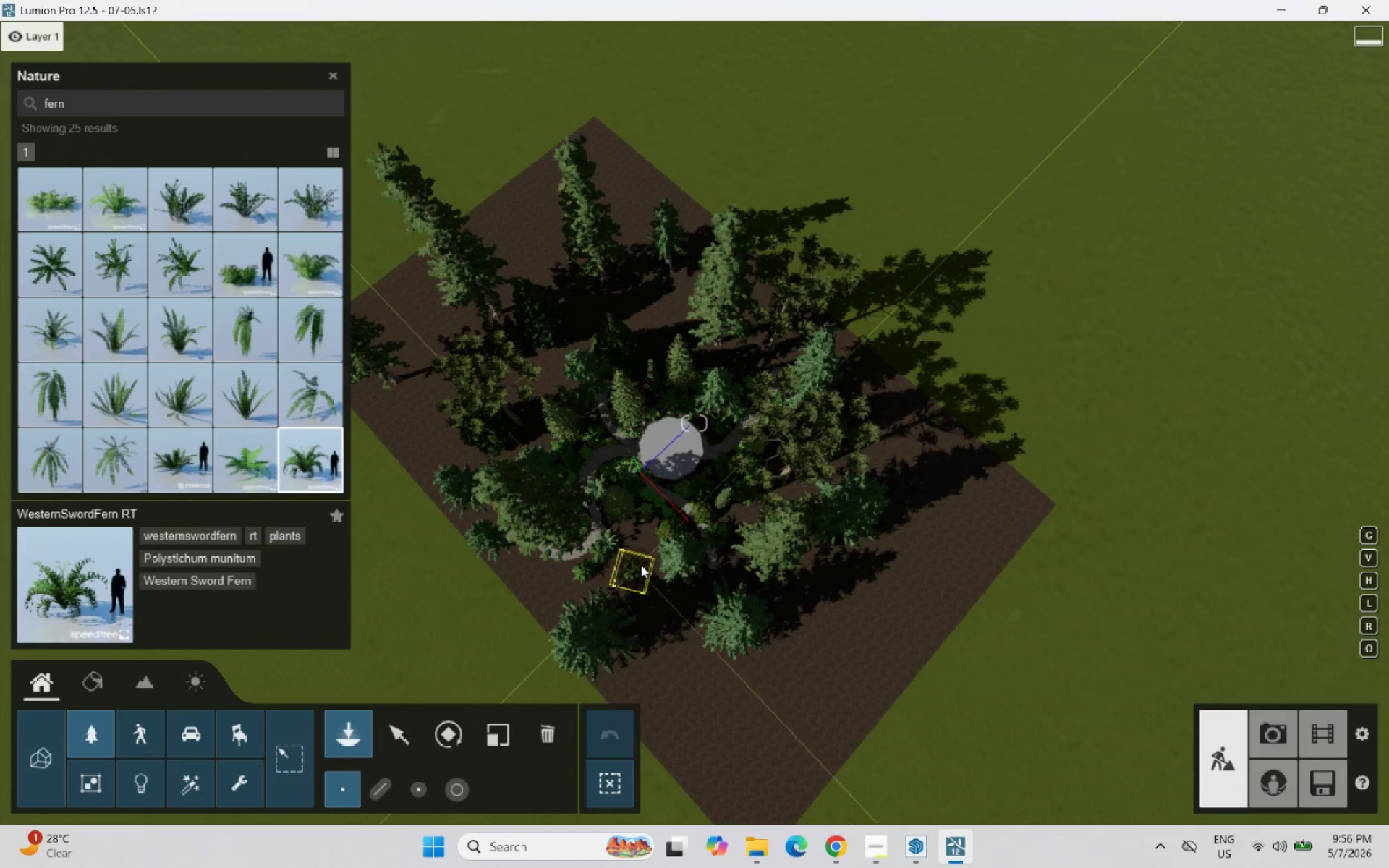 
left_click([645, 559])
 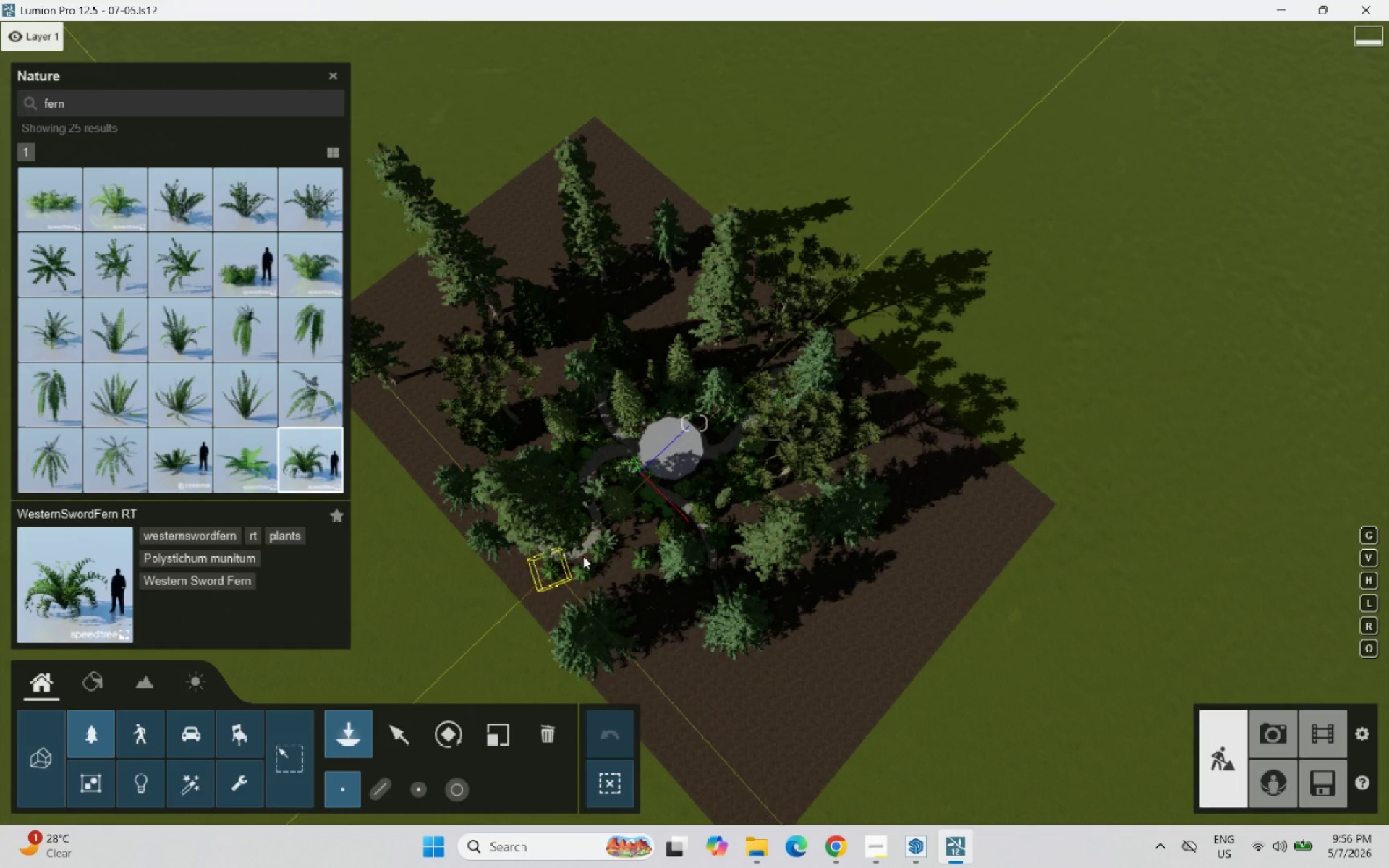 
double_click([632, 537])
 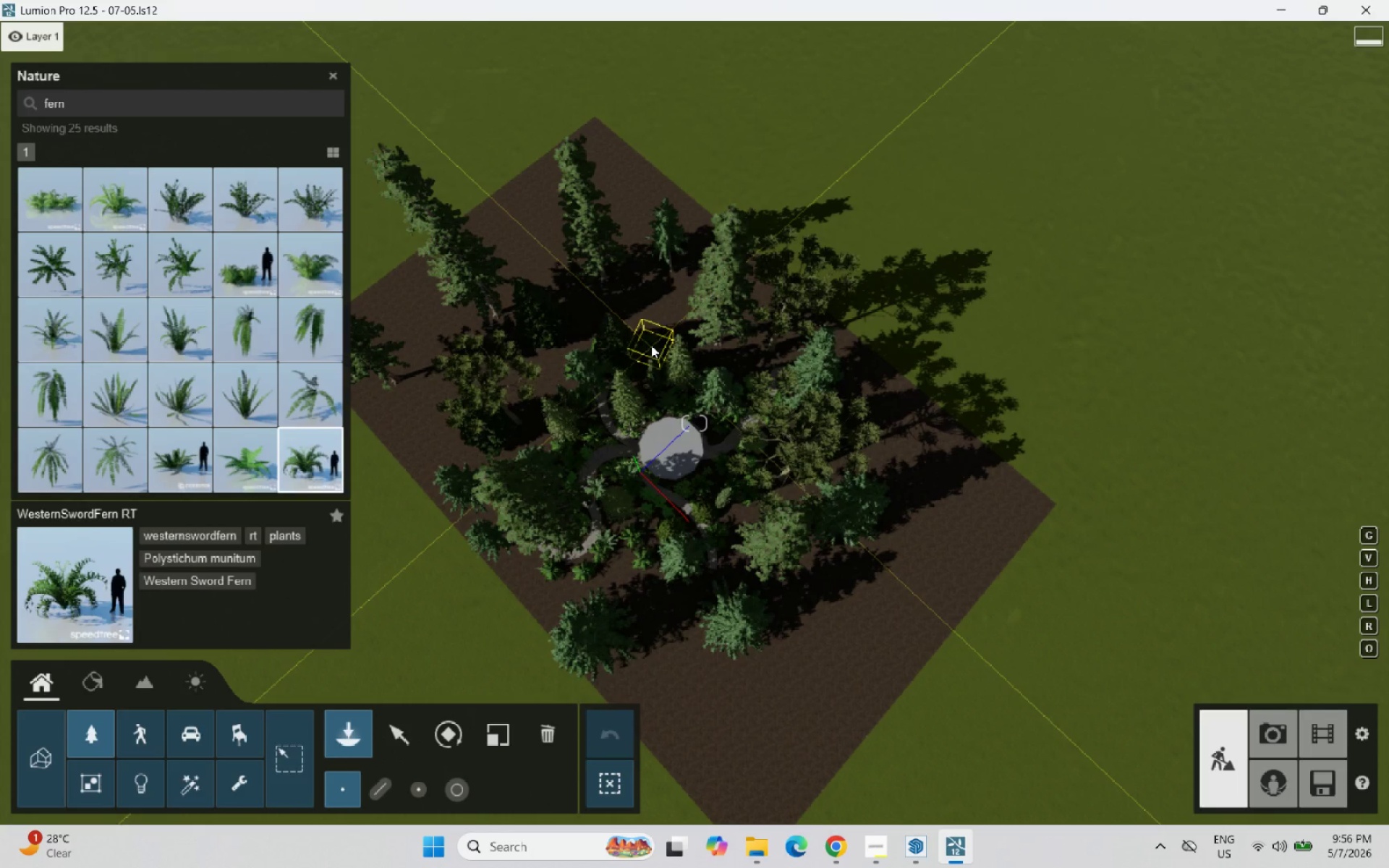 
left_click([651, 345])
 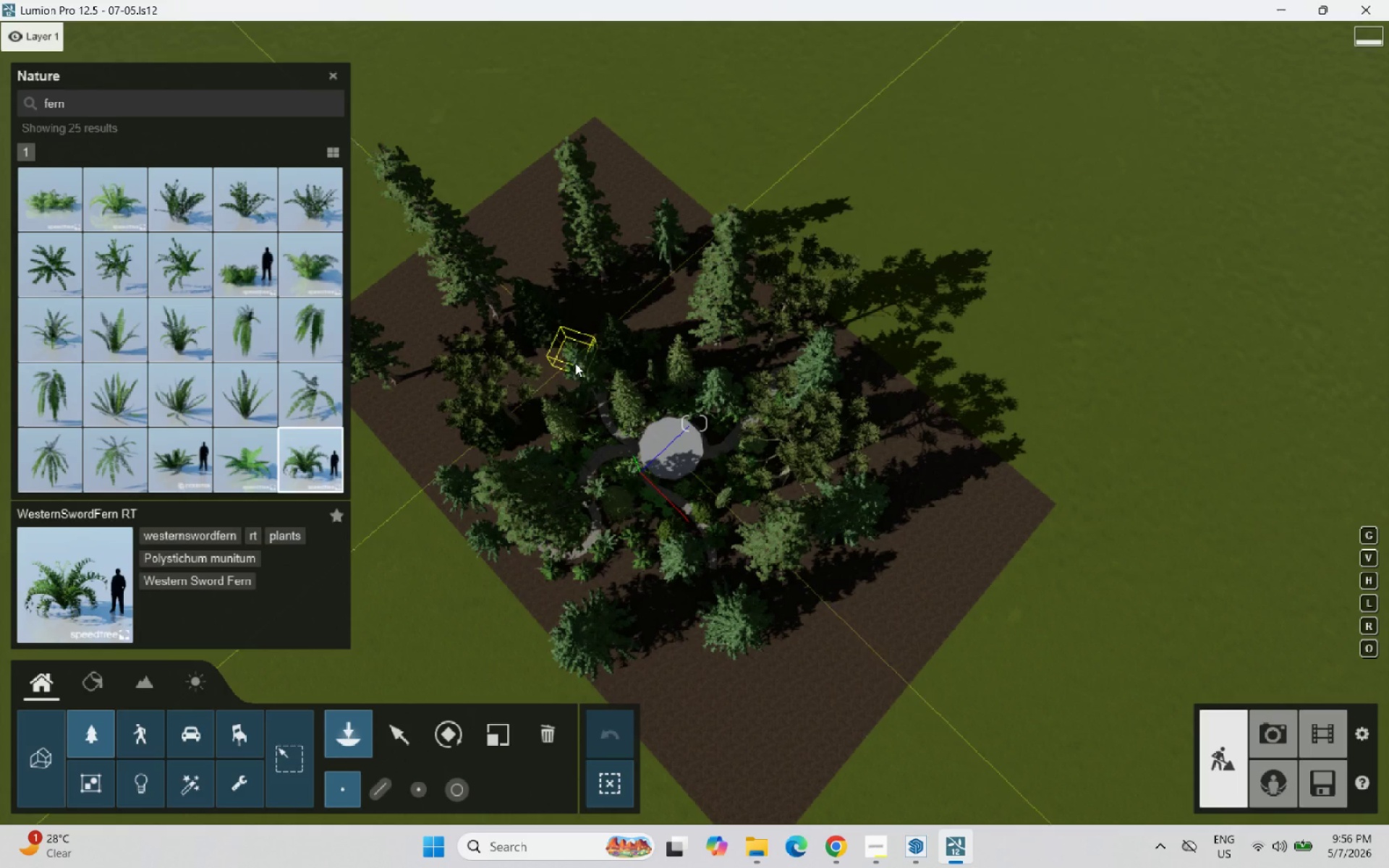 
left_click([568, 382])
 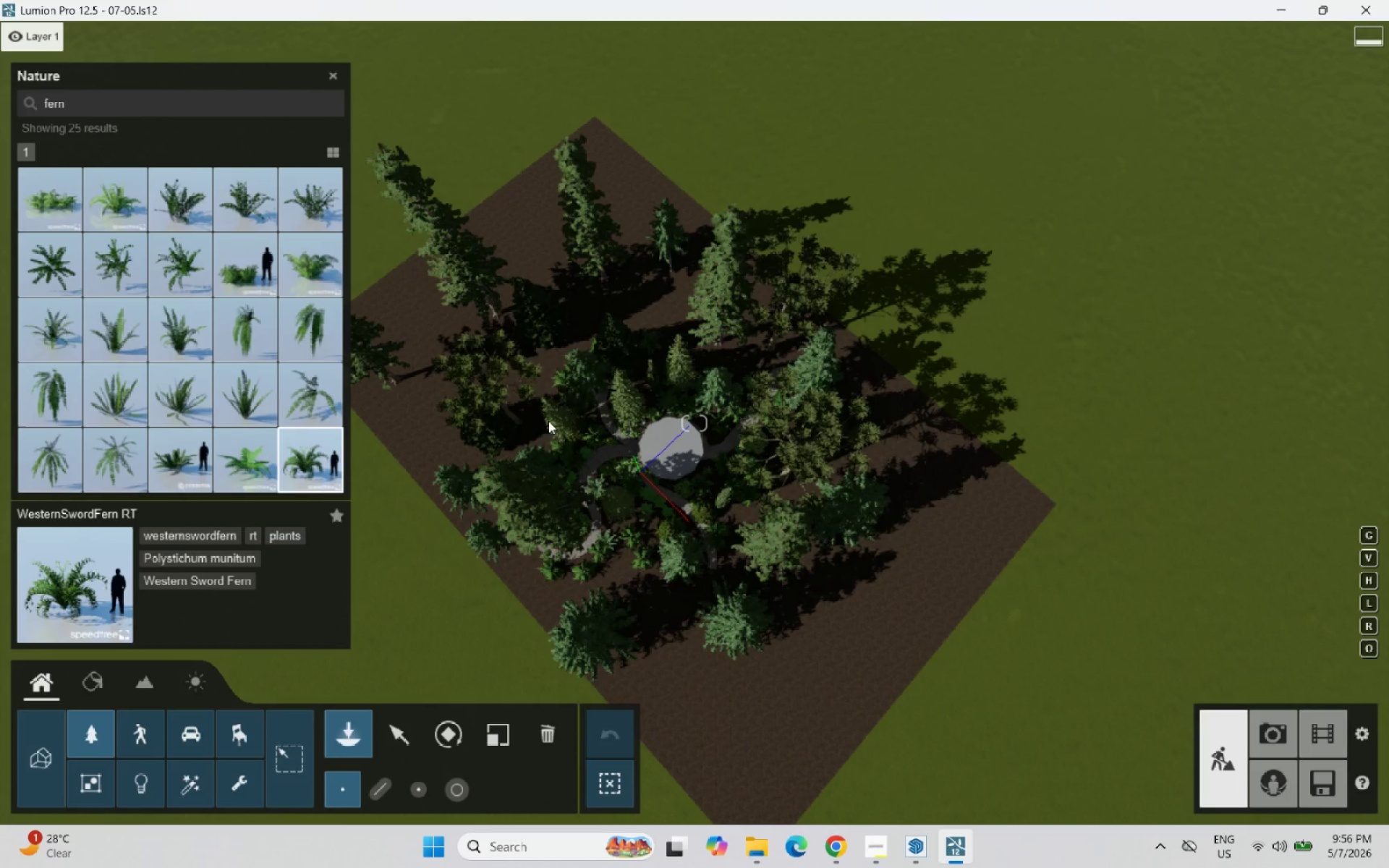 
left_click_drag(start_coordinate=[548, 422], to_coordinate=[544, 425])
 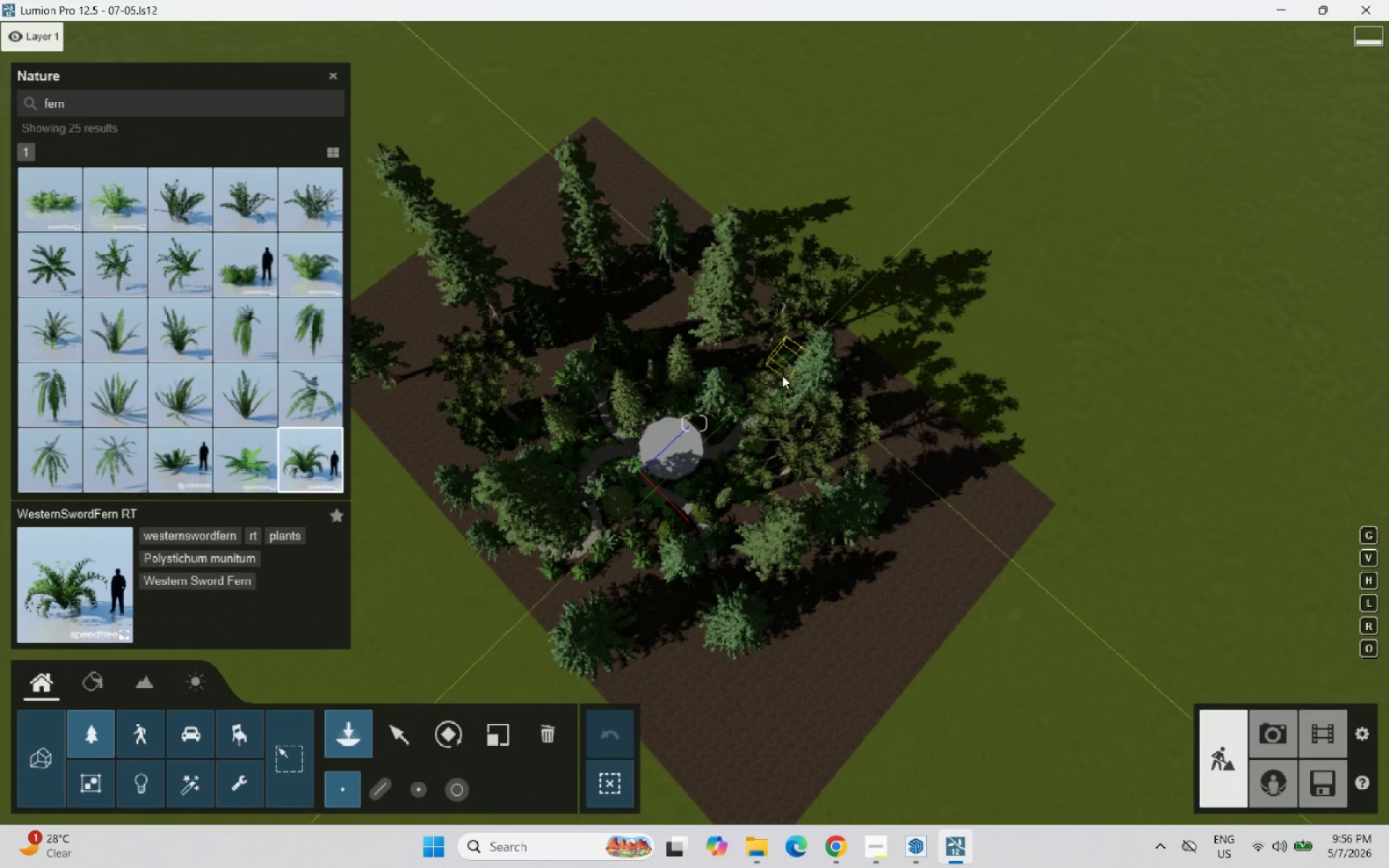 
left_click([780, 376])
 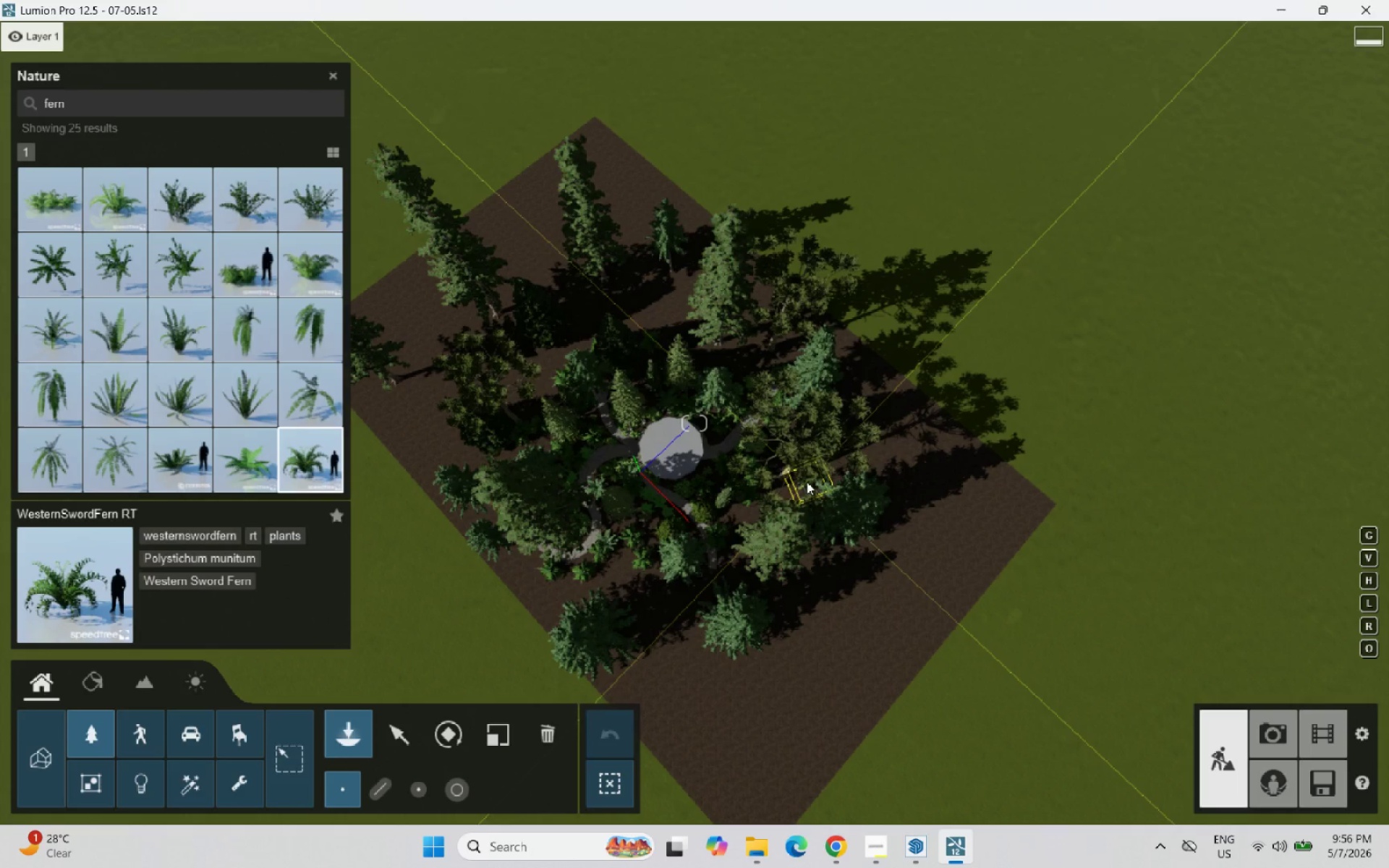 
triple_click([761, 509])
 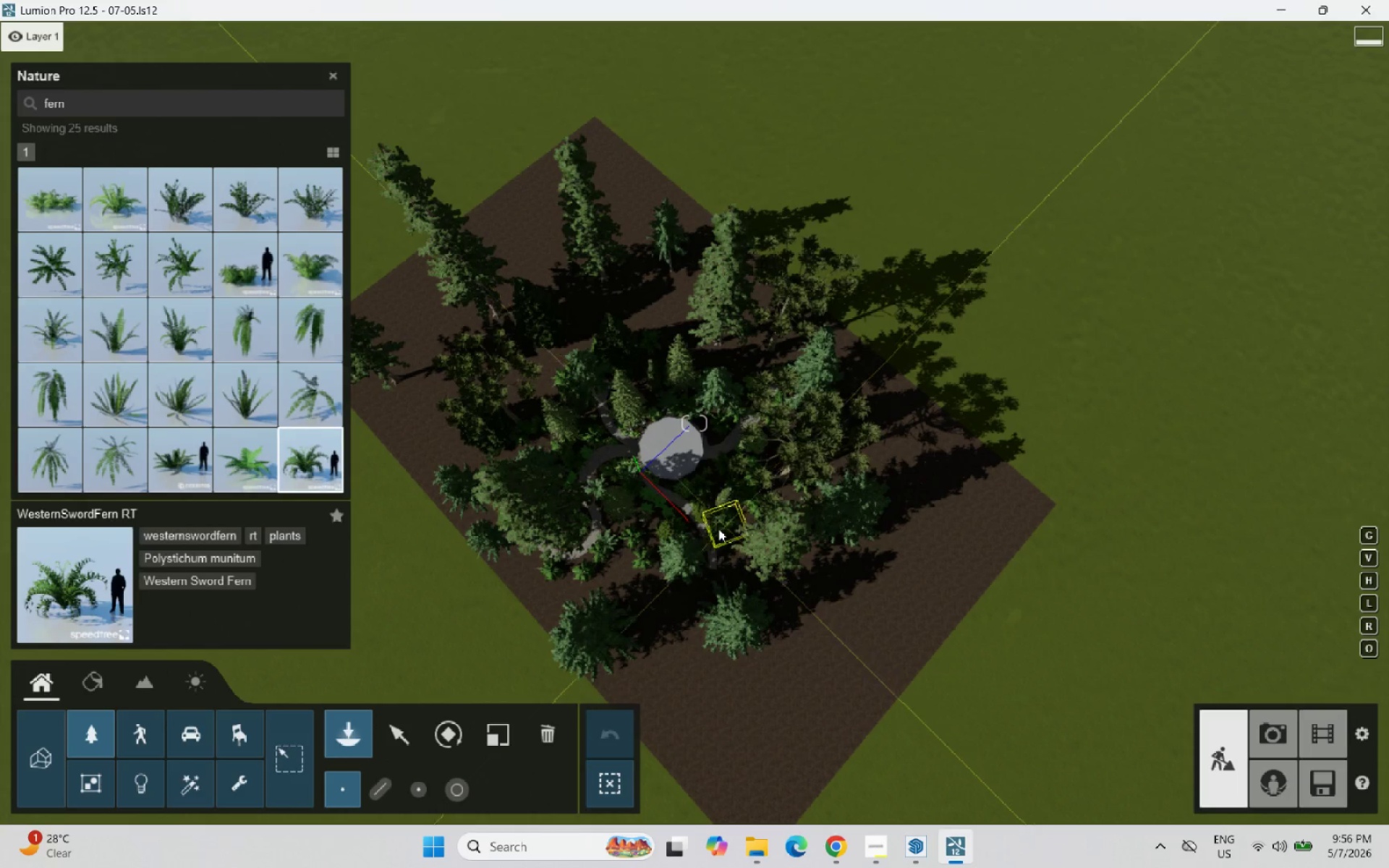 
scroll: coordinate [729, 656], scroll_direction: up, amount: 2.0
 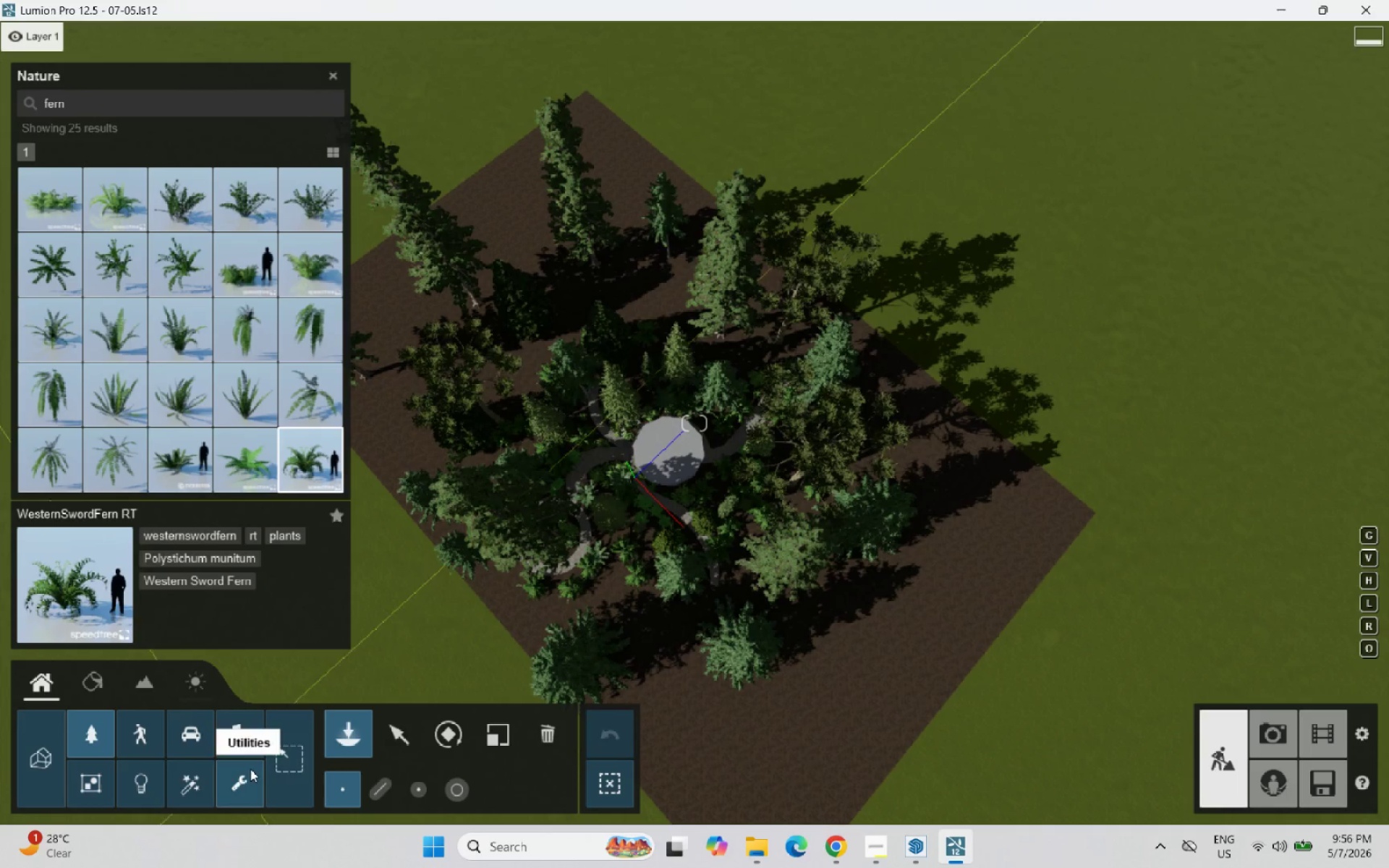 
left_click([421, 718])
 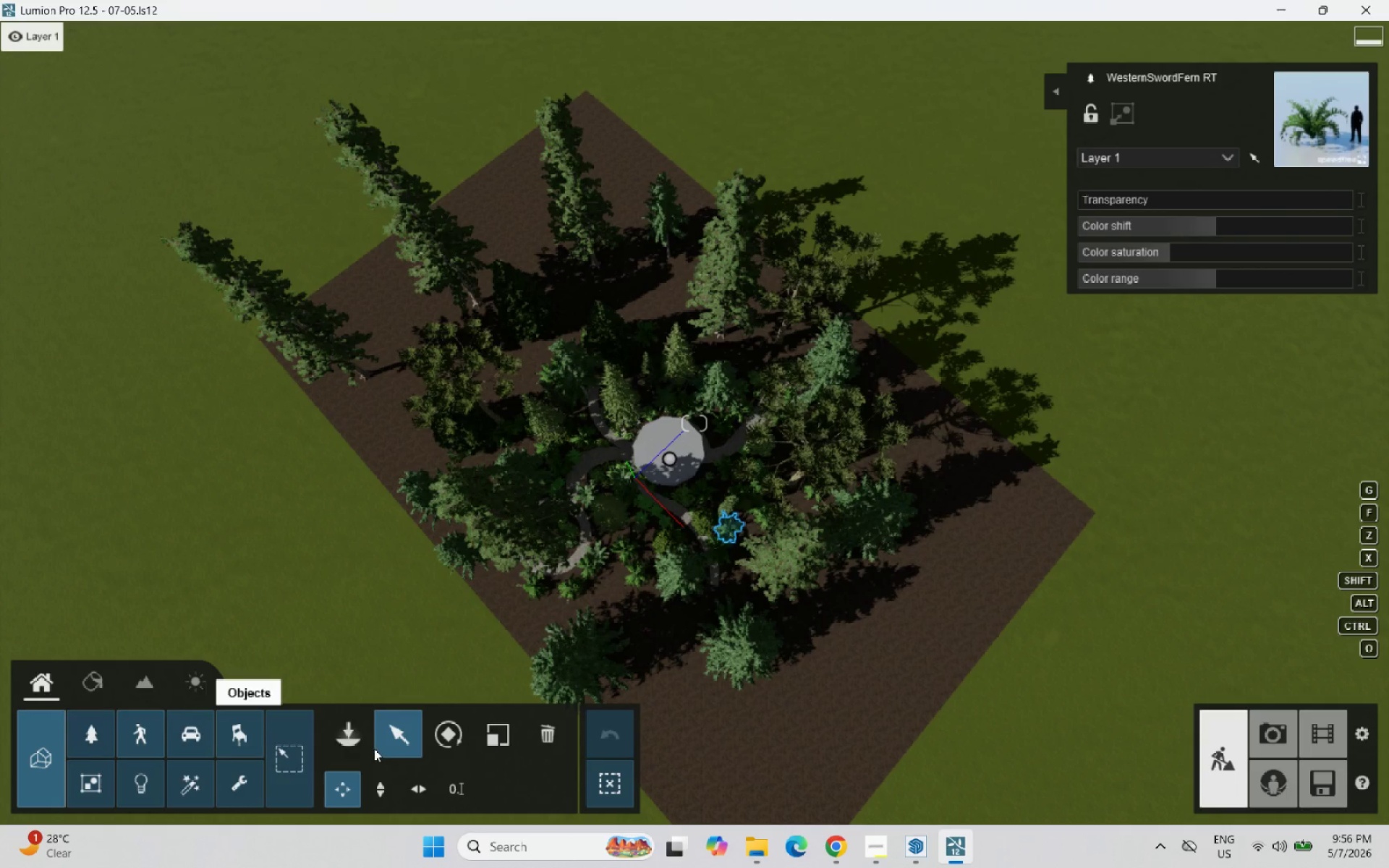 
left_click([344, 749])
 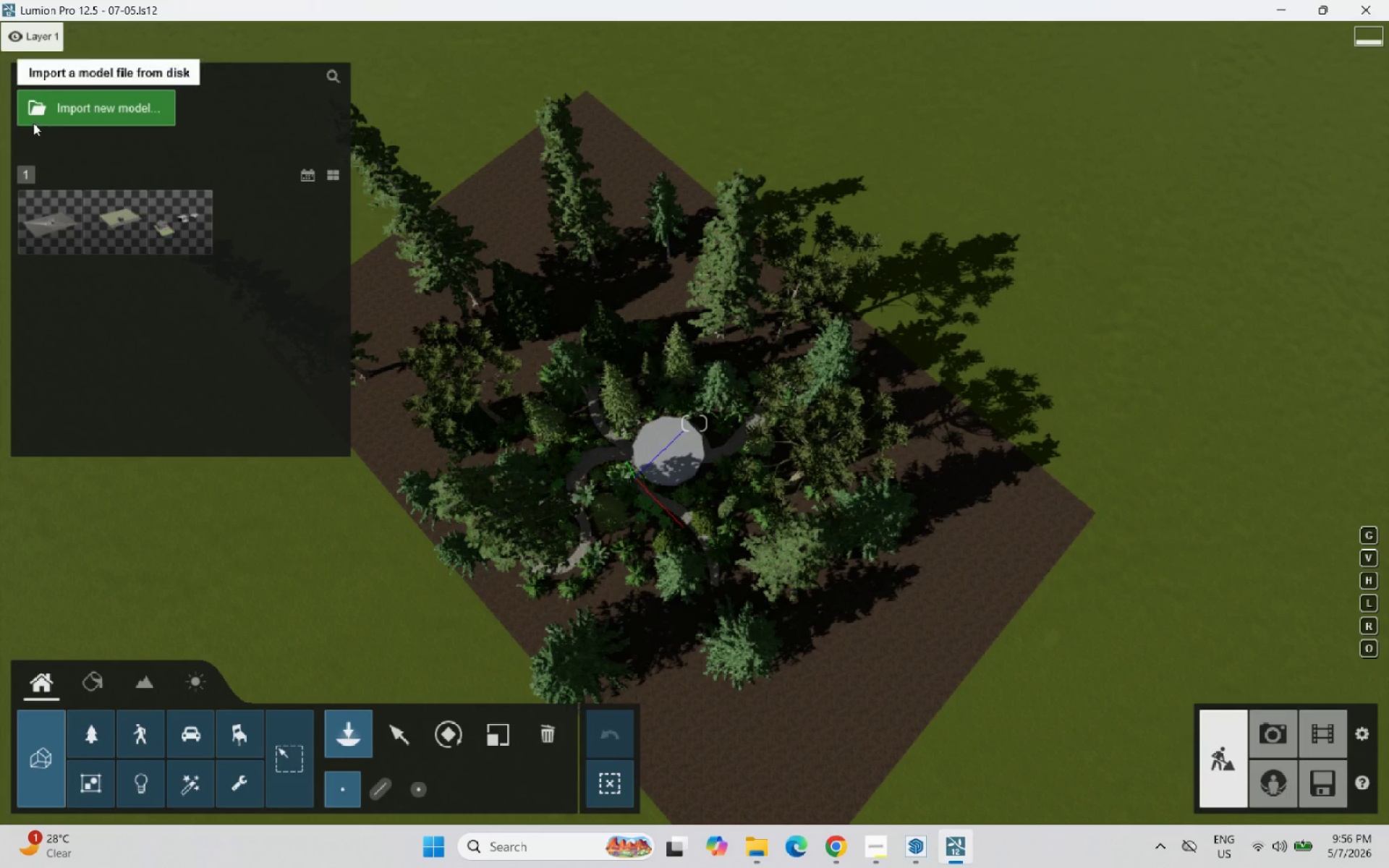 
left_click([59, 113])
 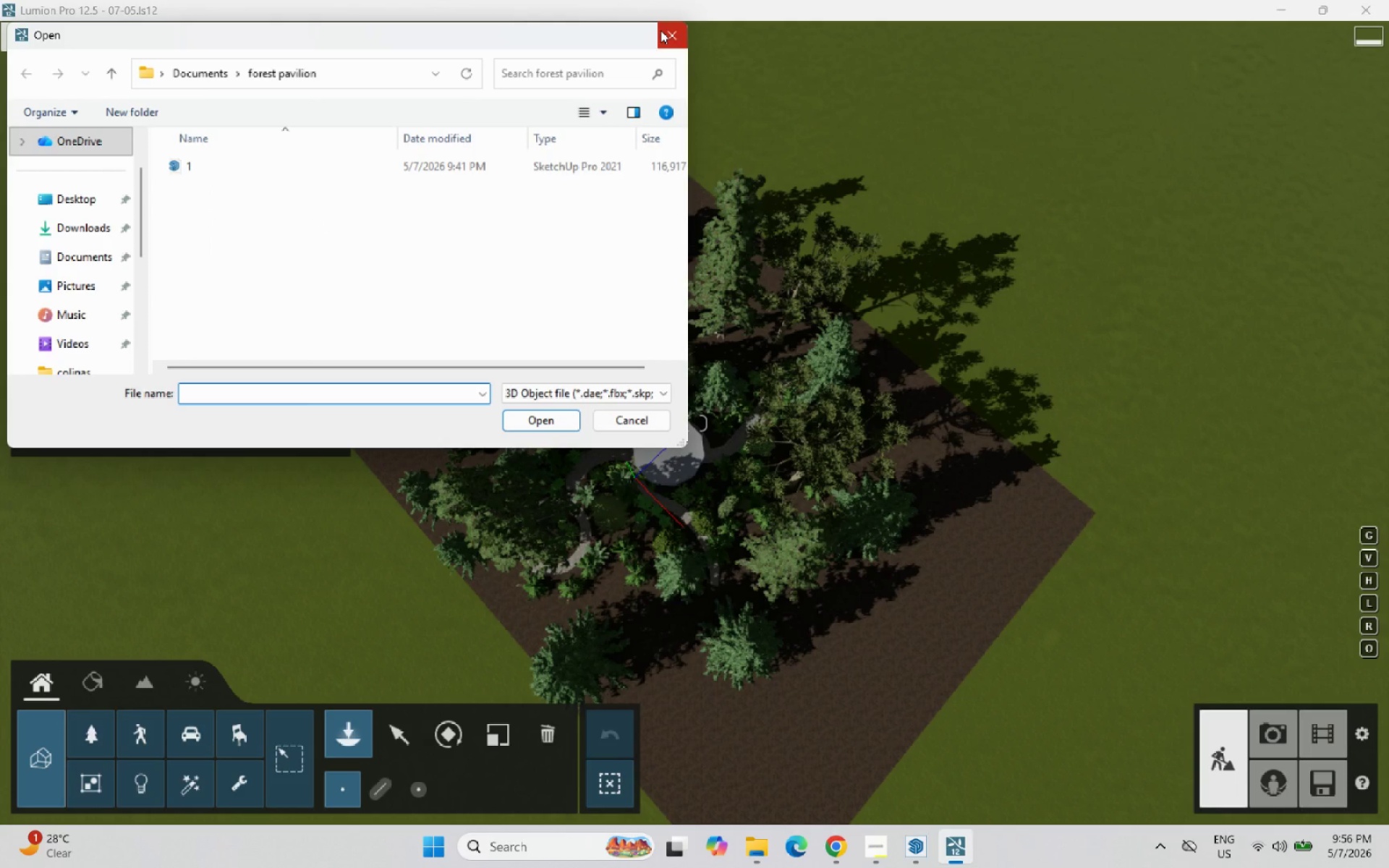 
left_click([676, 38])
 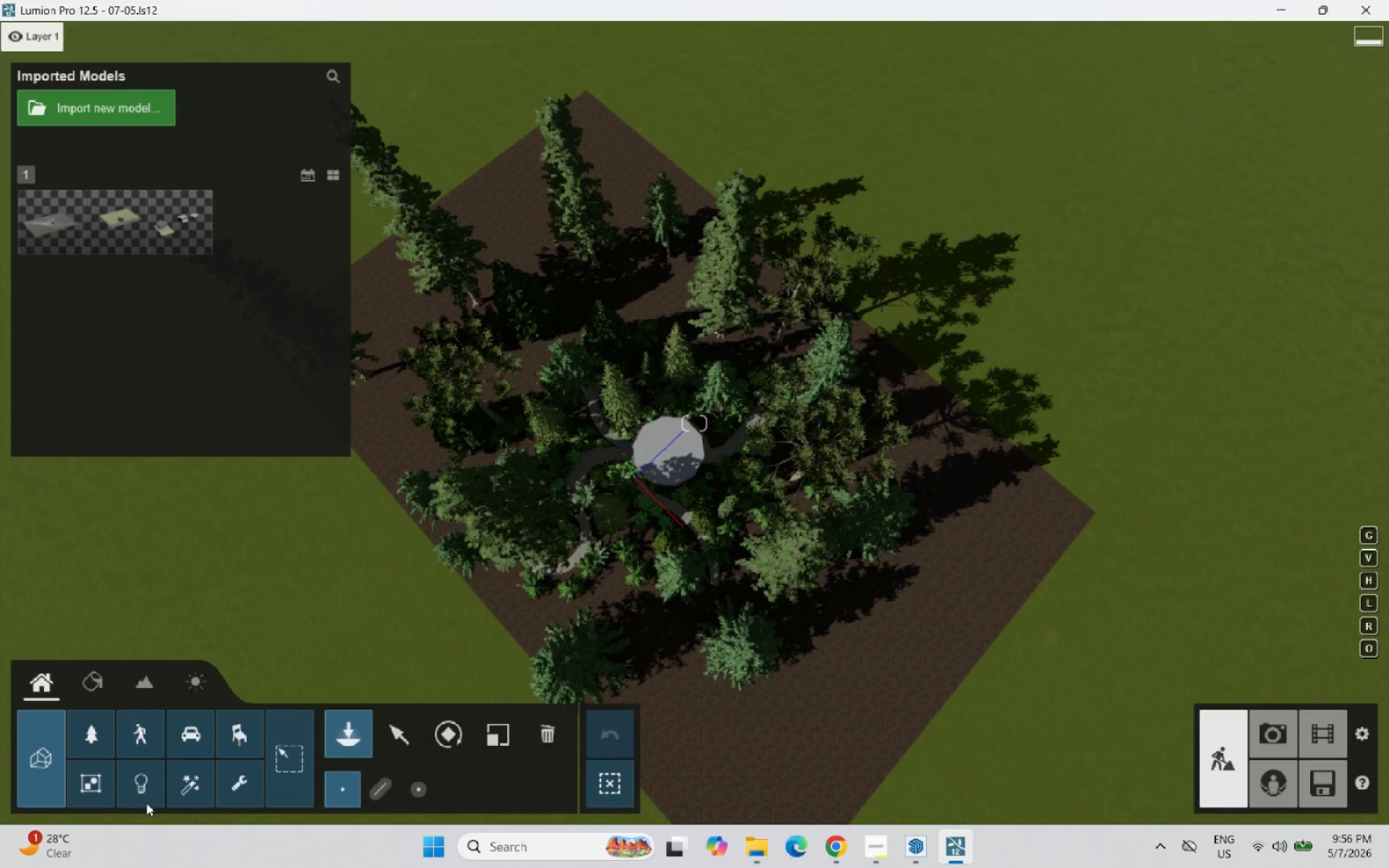 
left_click([86, 734])
 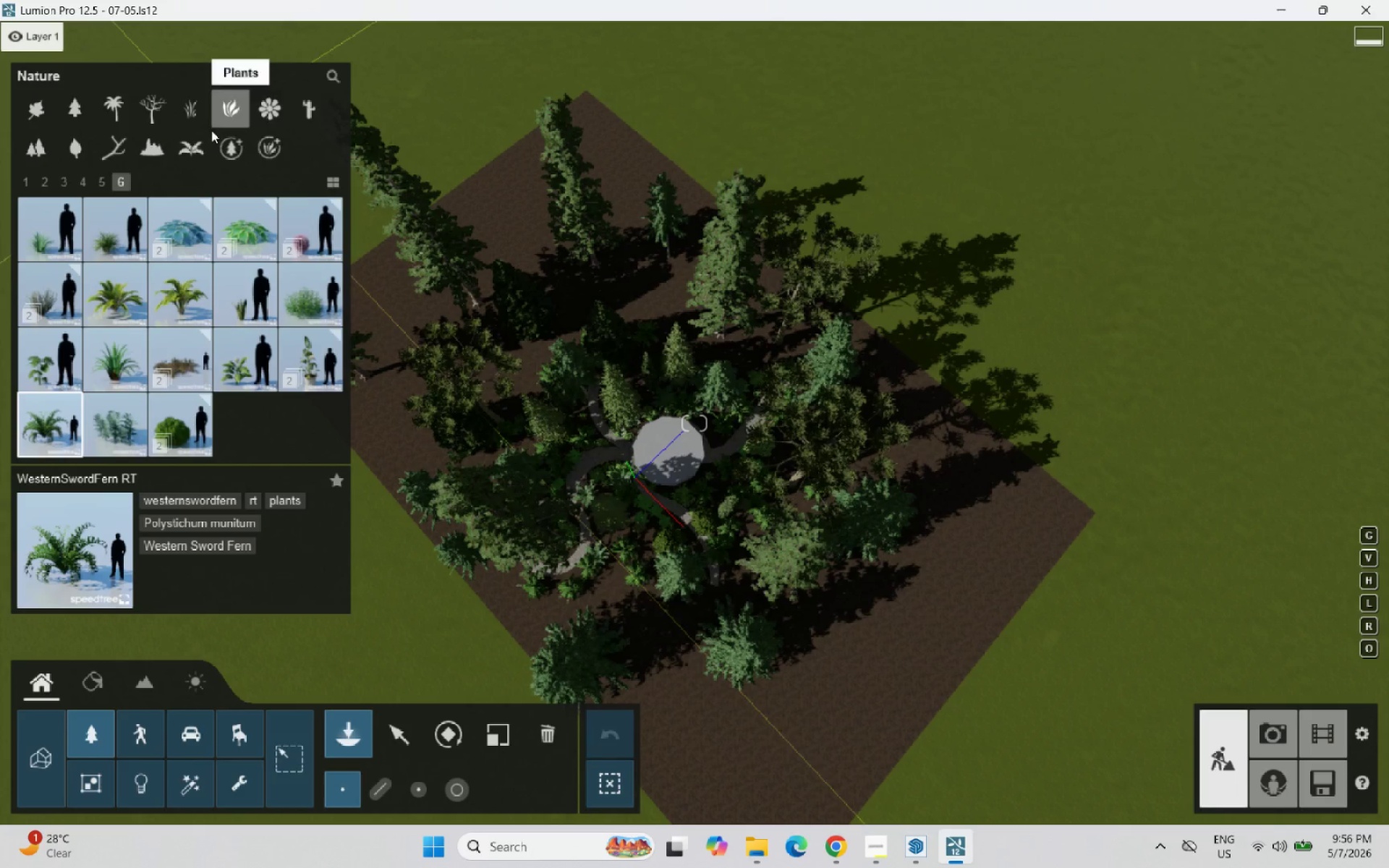 
left_click([196, 141])
 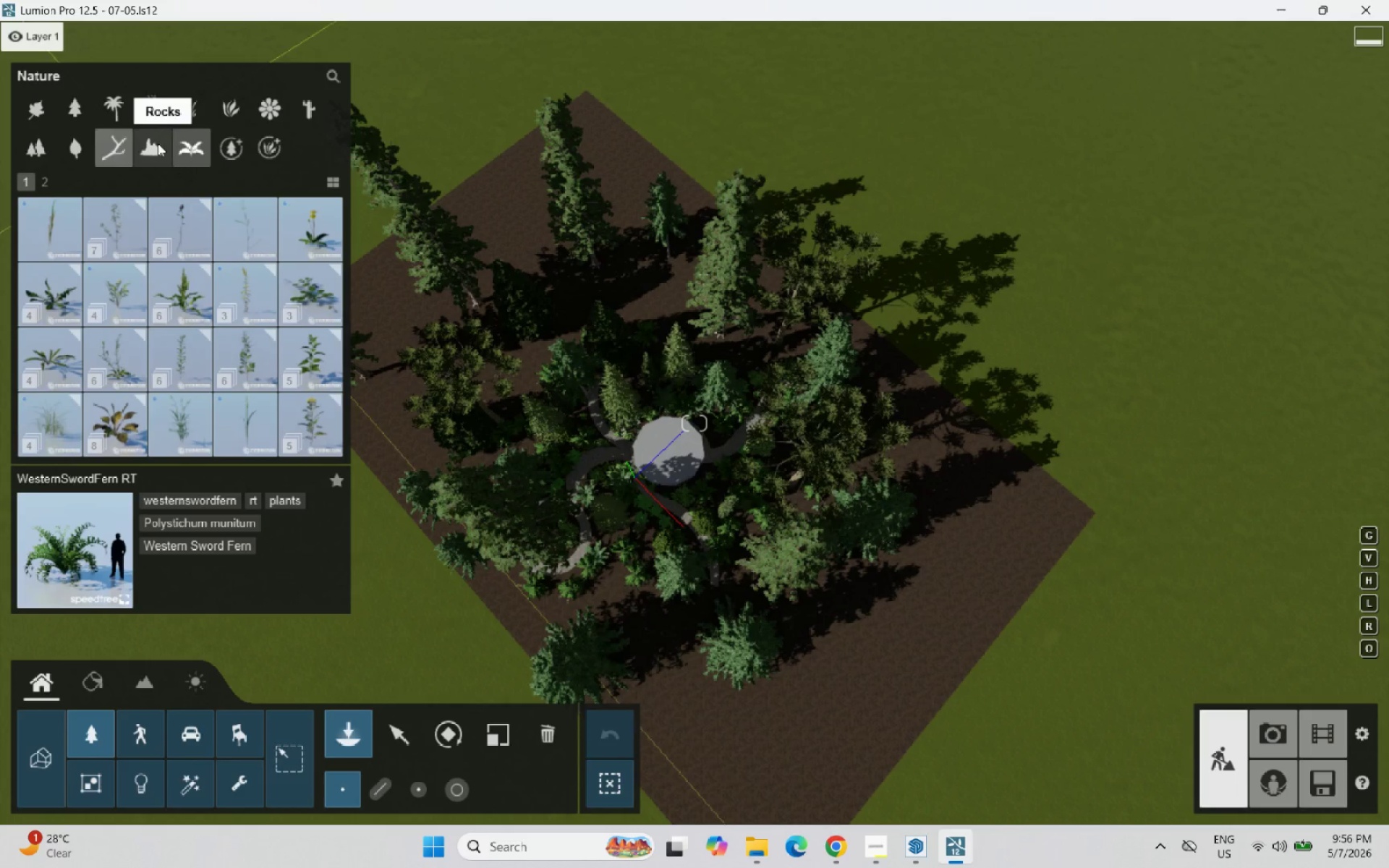 
left_click([33, 148])
 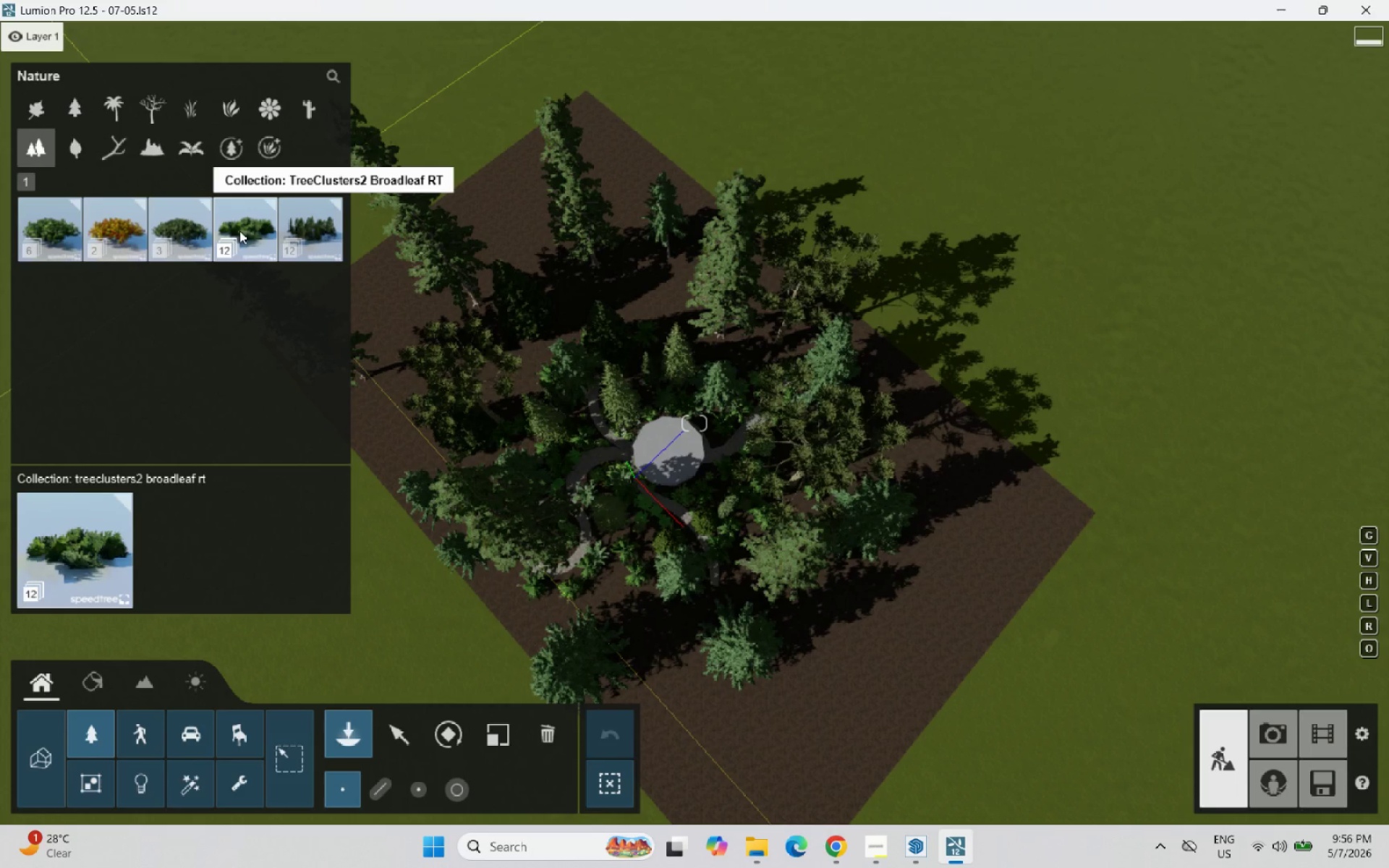 
wait(7.58)
 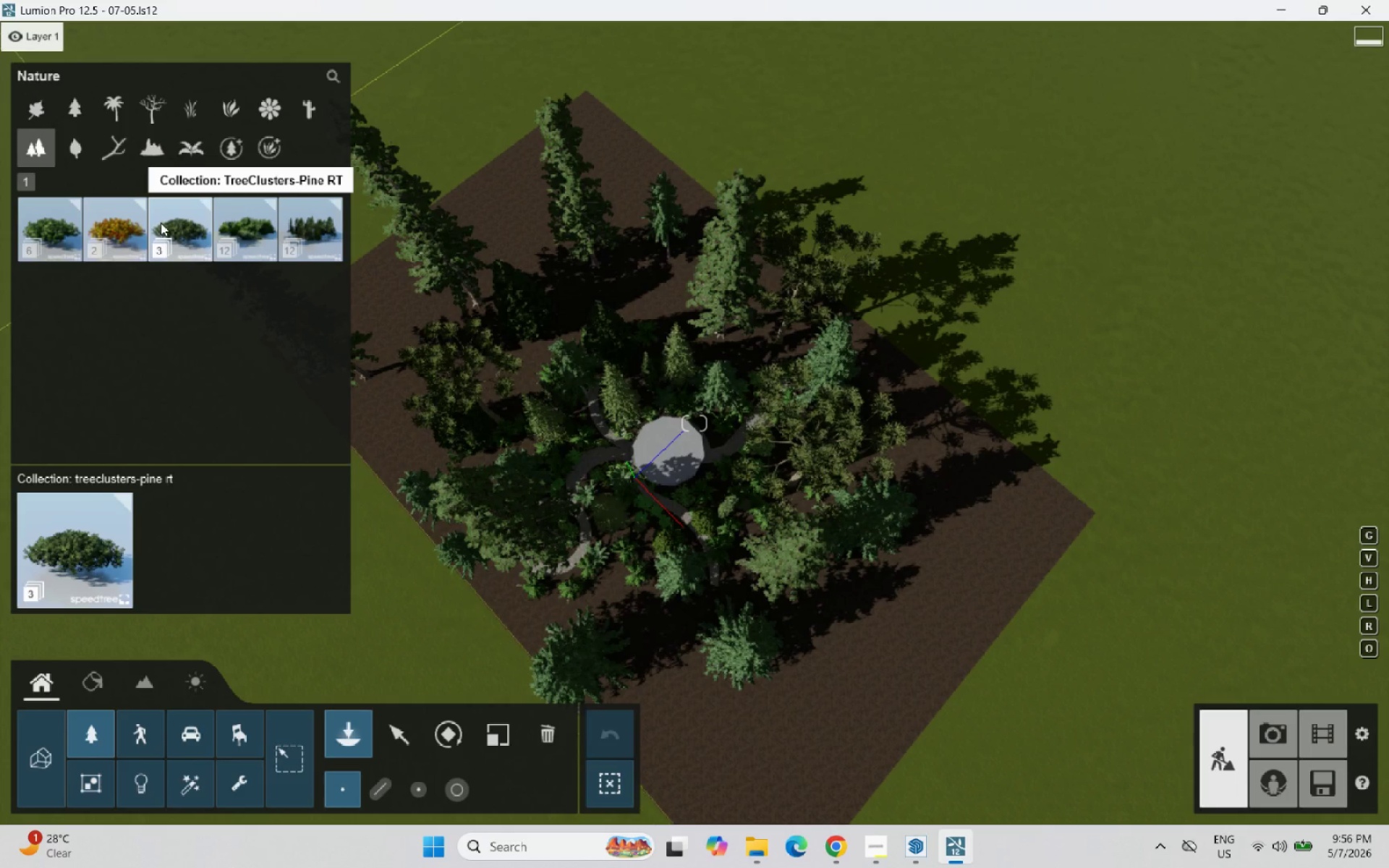 
left_click([310, 226])
 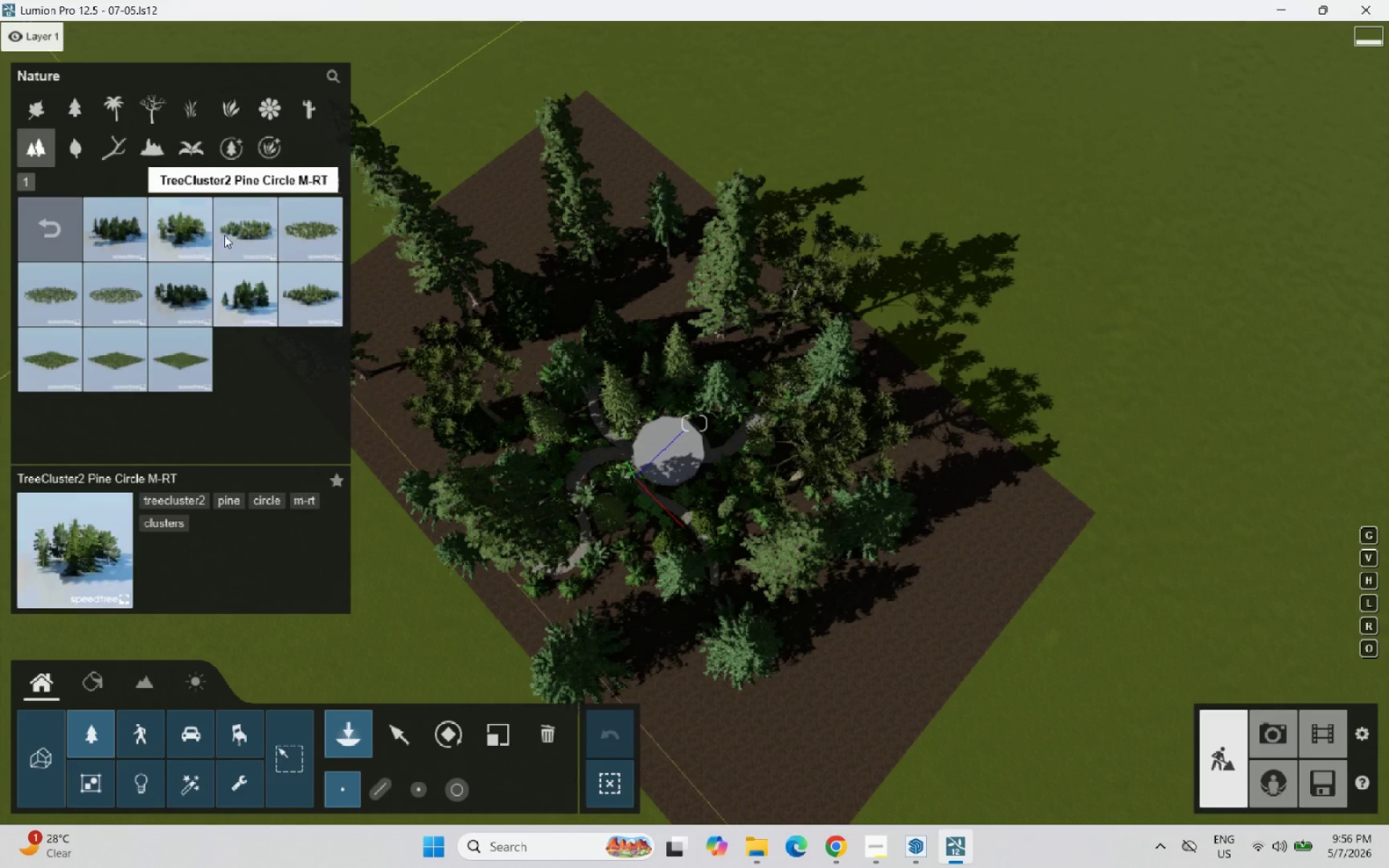 
left_click([257, 237])
 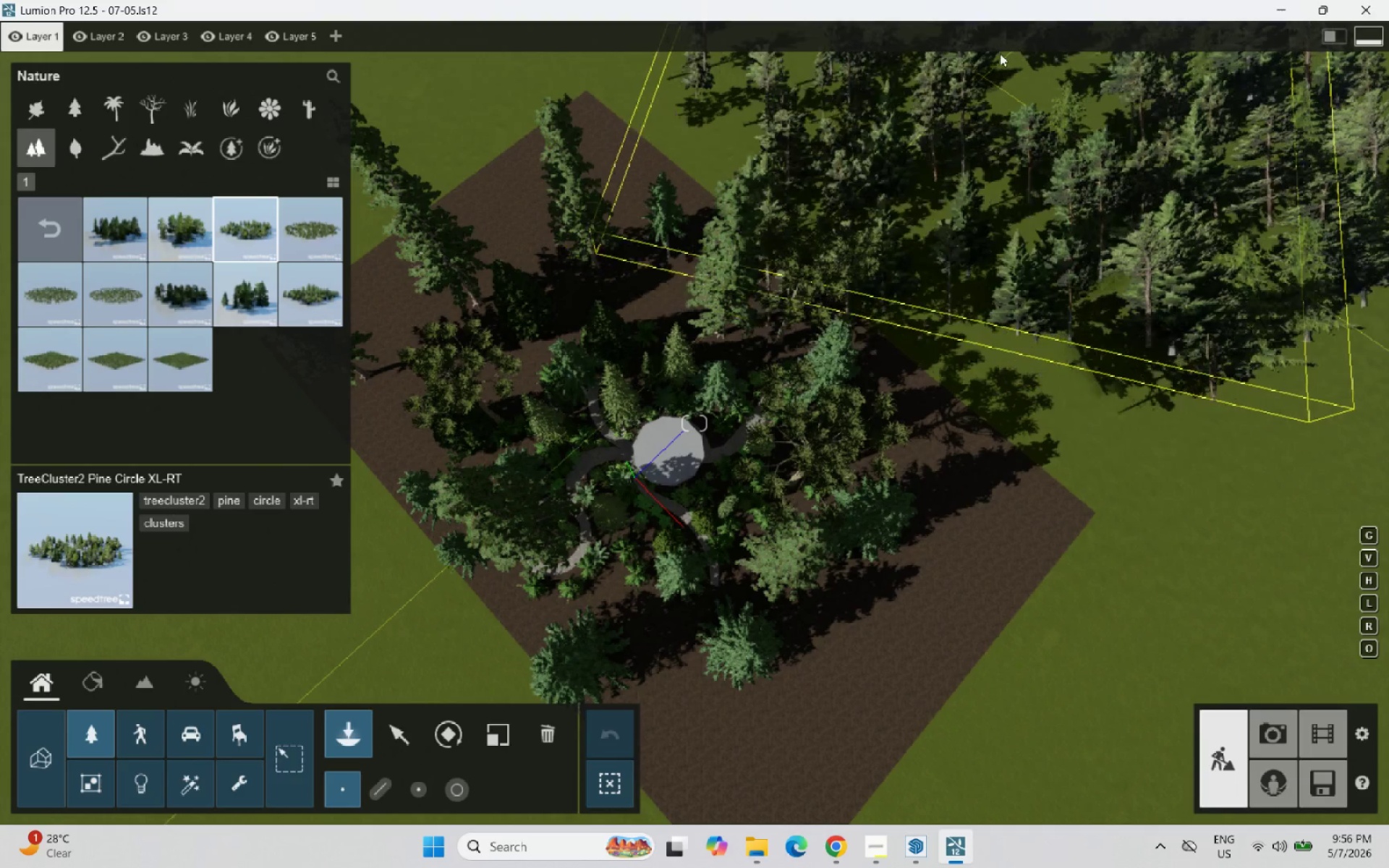 
scroll: coordinate [1002, 52], scroll_direction: down, amount: 2.0
 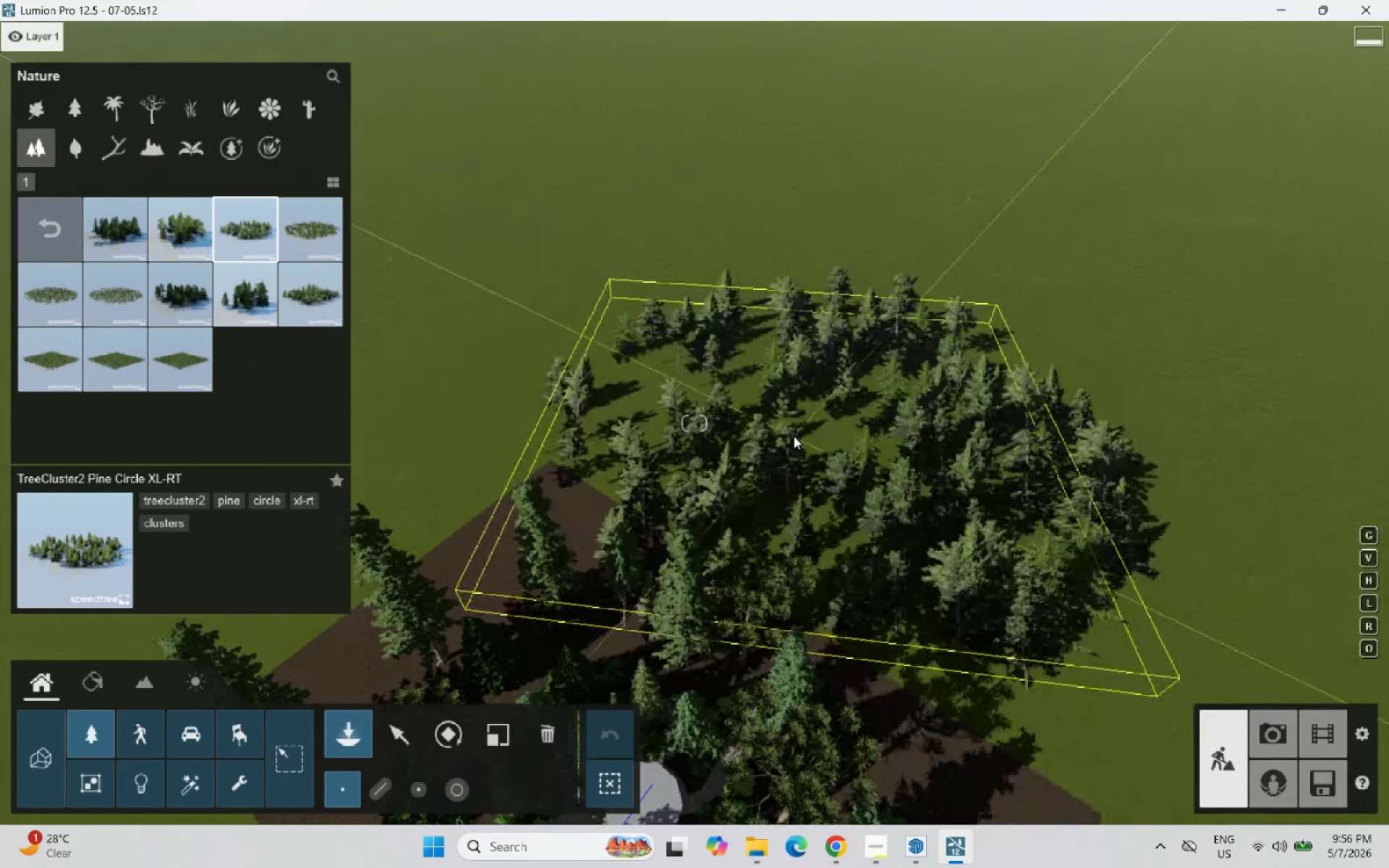 
left_click([809, 398])
 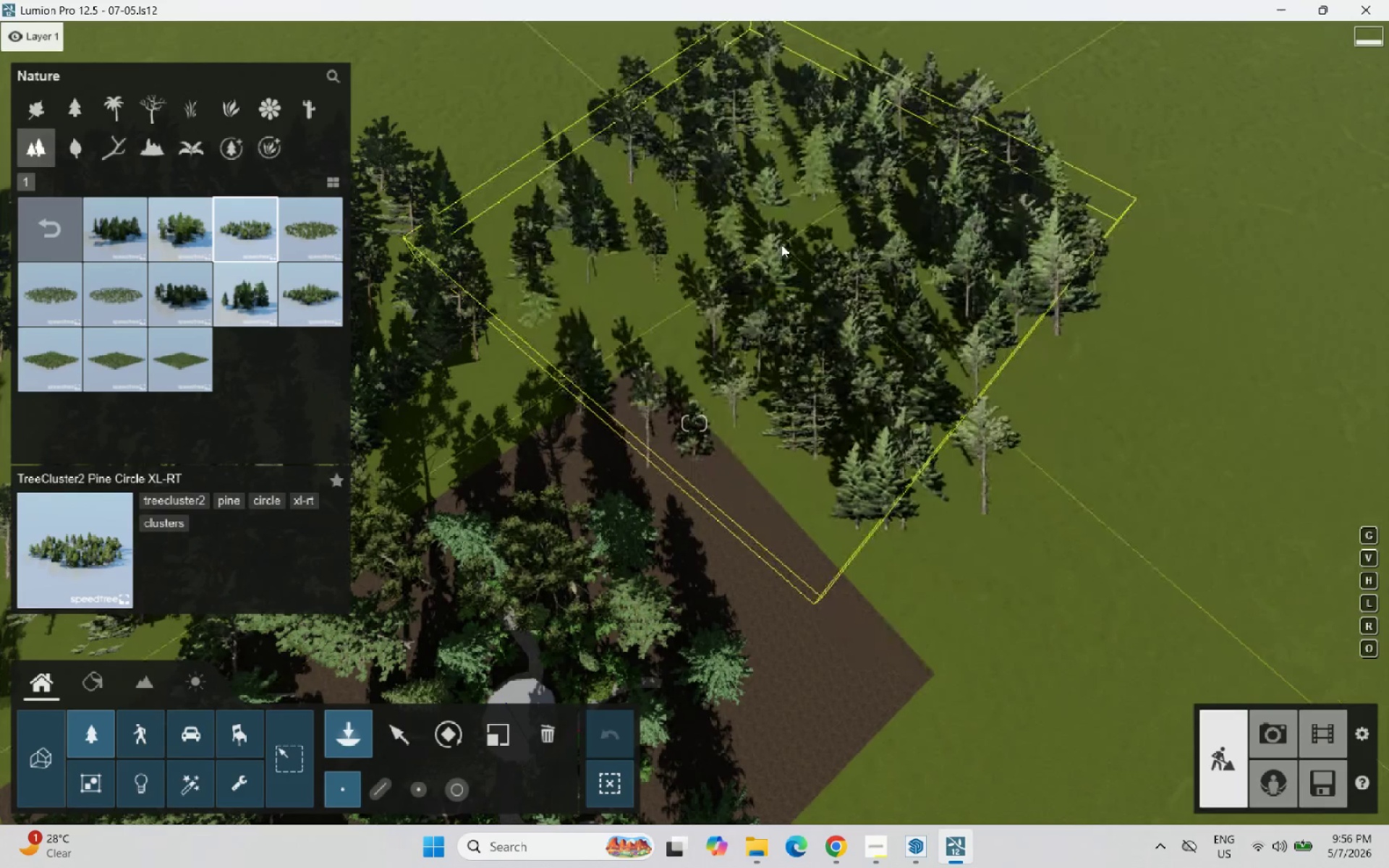 
left_click([760, 227])
 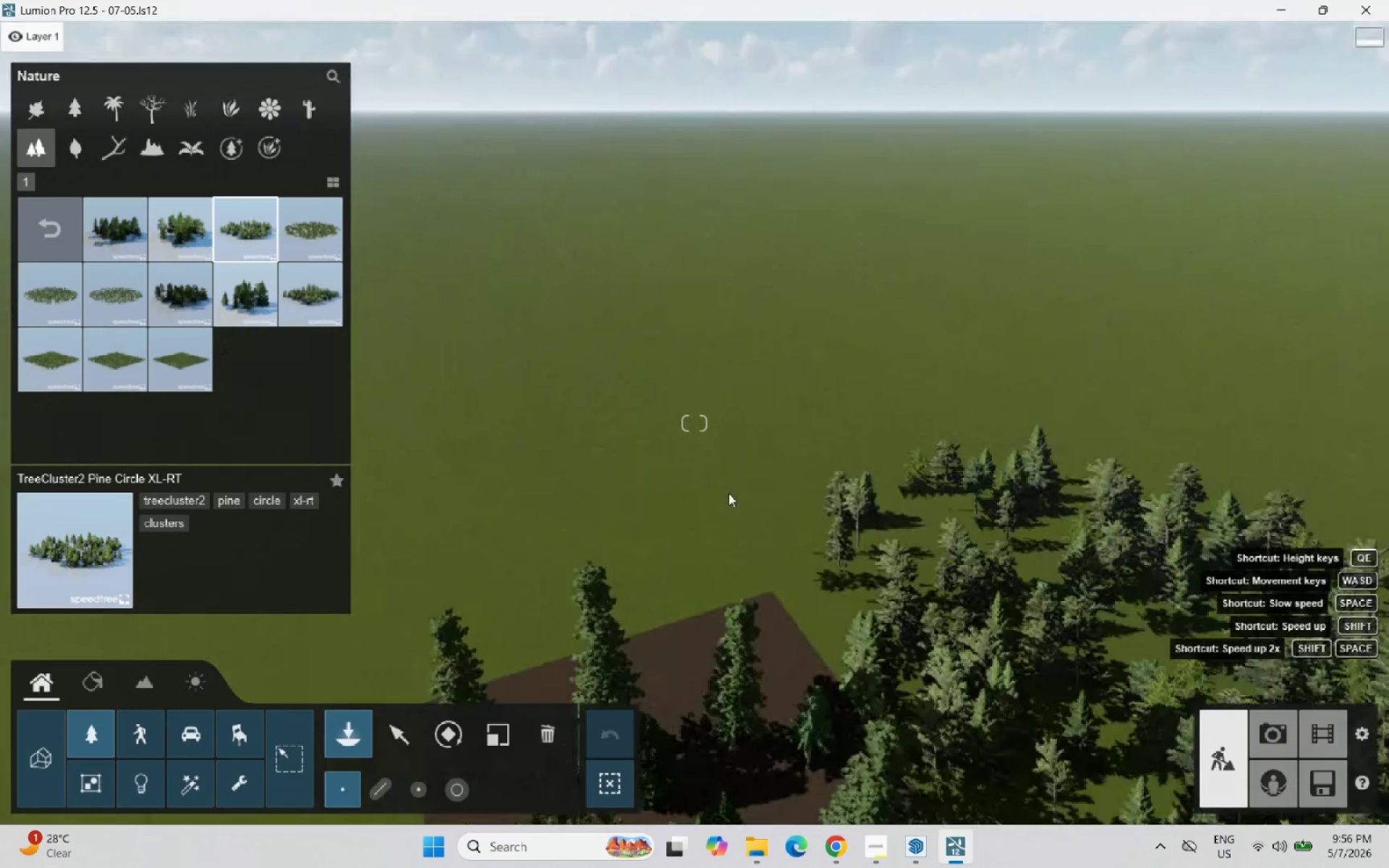 
wait(6.73)
 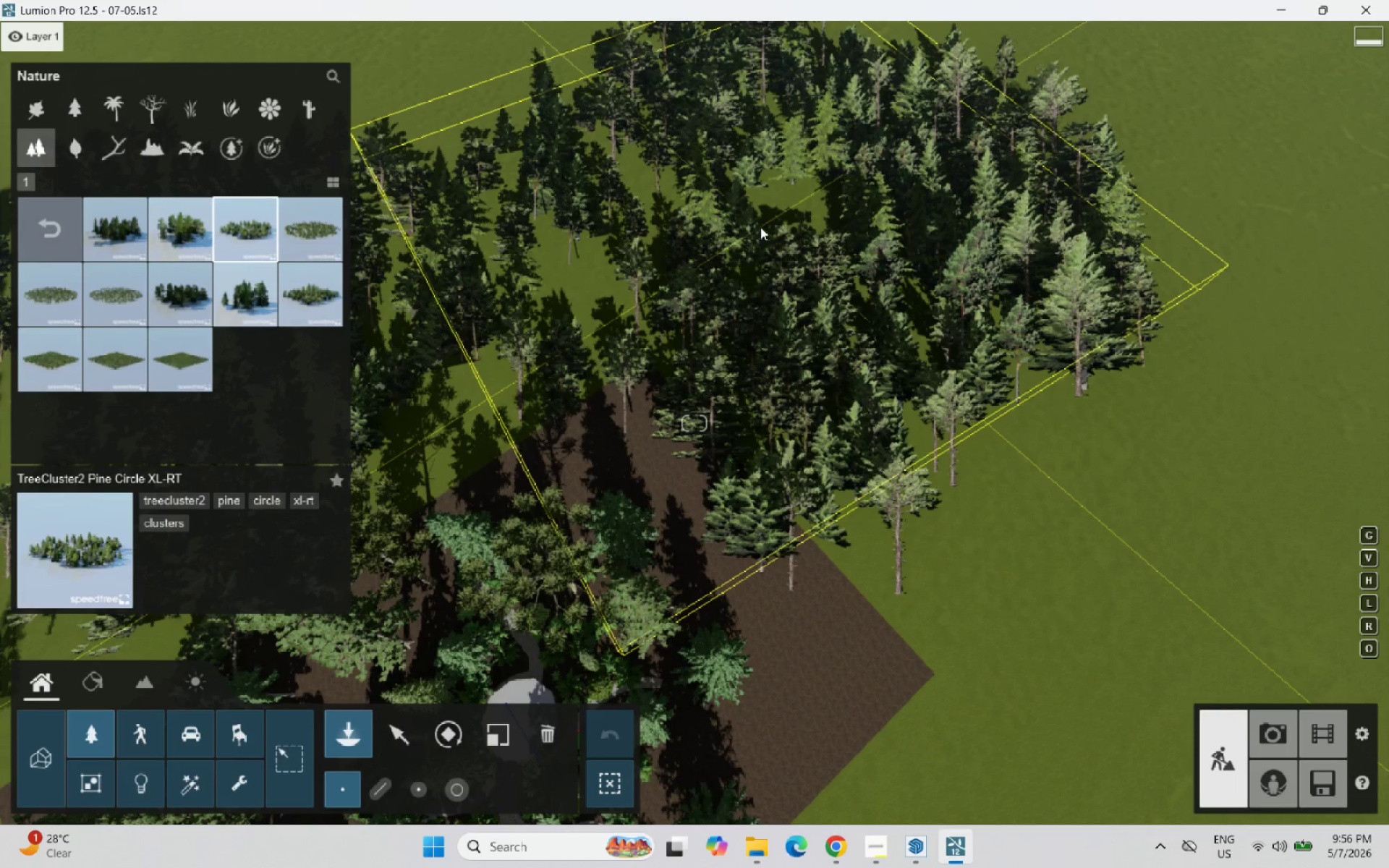 
left_click([621, 448])
 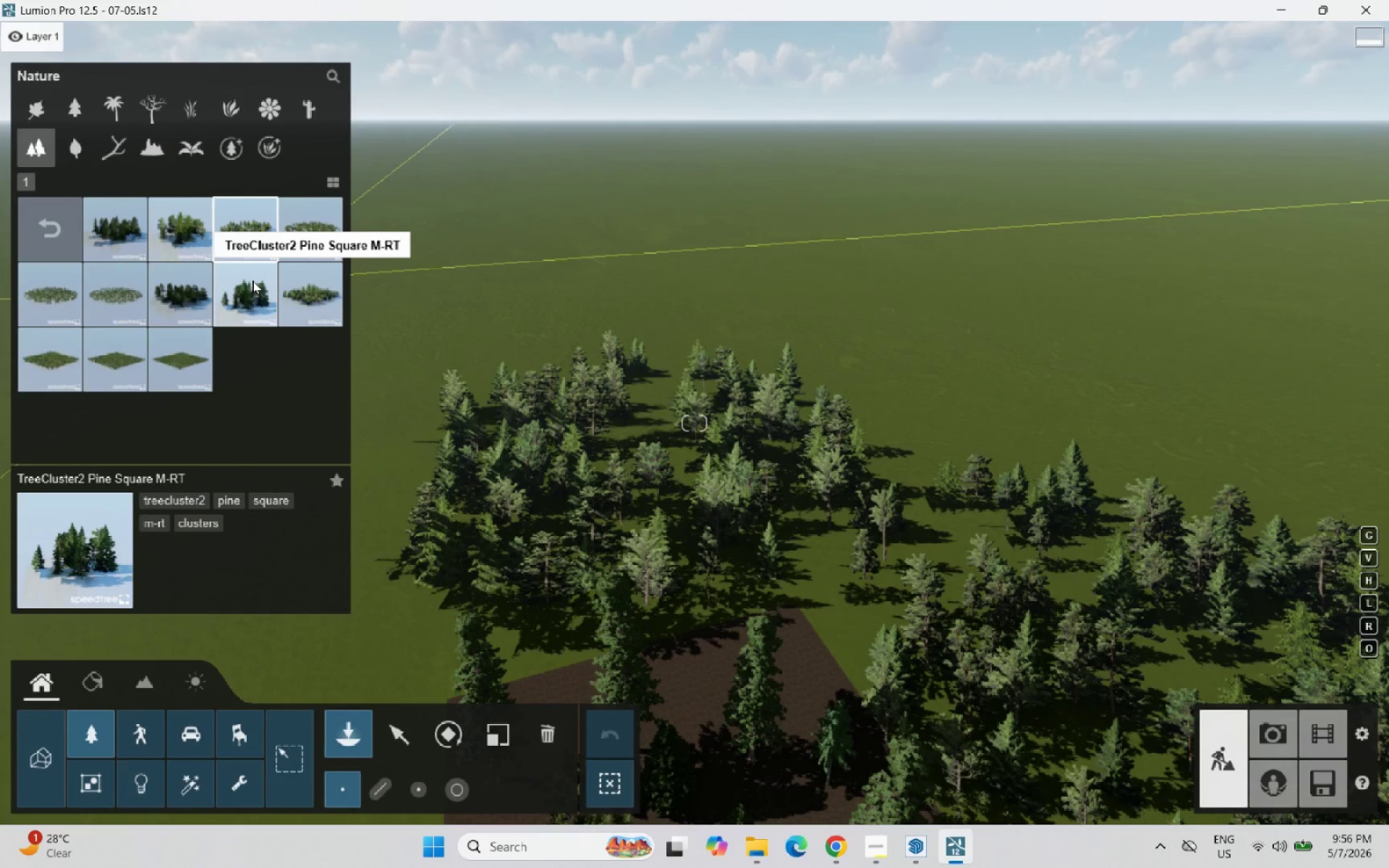 
left_click([252, 283])
 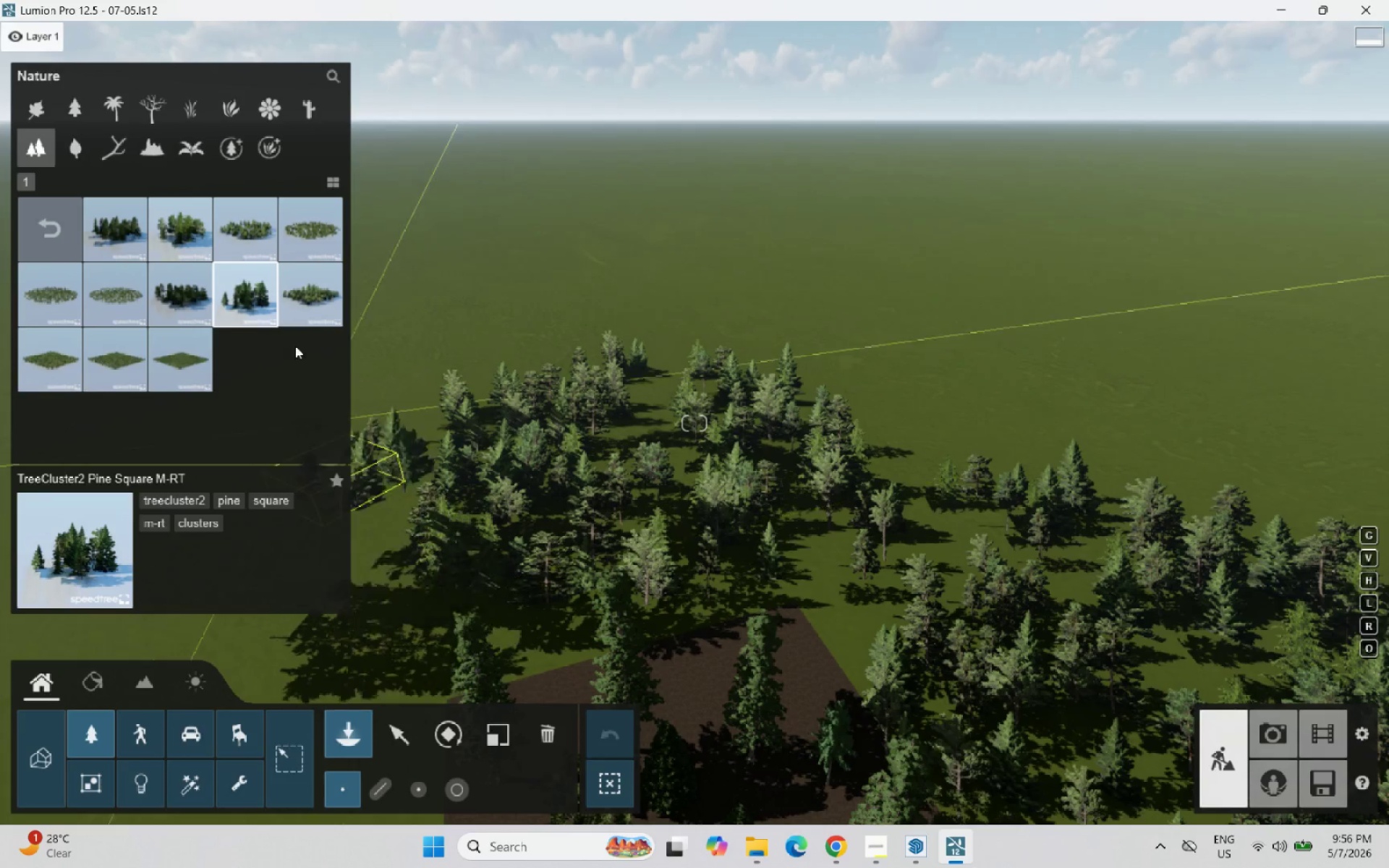 
left_click([311, 310])
 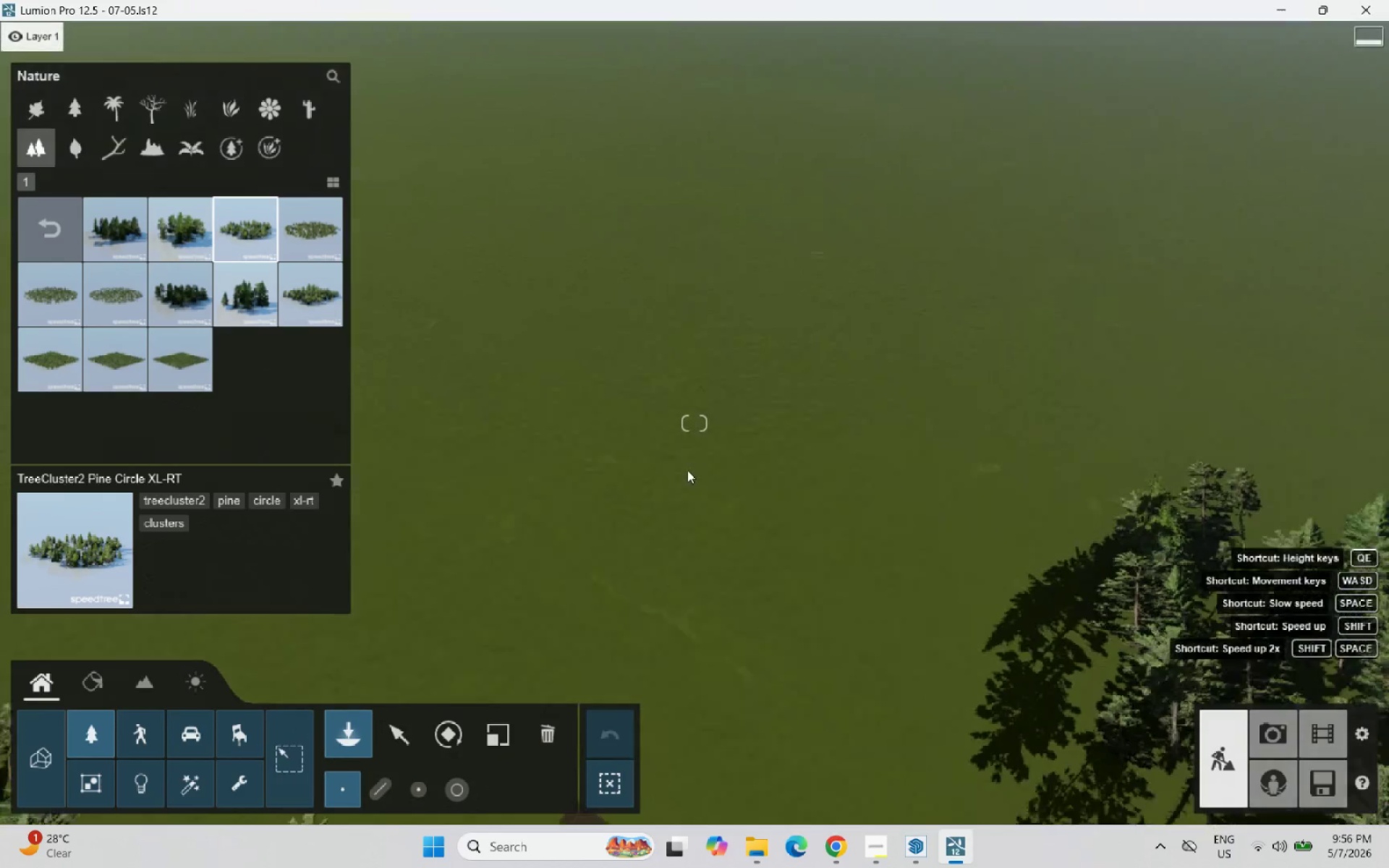 
wait(7.5)
 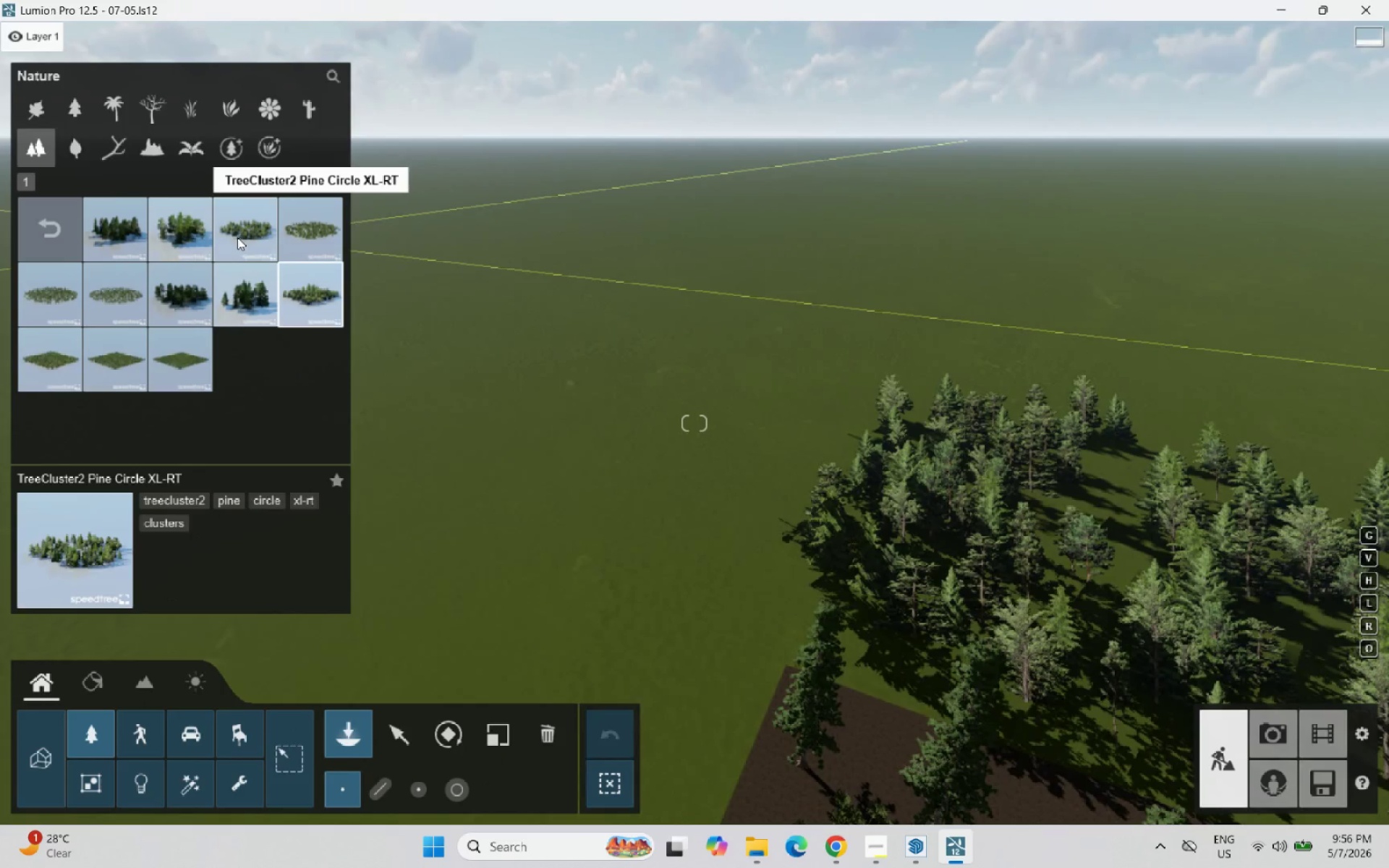 
left_click([695, 346])
 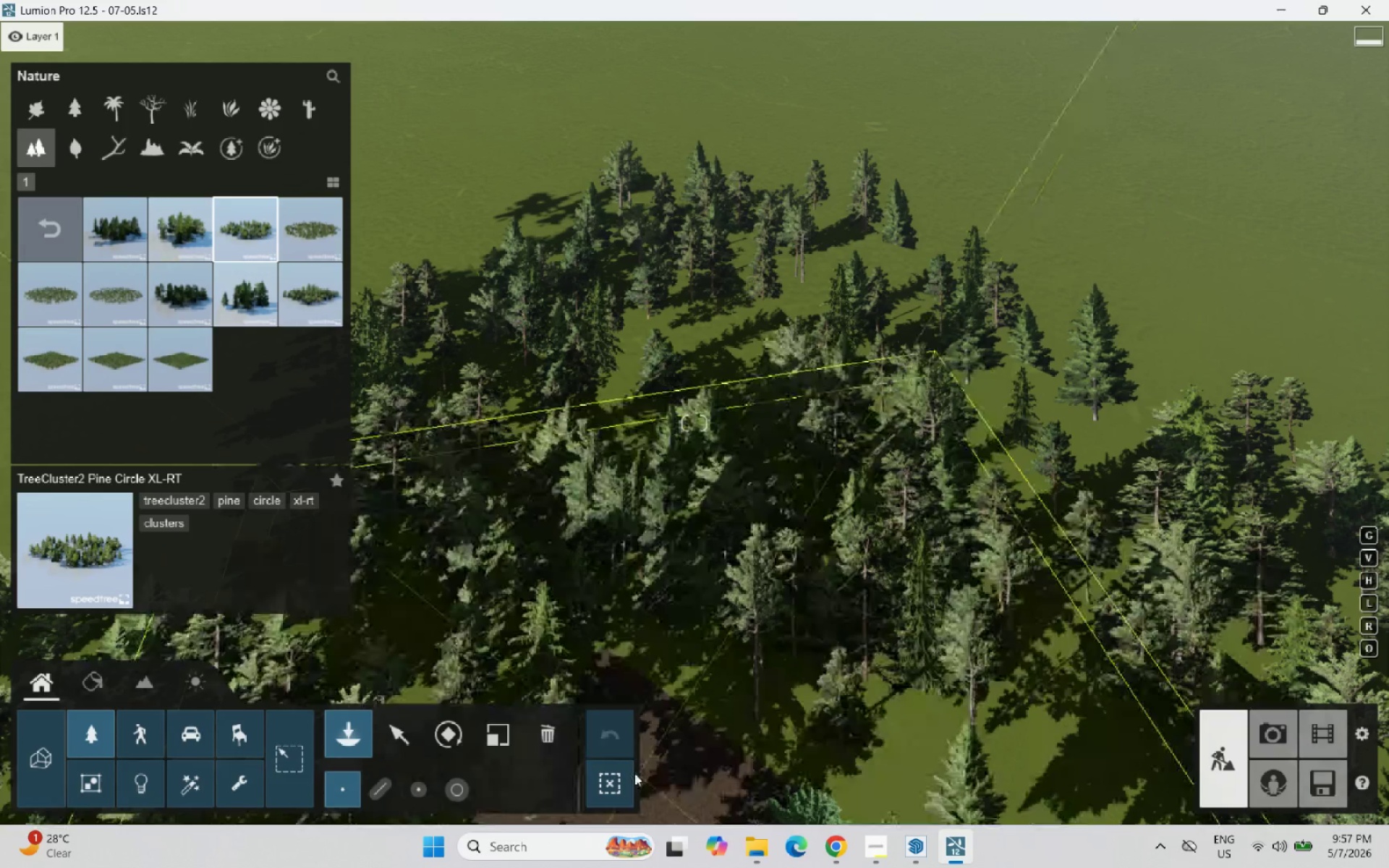 
left_click([407, 733])
 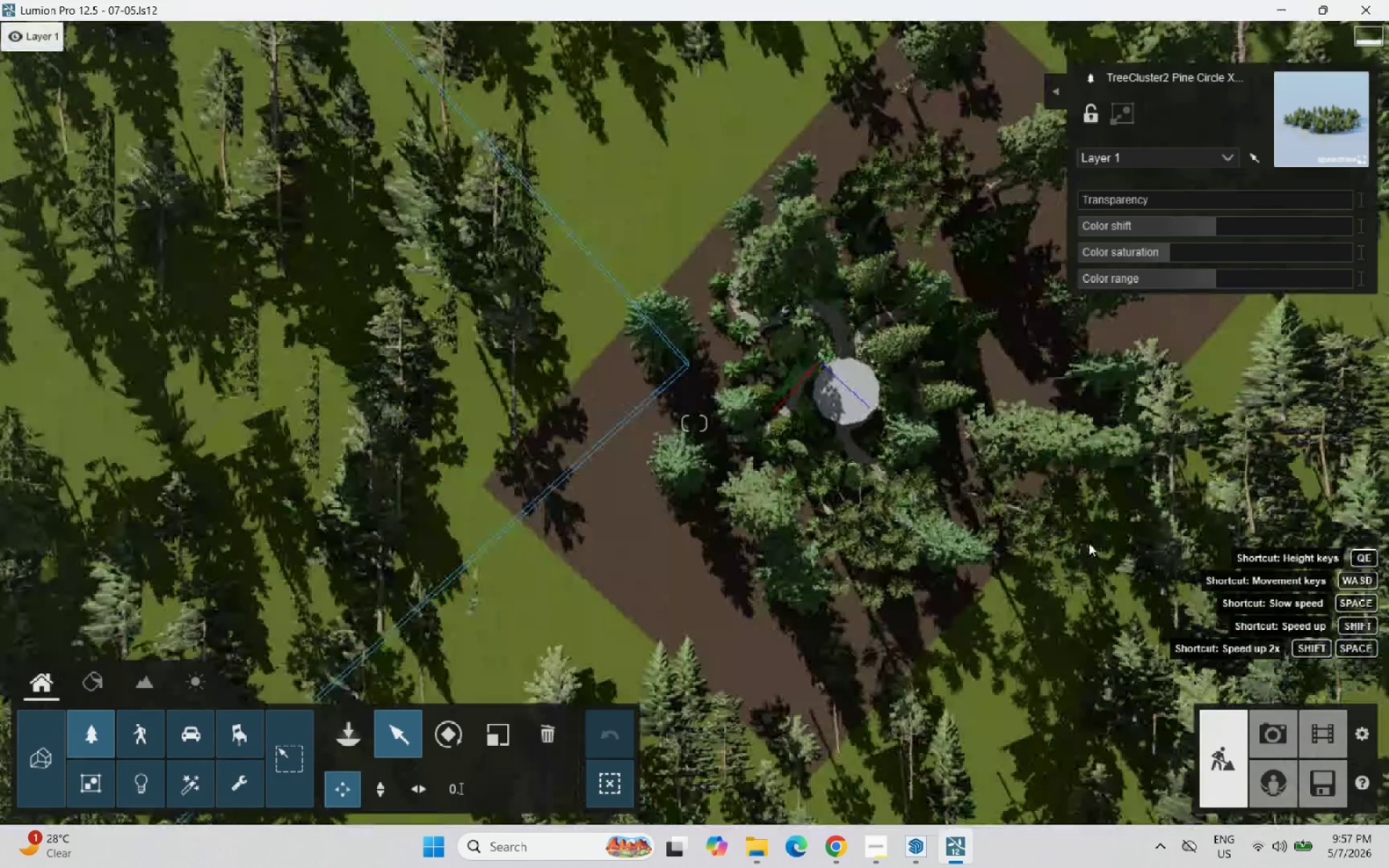 
scroll: coordinate [308, 552], scroll_direction: up, amount: 29.0
 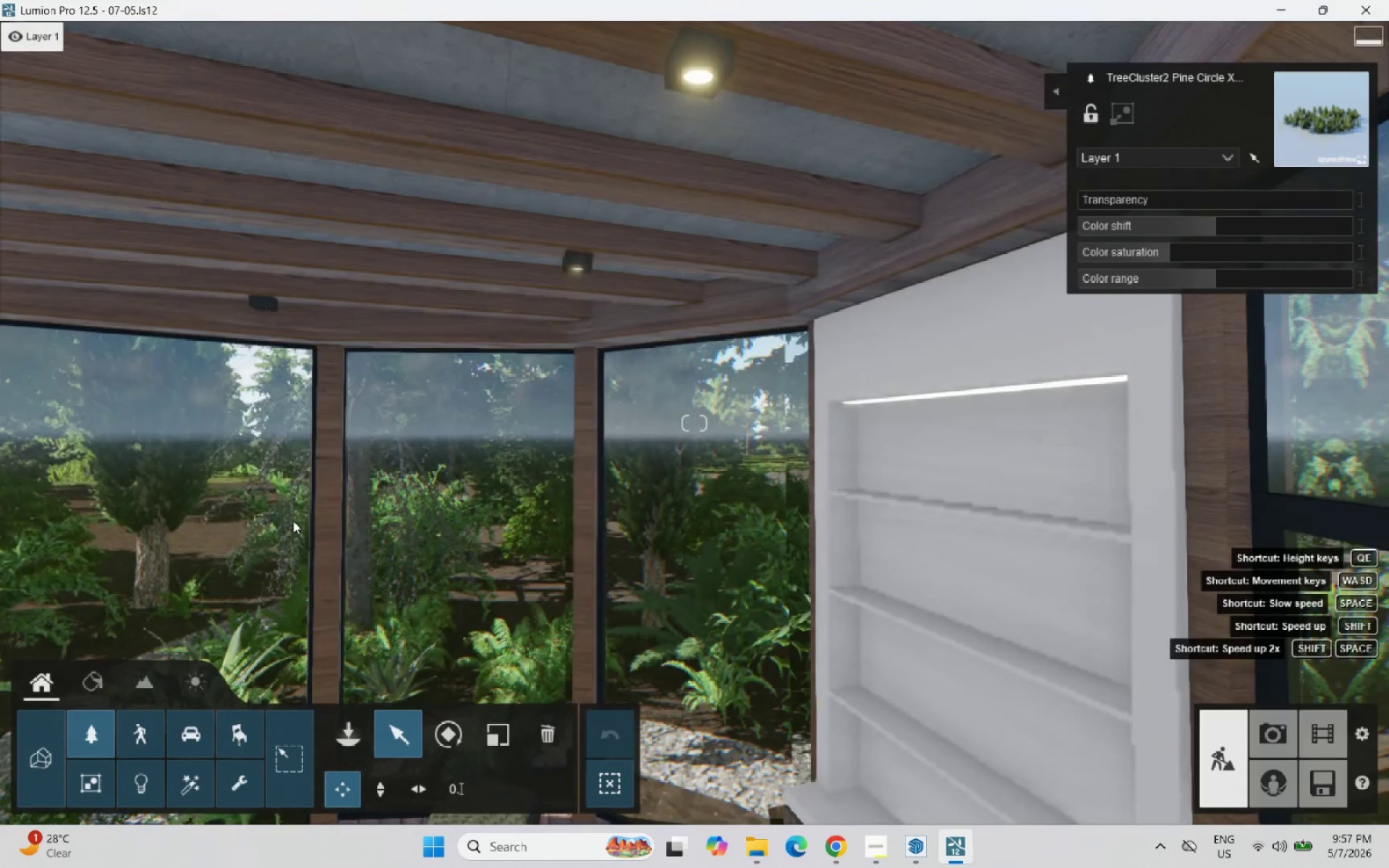 
hold_key(key=A, duration=0.81)
 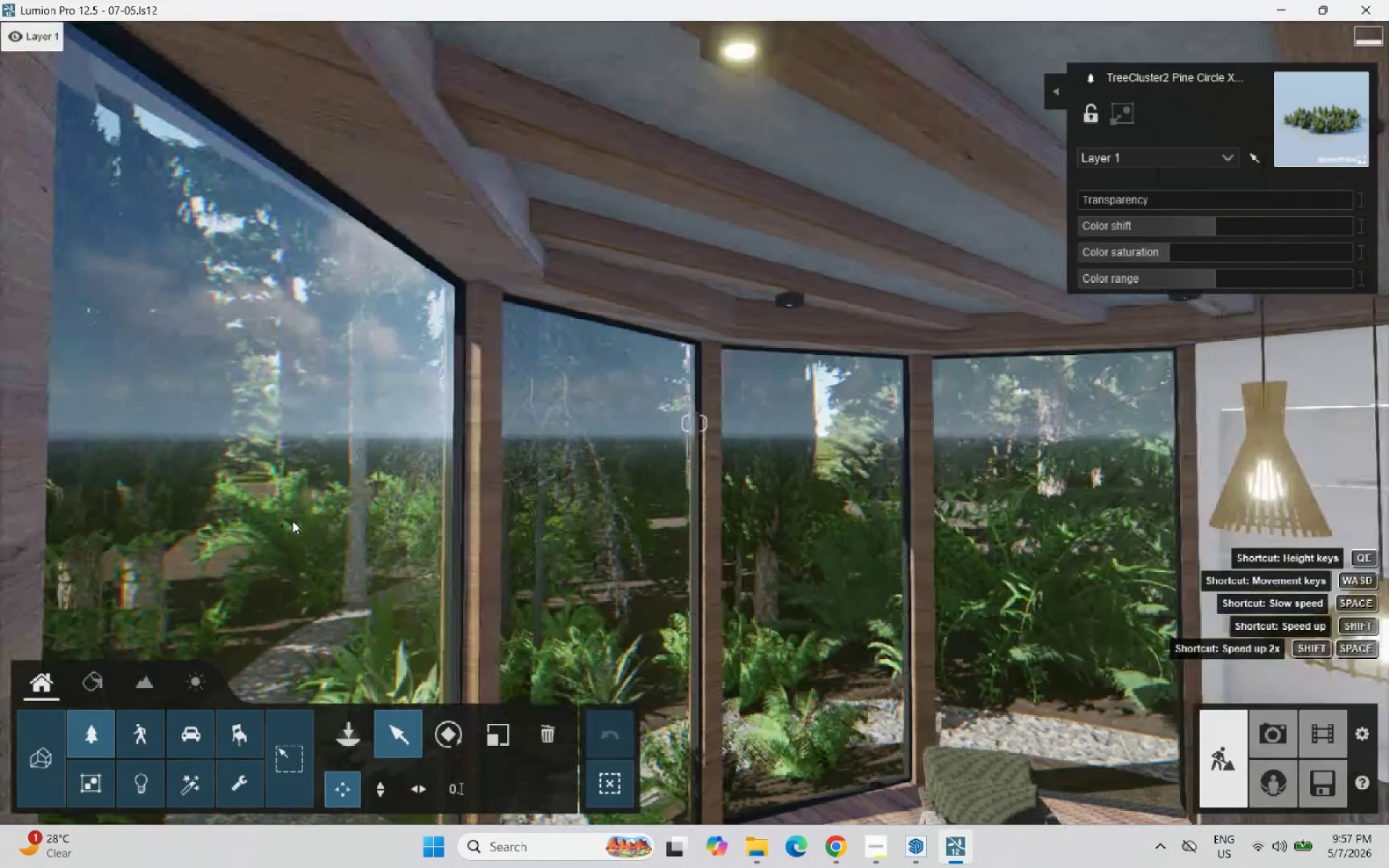 
type(sd)
 